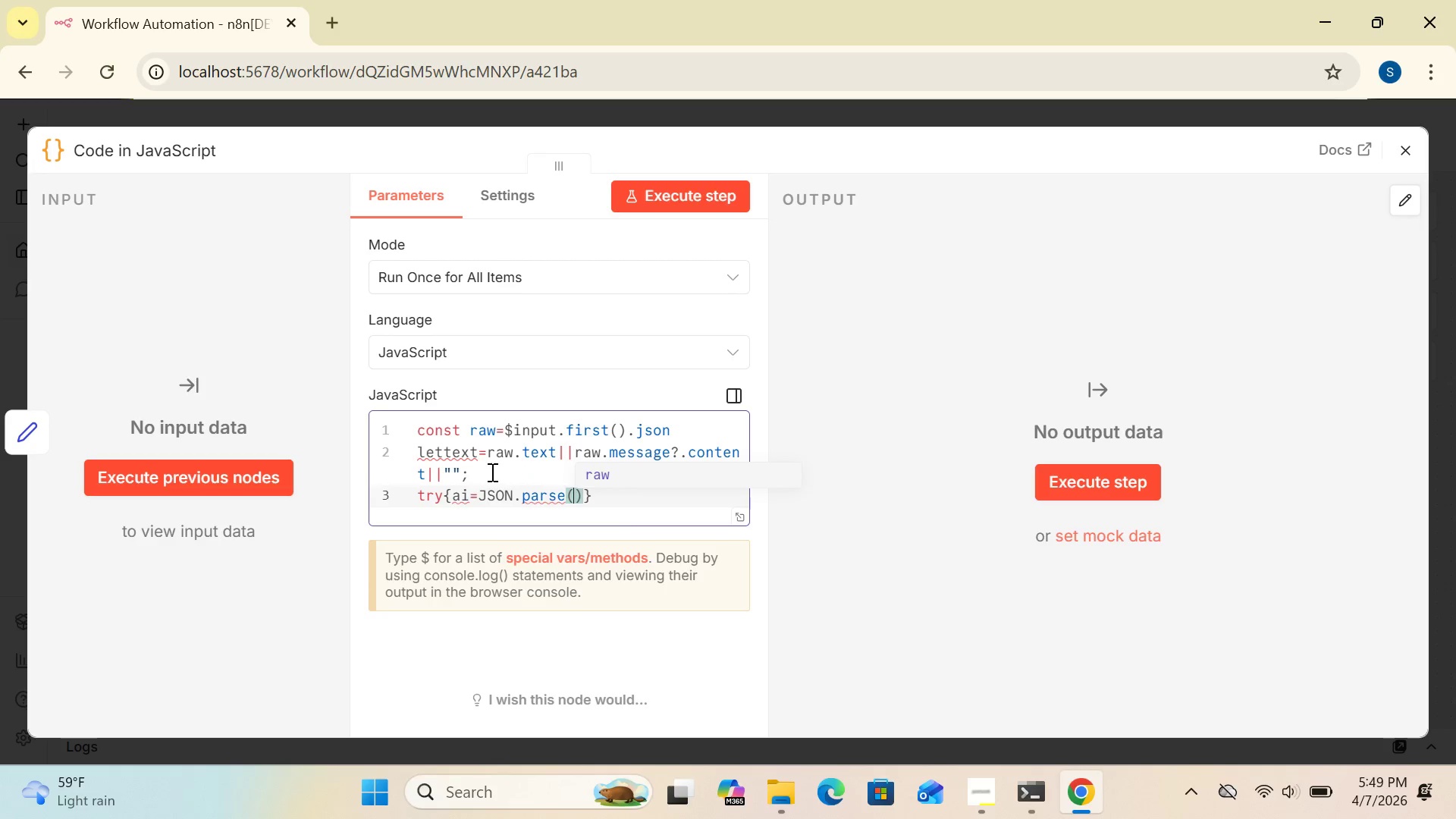 
type(text);)
 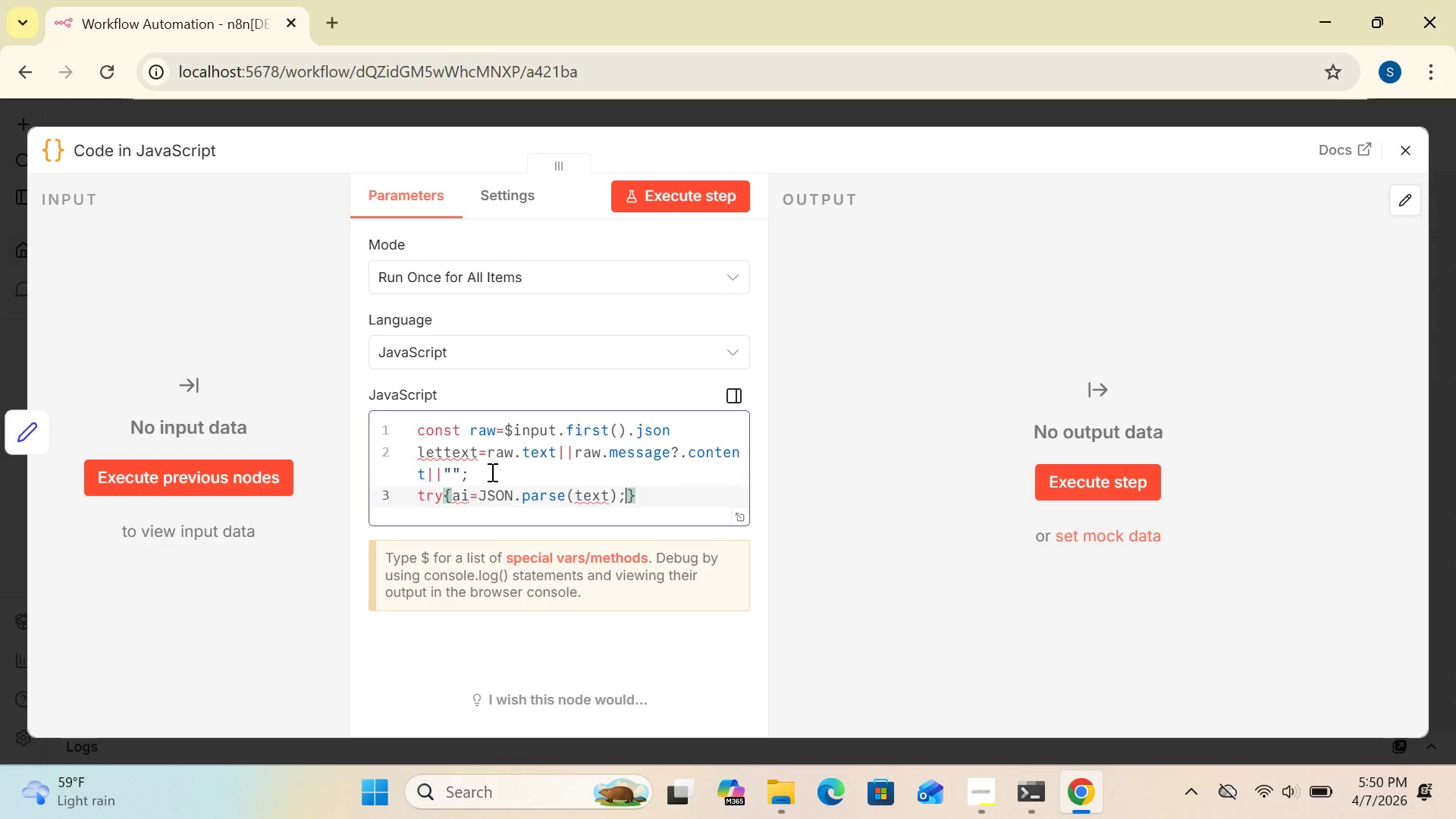 
wait(10.34)
 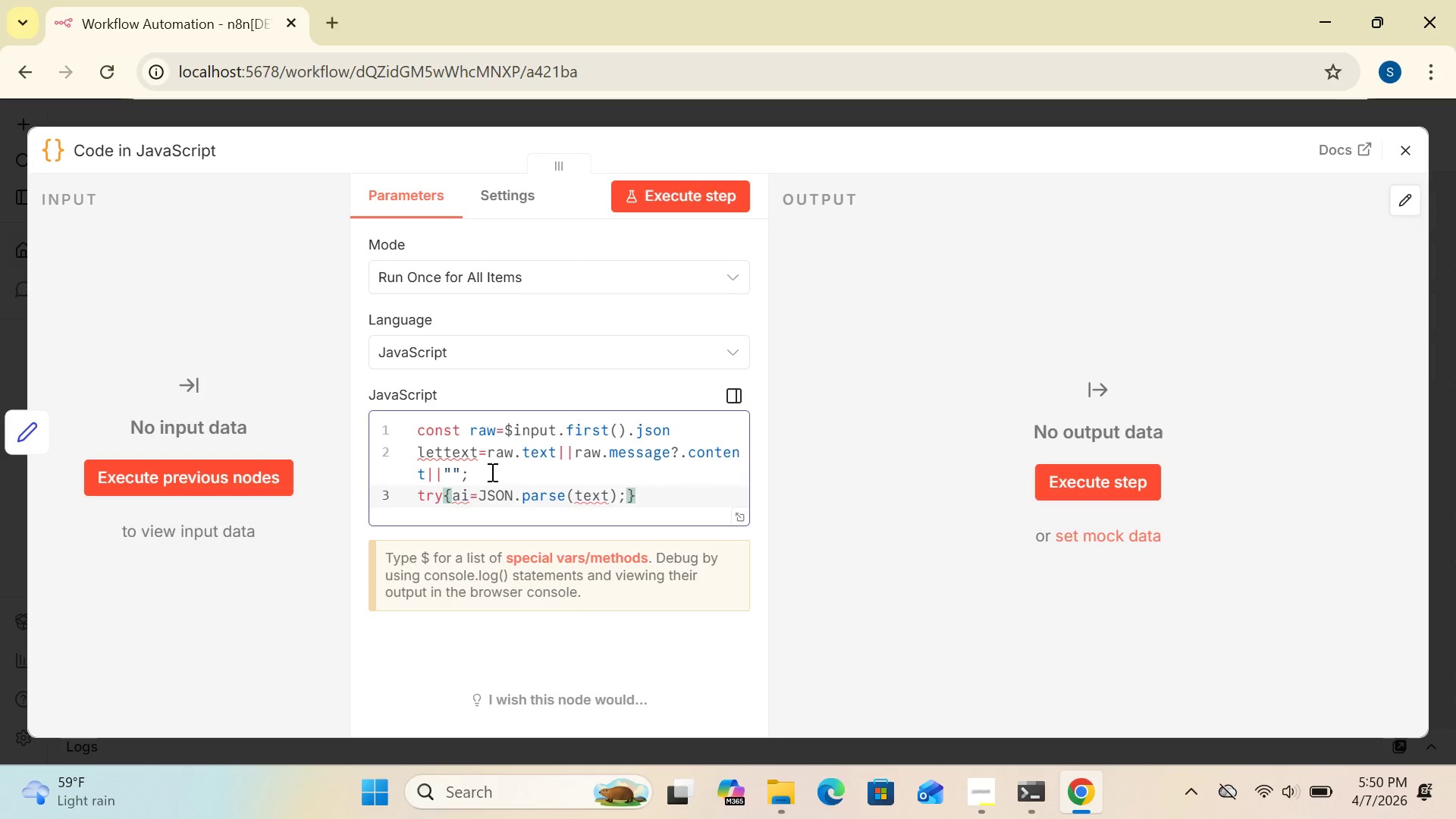 
left_click([647, 494])
 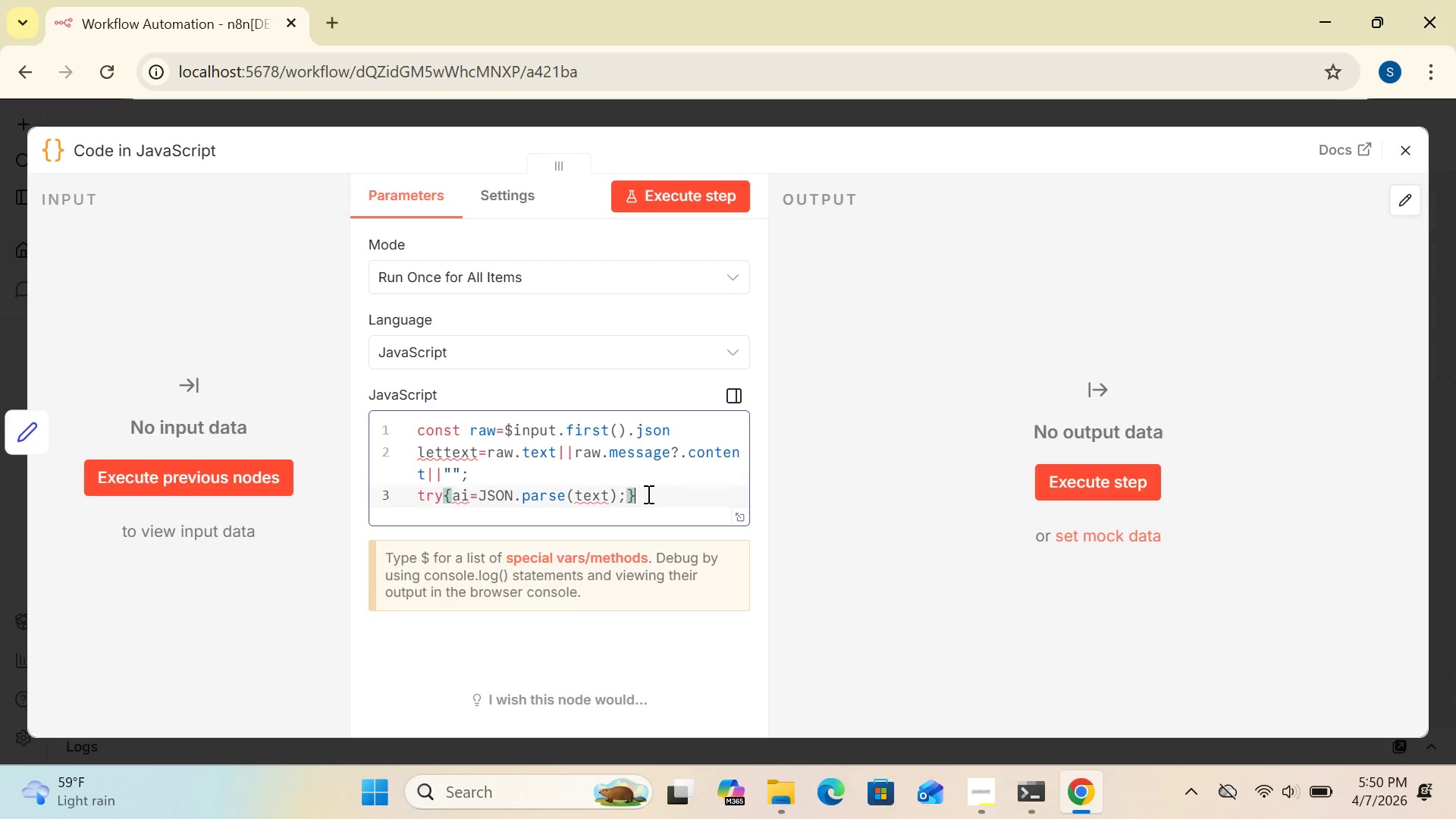 
key(C)
 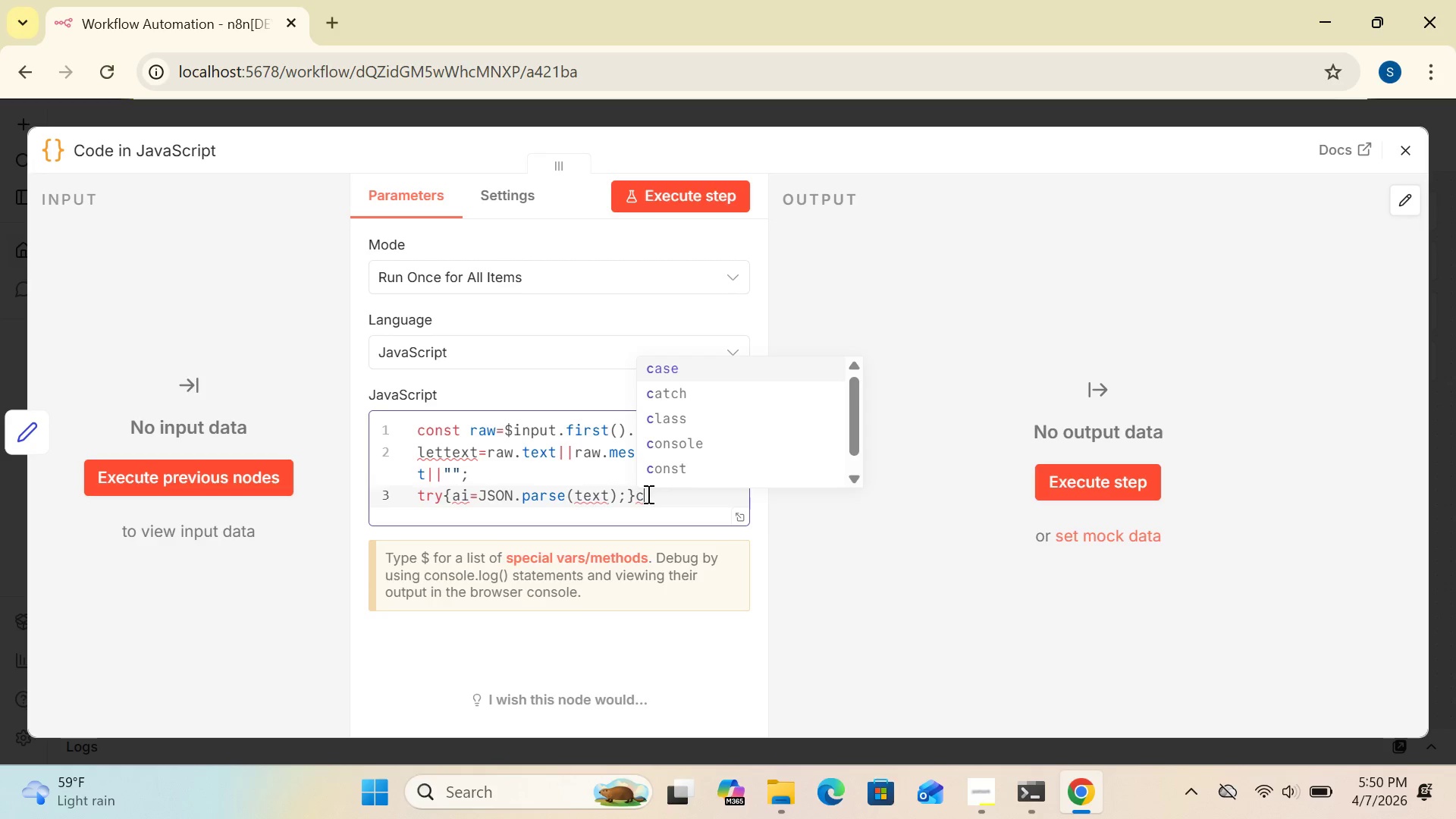 
key(Backspace)
 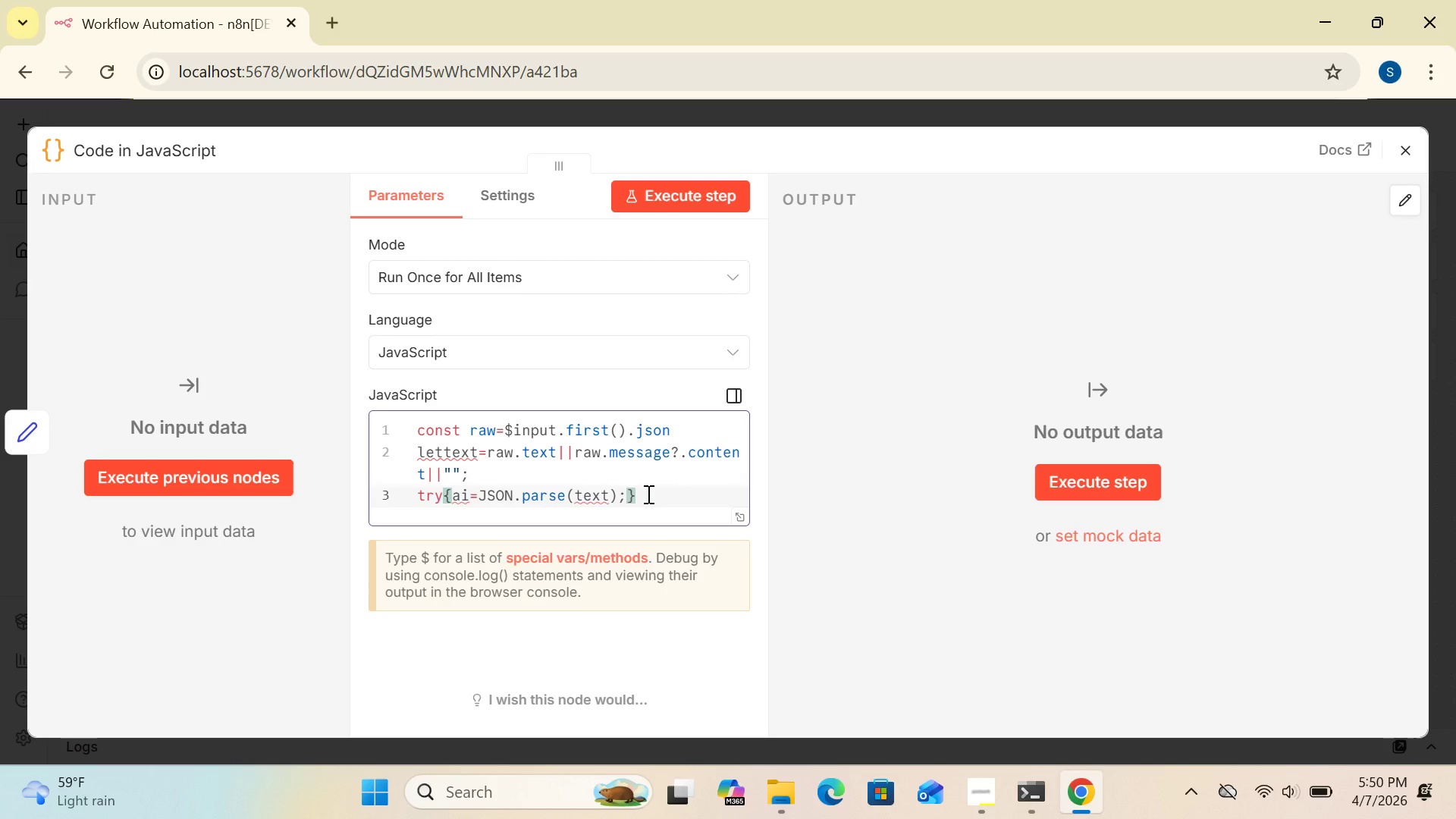 
key(Space)
 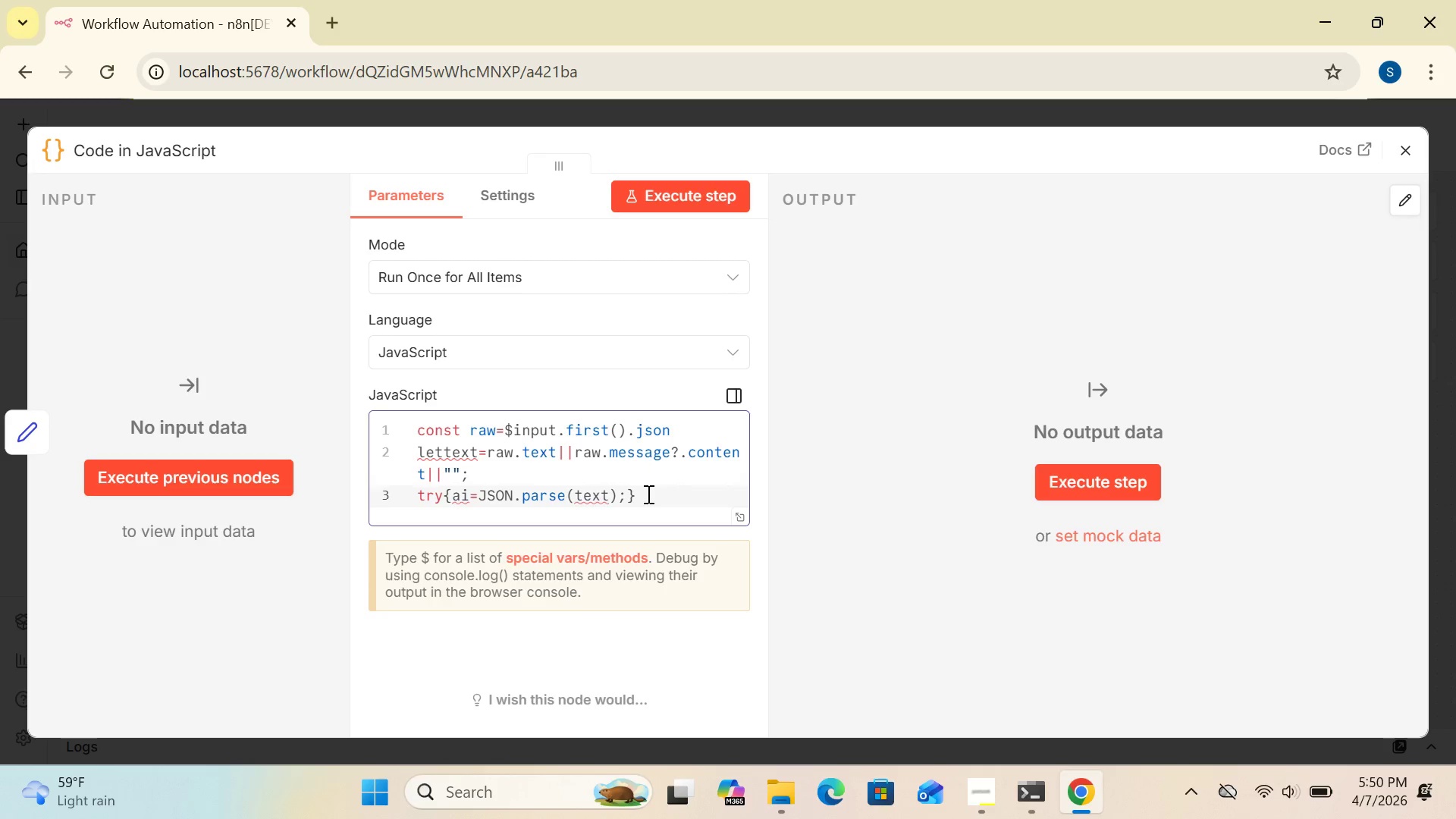 
key(C)
 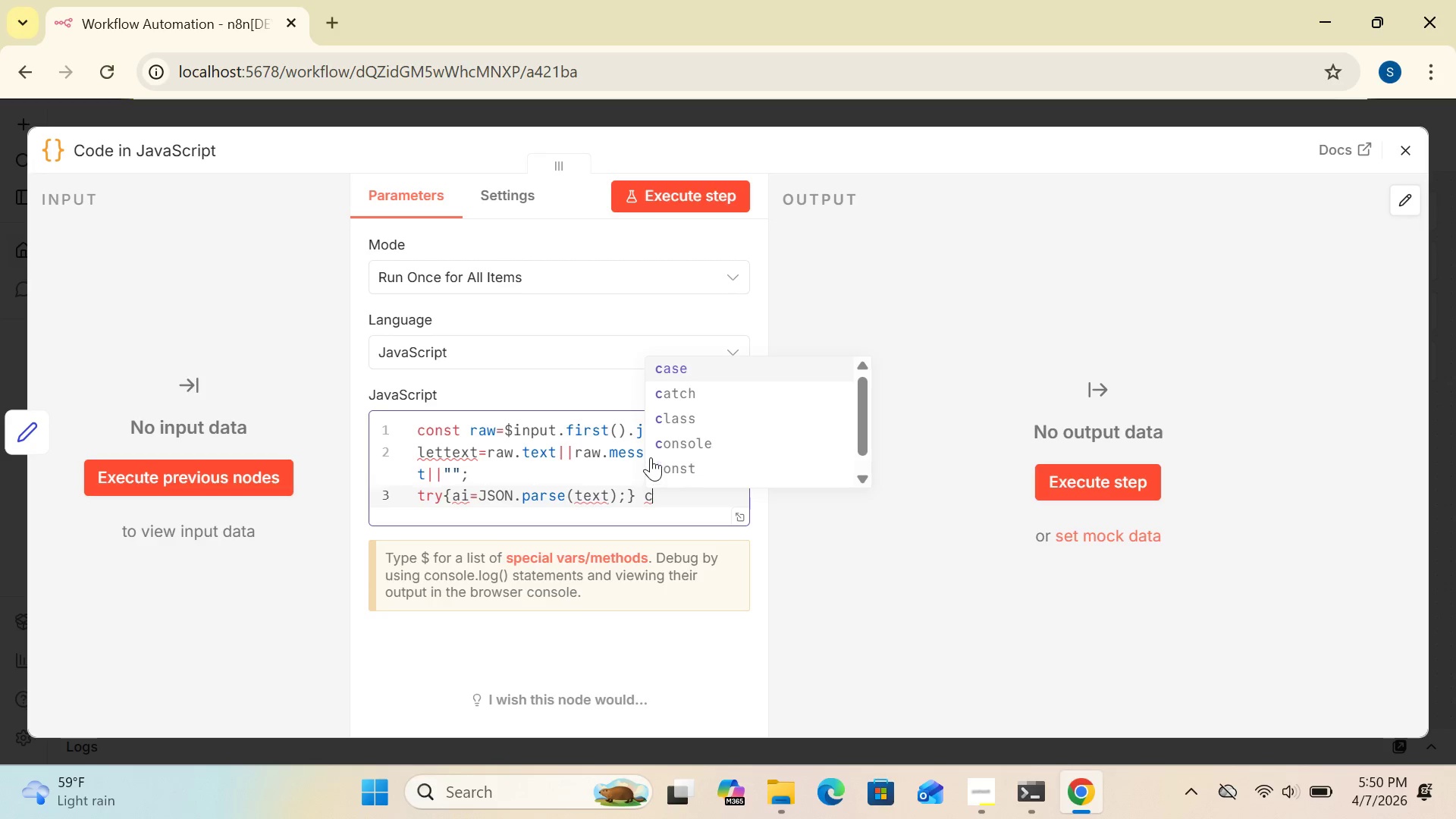 
left_click([672, 387])
 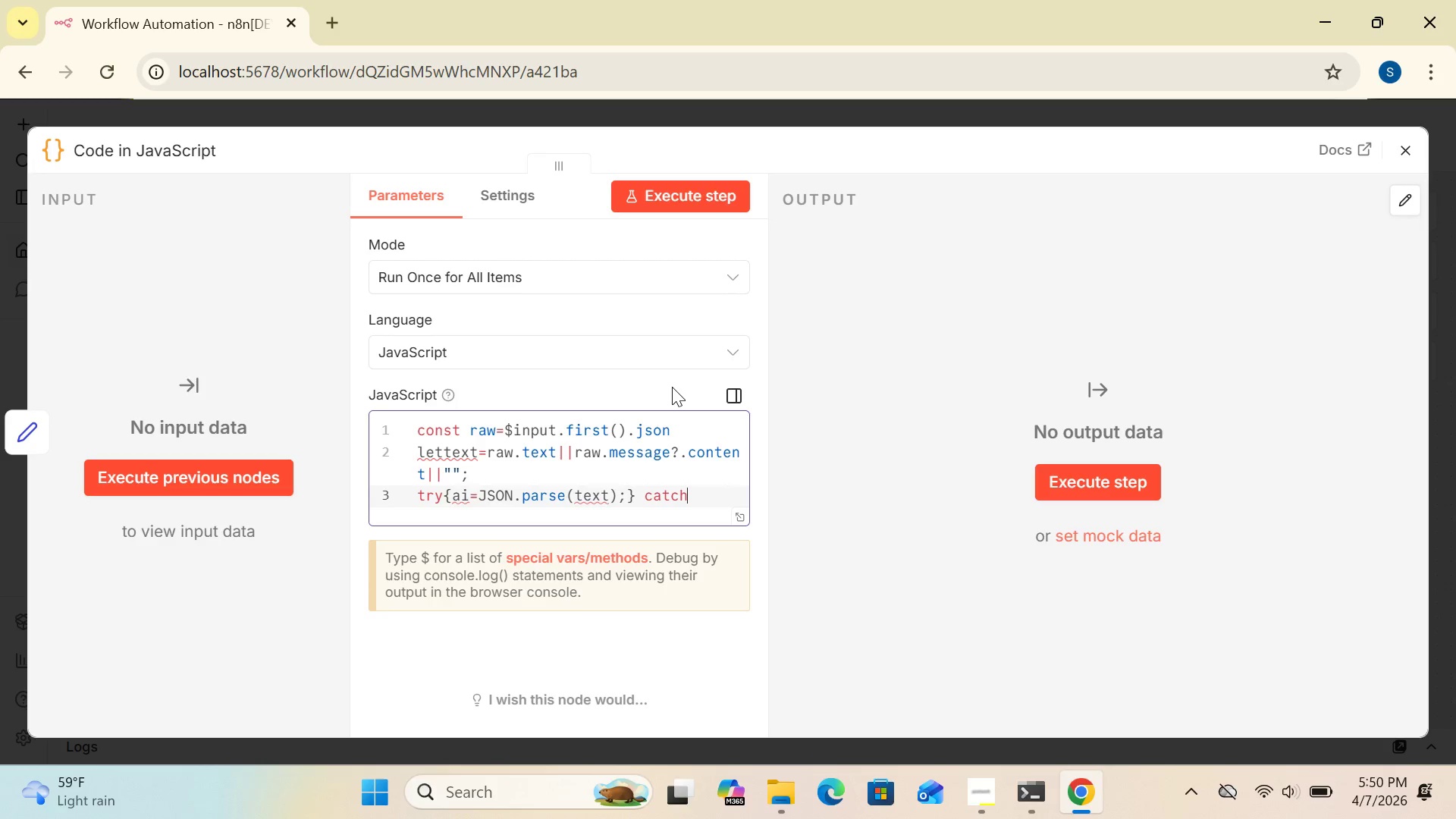 
key(Shift+9)
 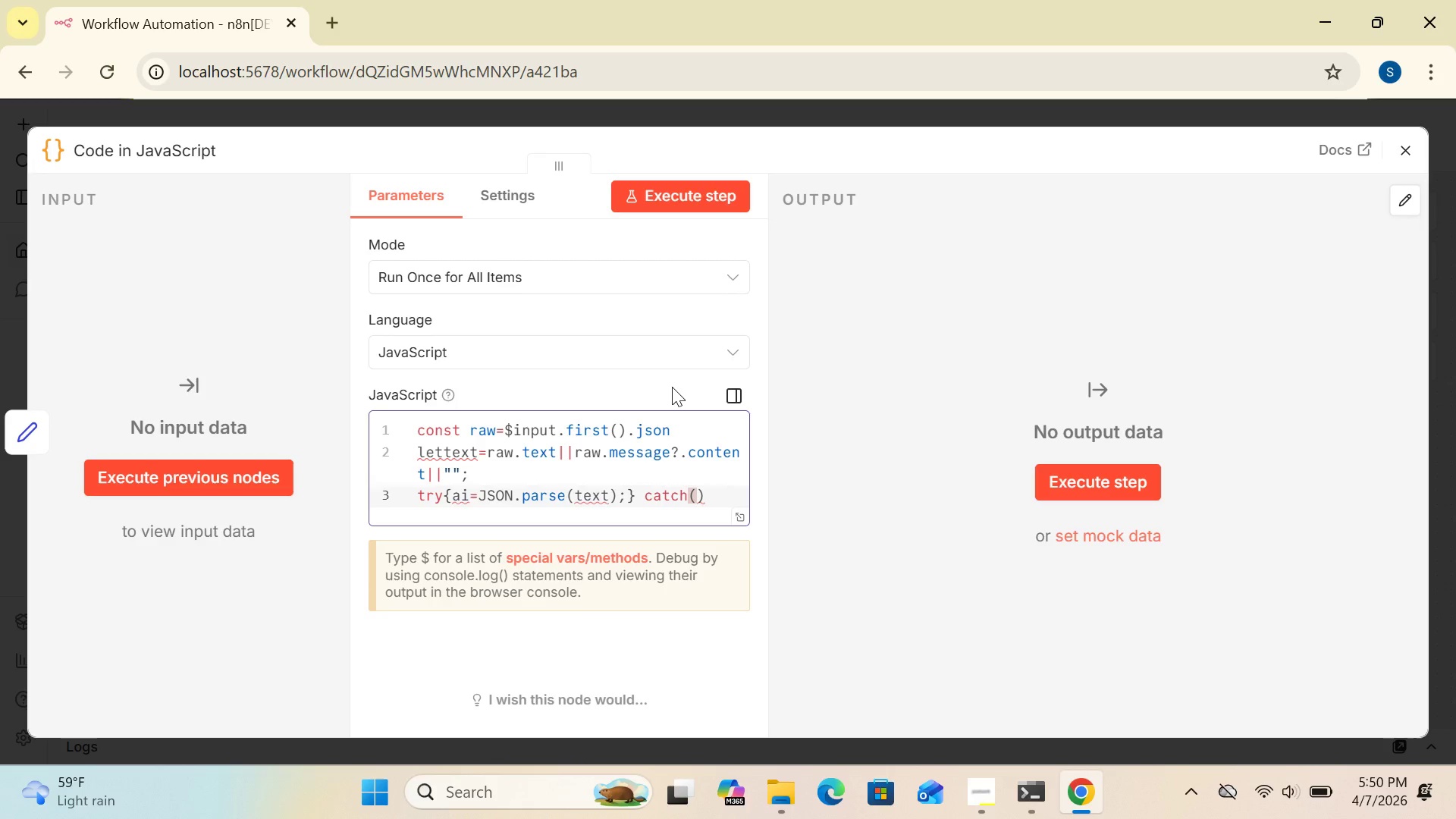 
key(Shift+E)
 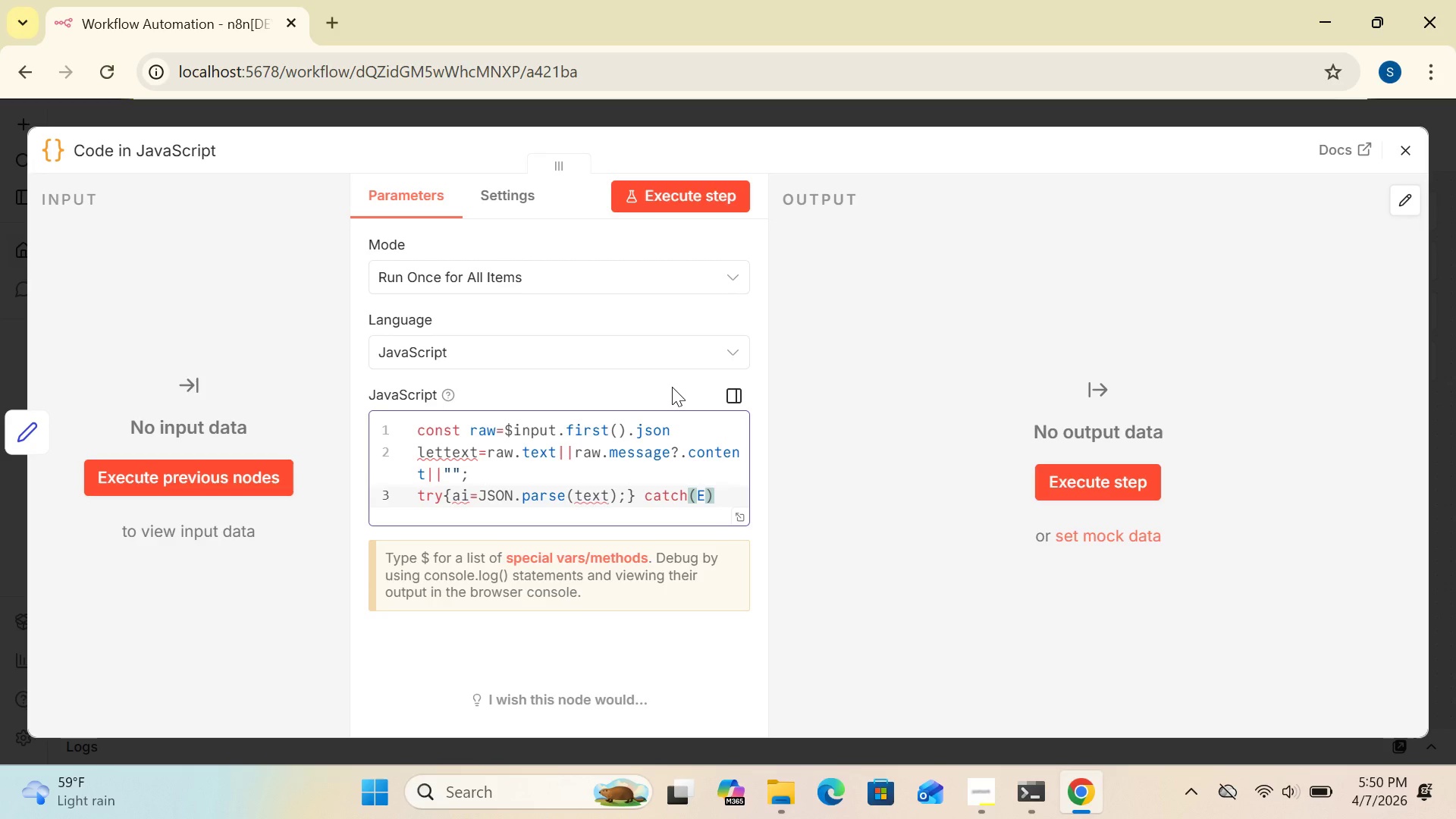 
key(Backspace)
 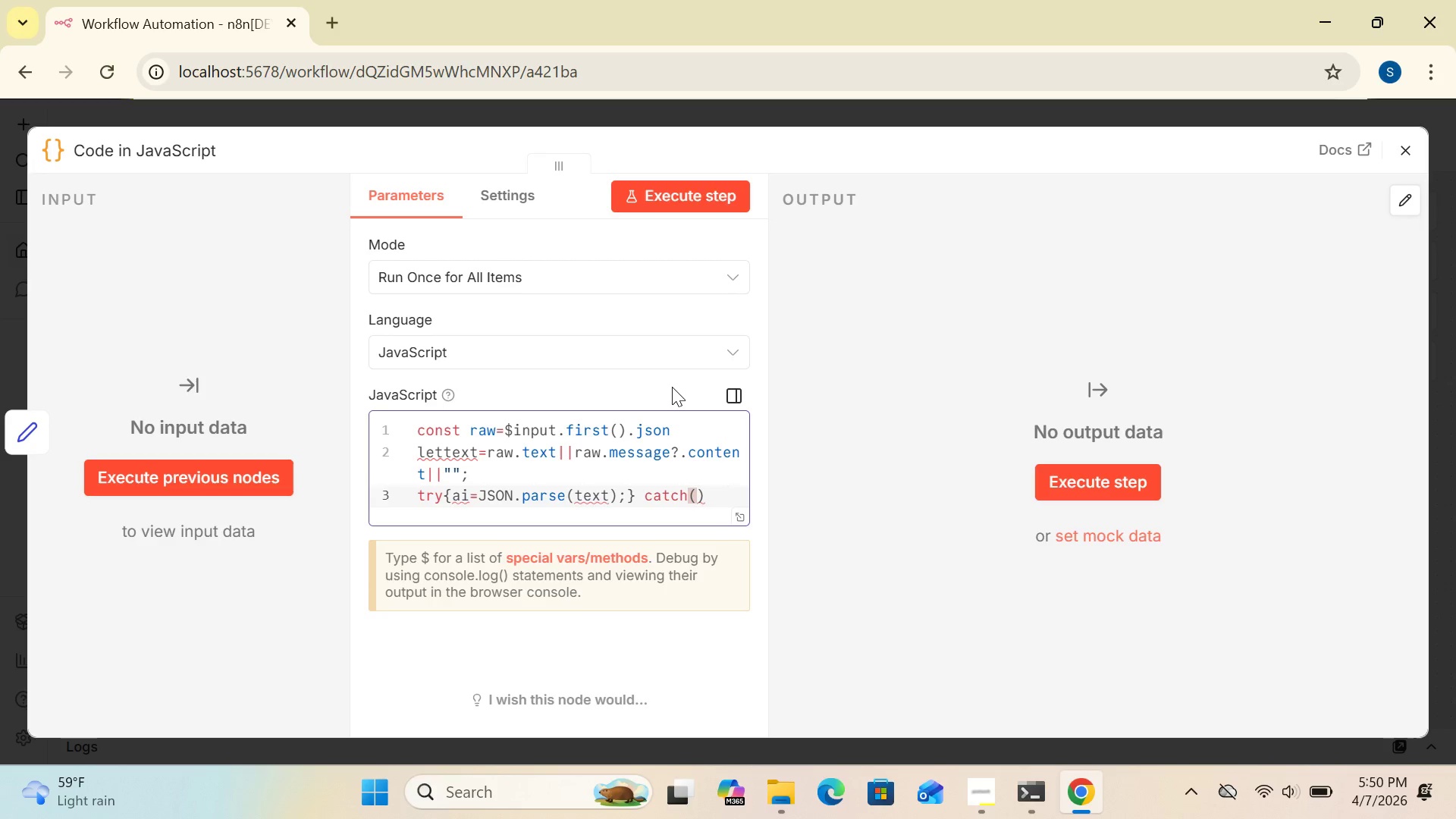 
key(E)
 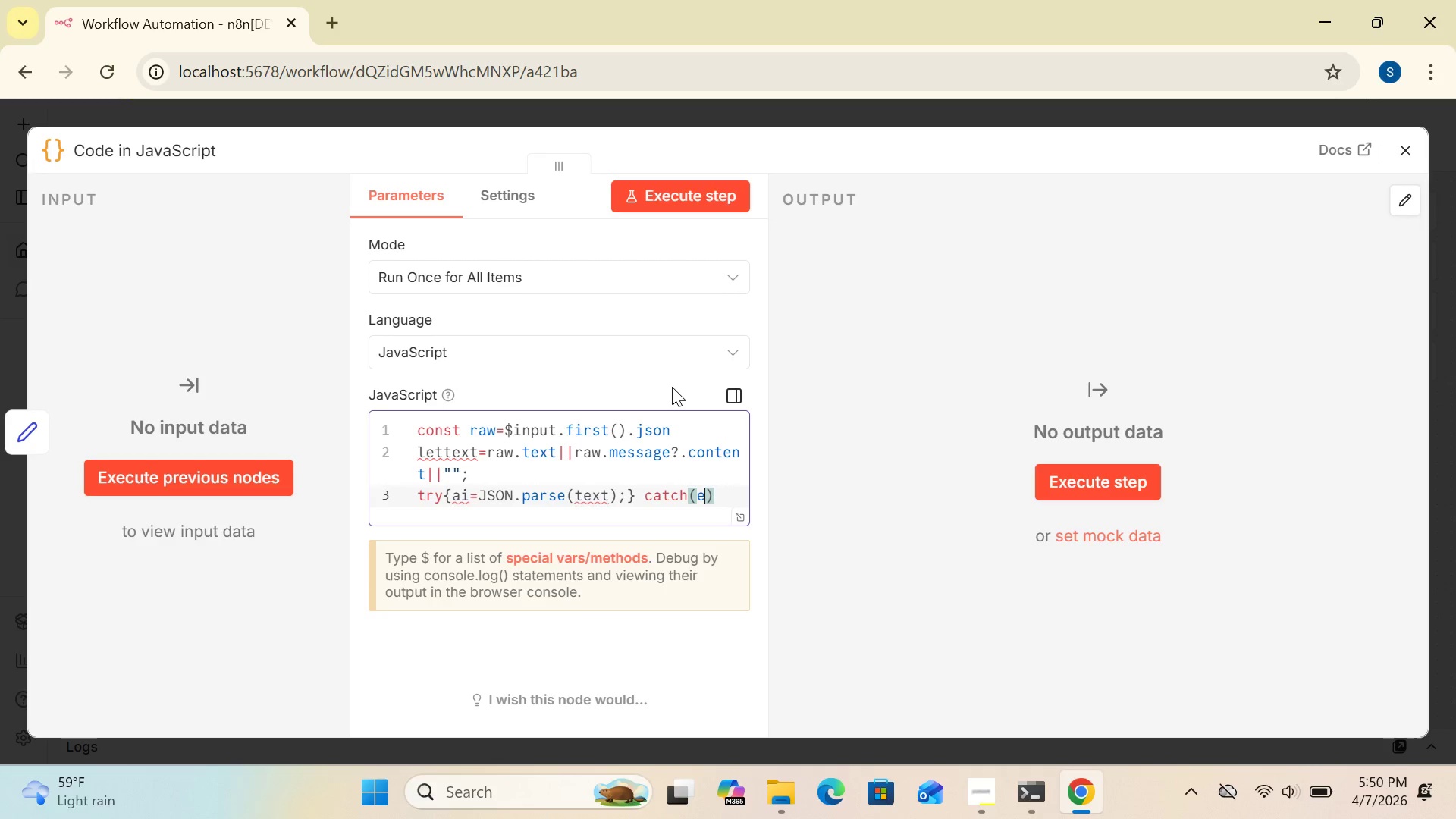 
key(Shift+BracketLeft)
 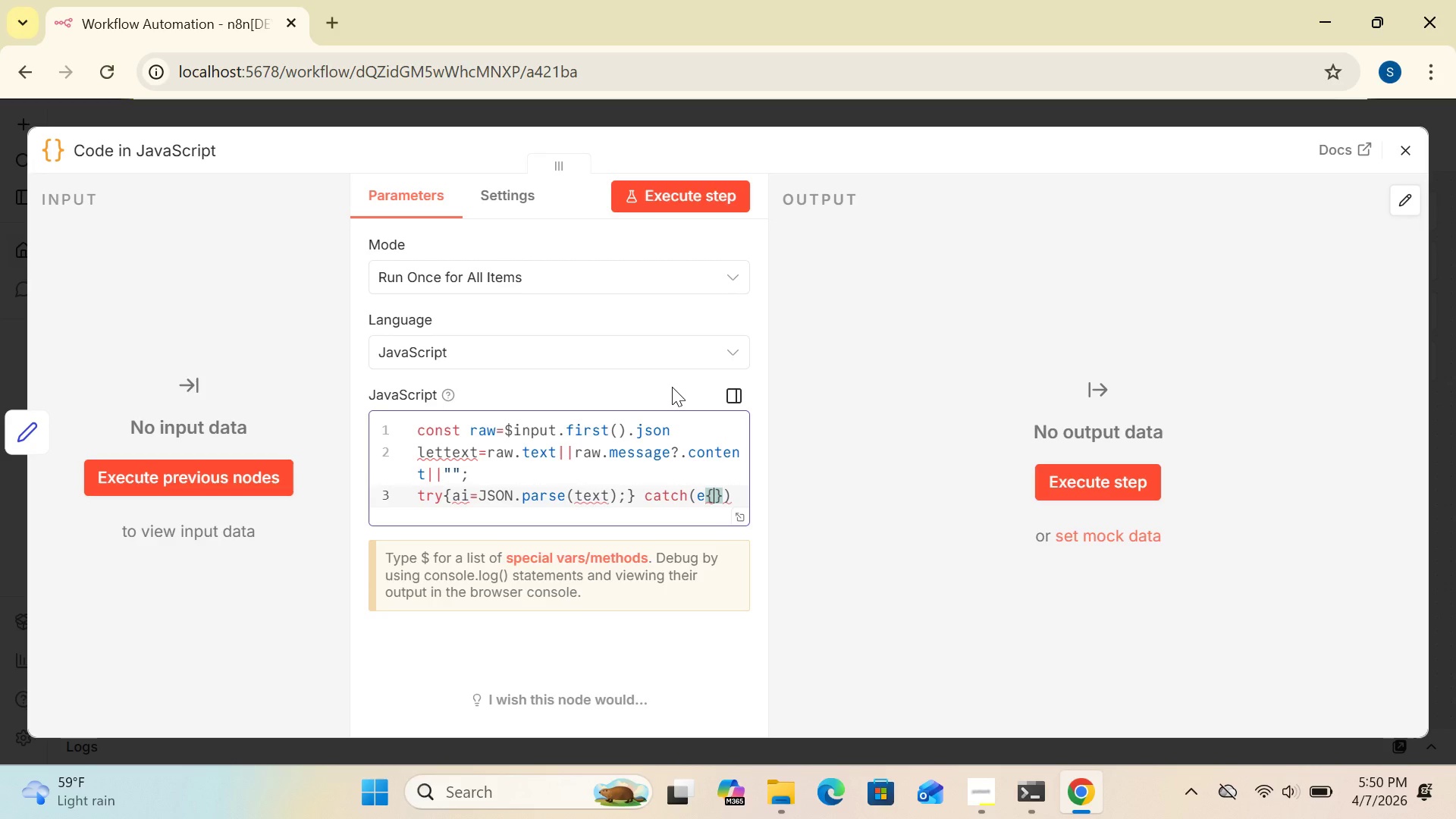 
type(ai)
 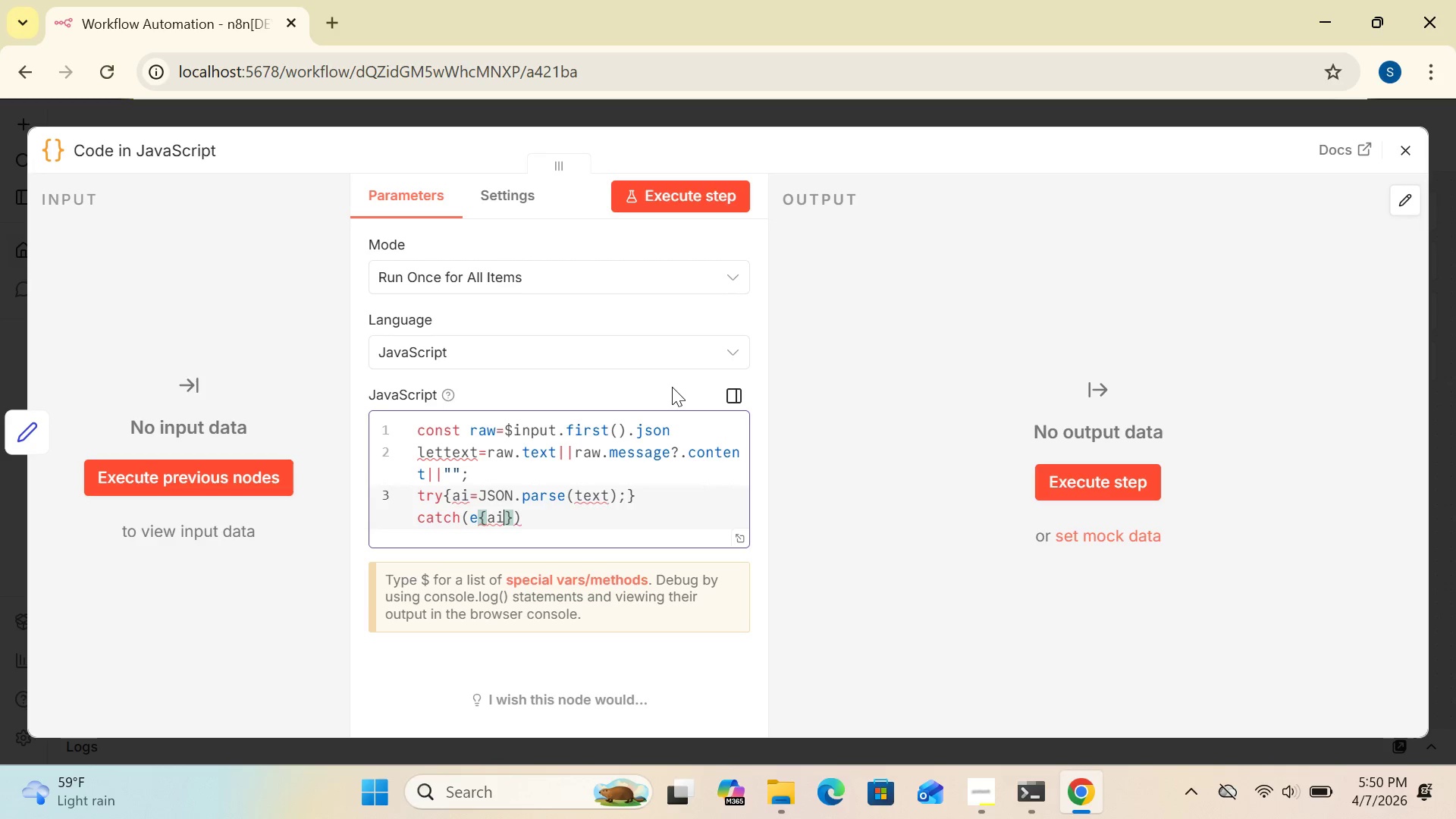 
wait(7.95)
 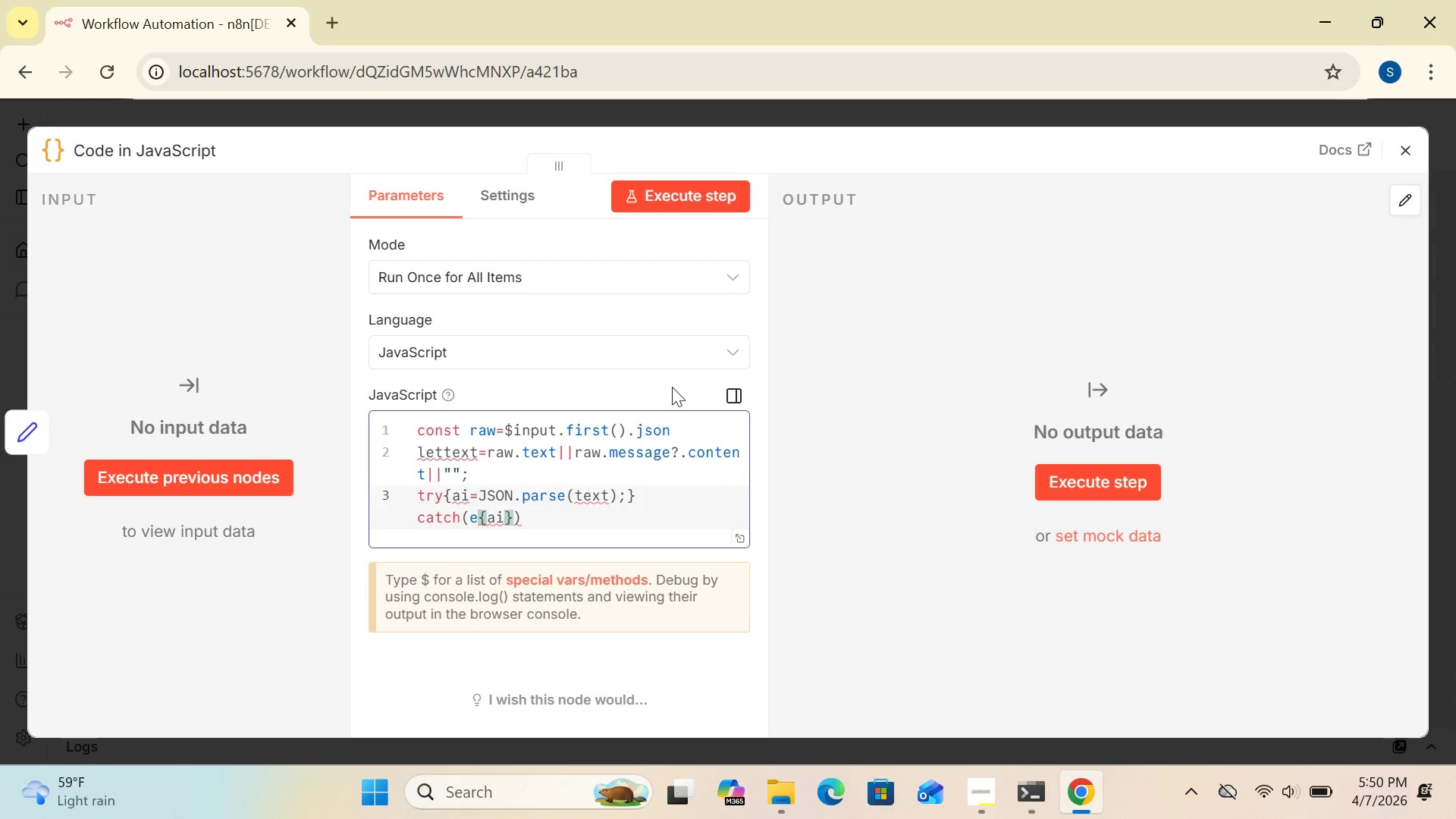 
type(=category:)
 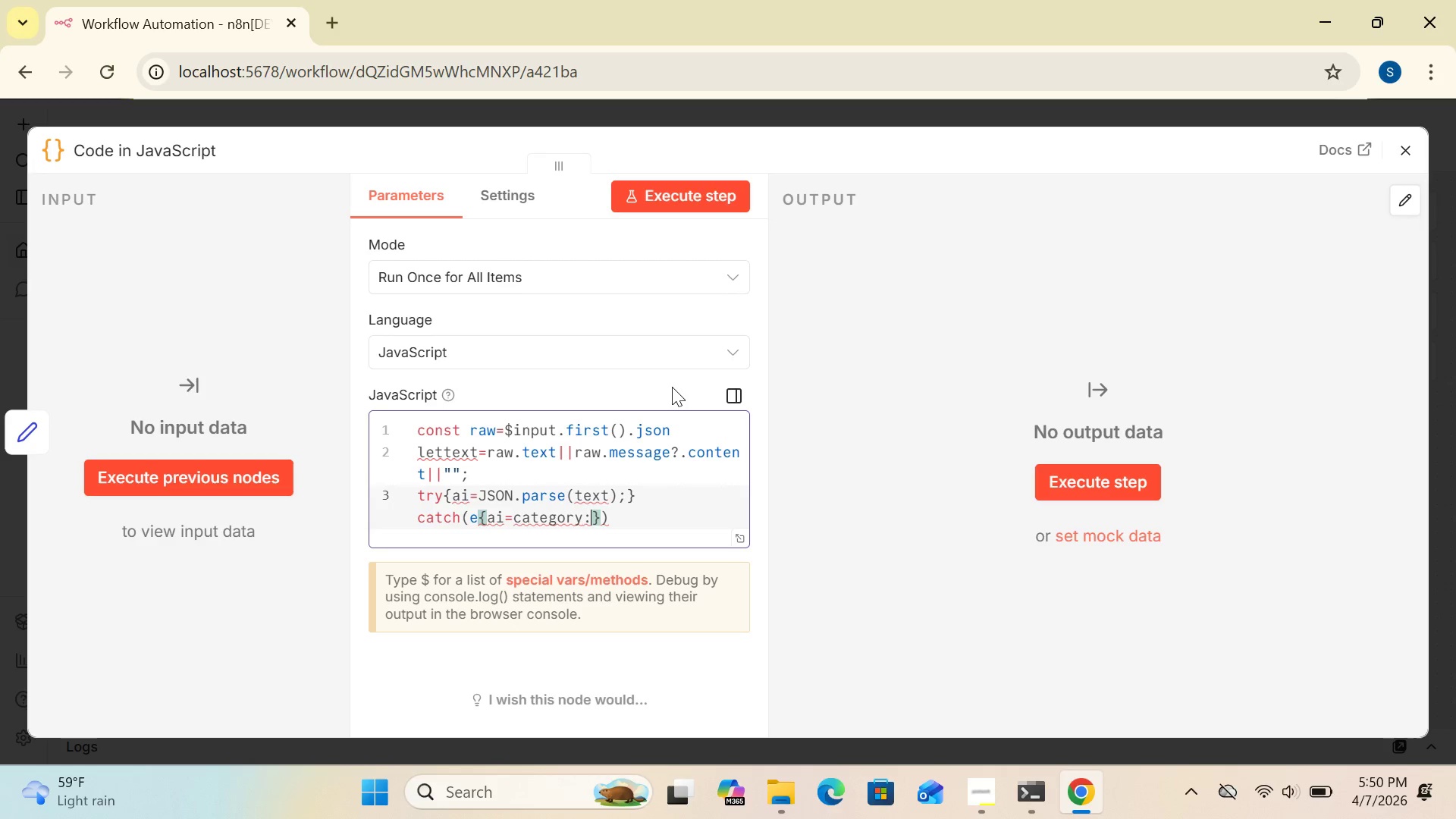 
wait(5.59)
 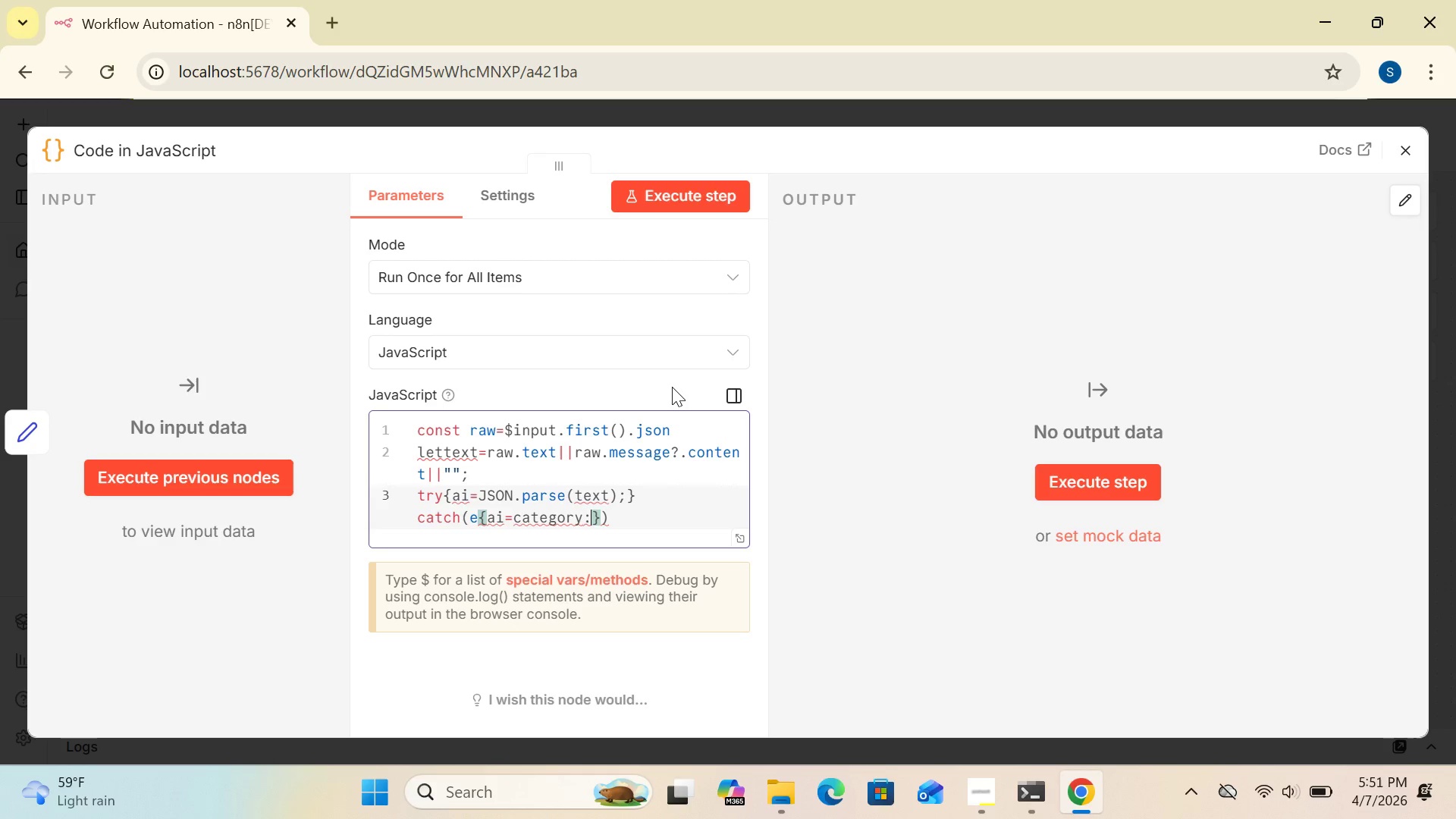 
key(Quote)
 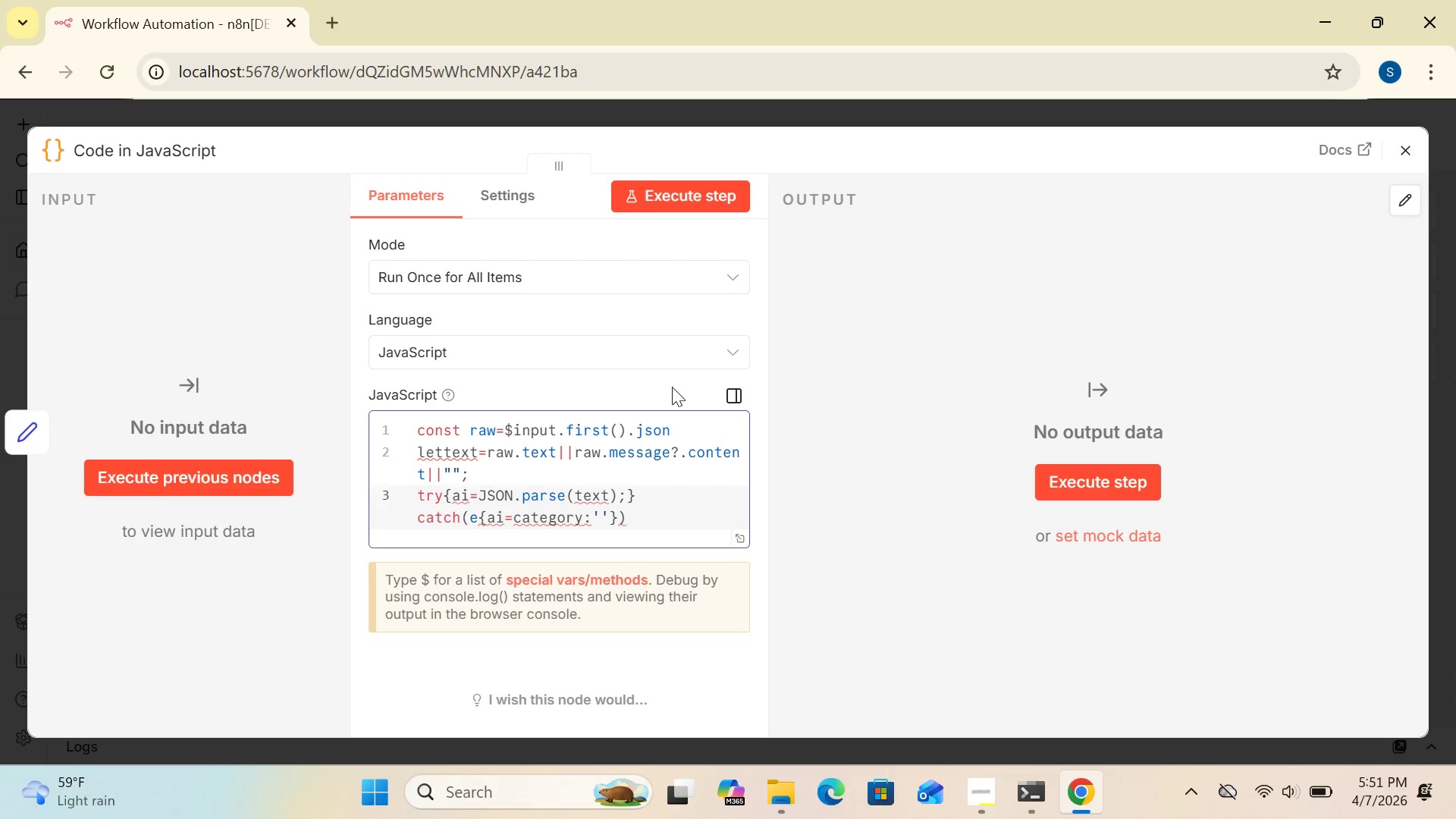 
wait(7.52)
 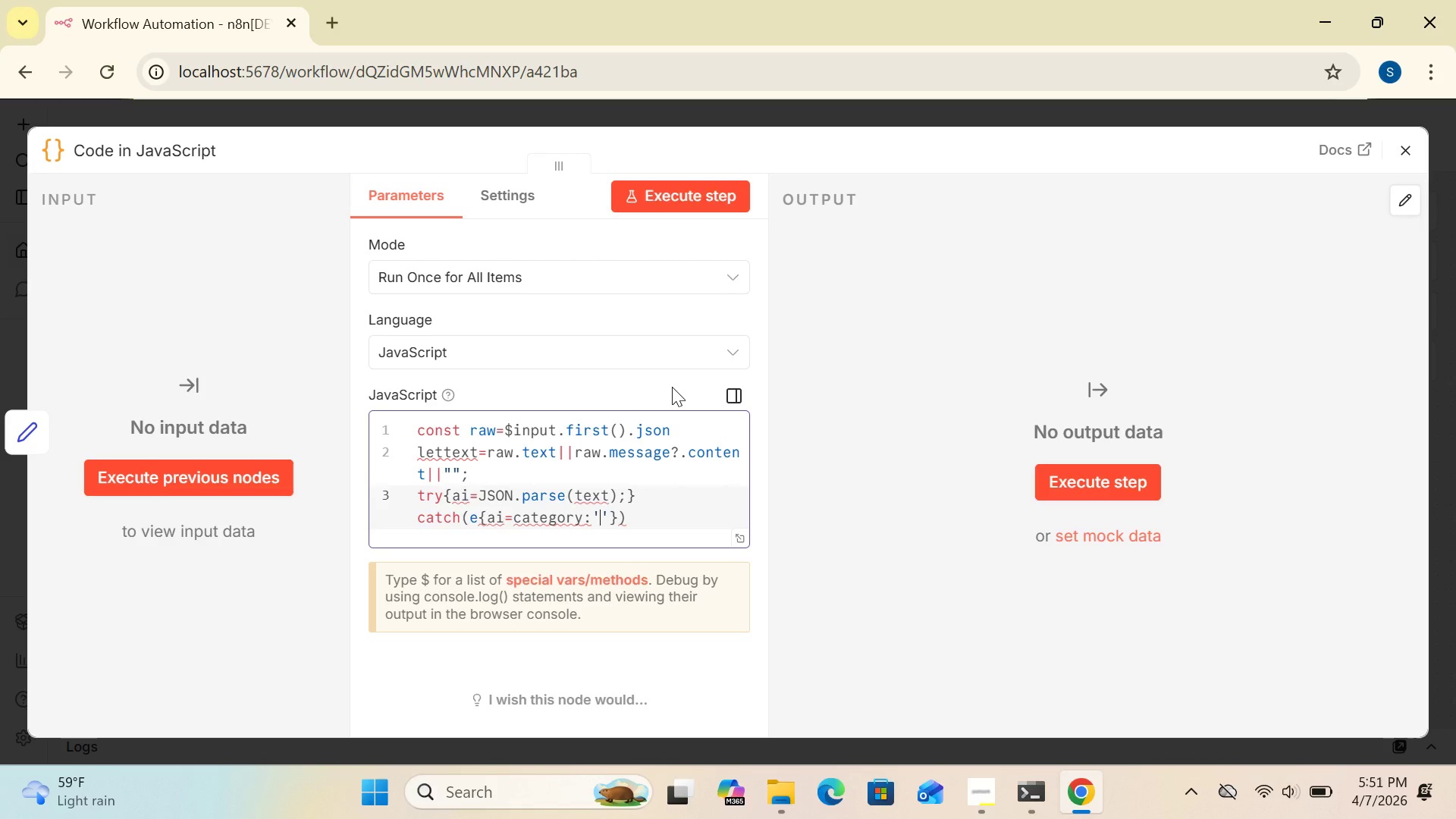 
type(unk)
key(Backspace)
key(Backspace)
key(Backspace)
type(UNKNOWN)
 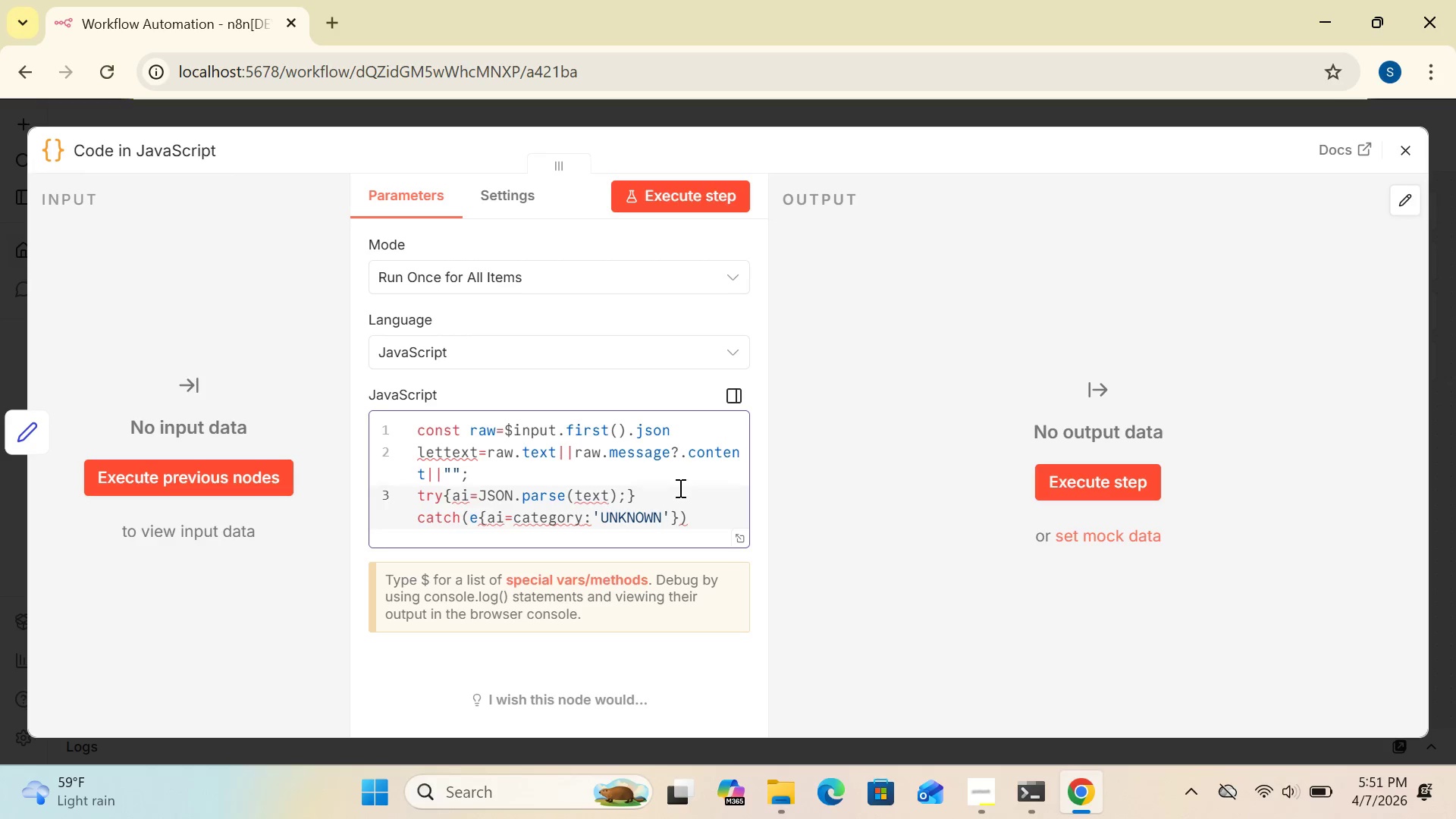 
wait(5.73)
 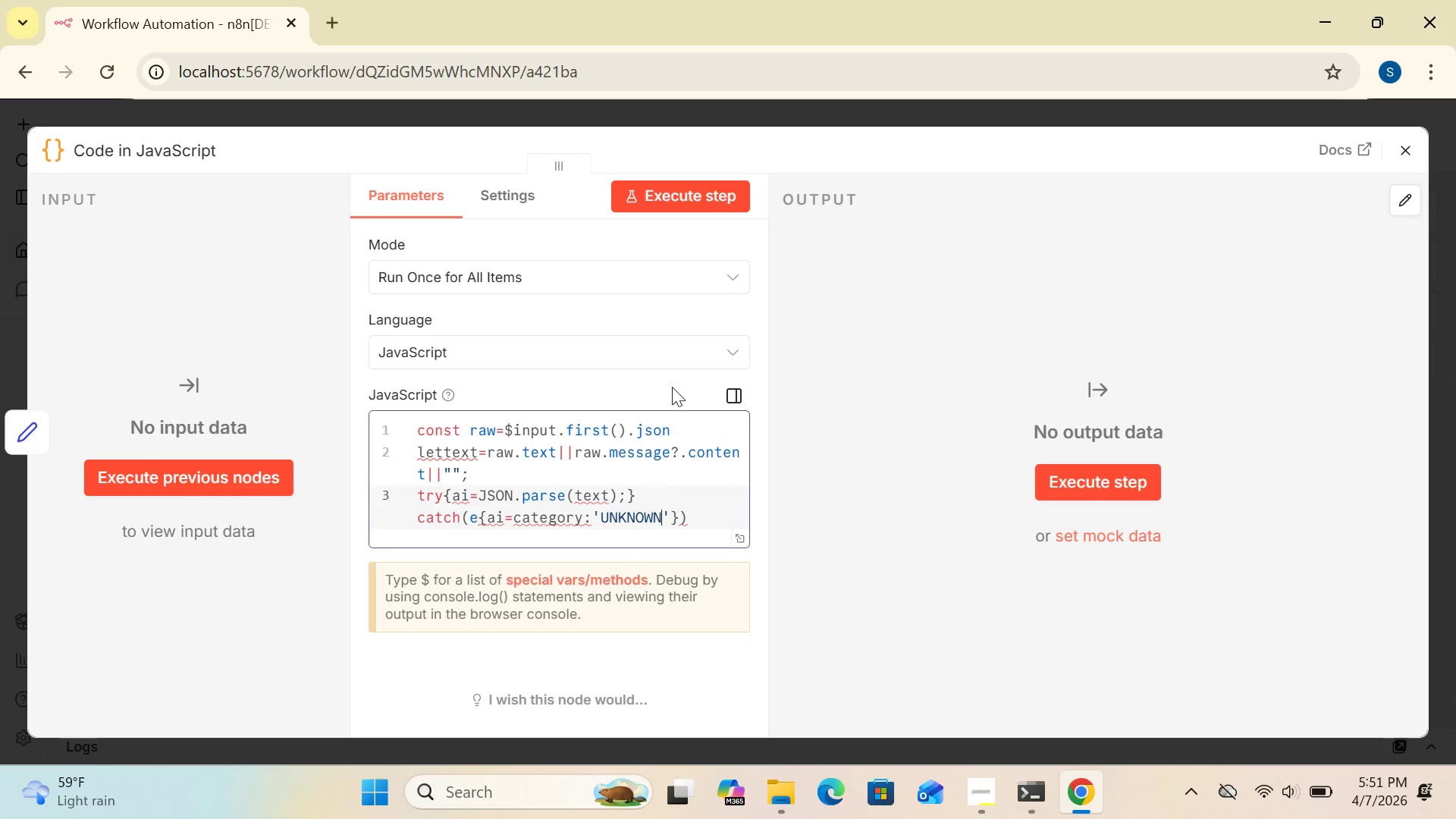 
left_click([669, 517])
 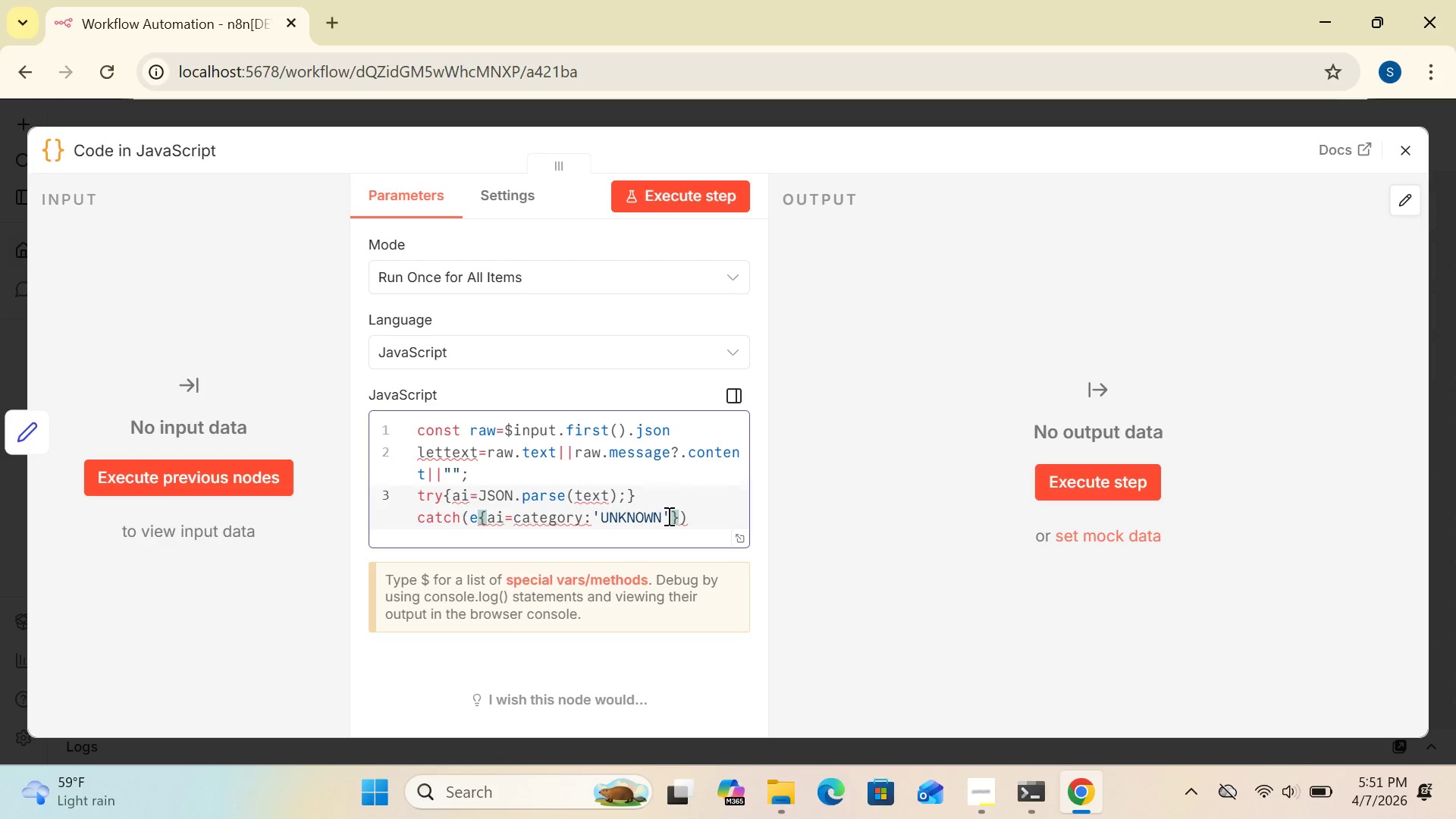 
left_click([667, 516])
 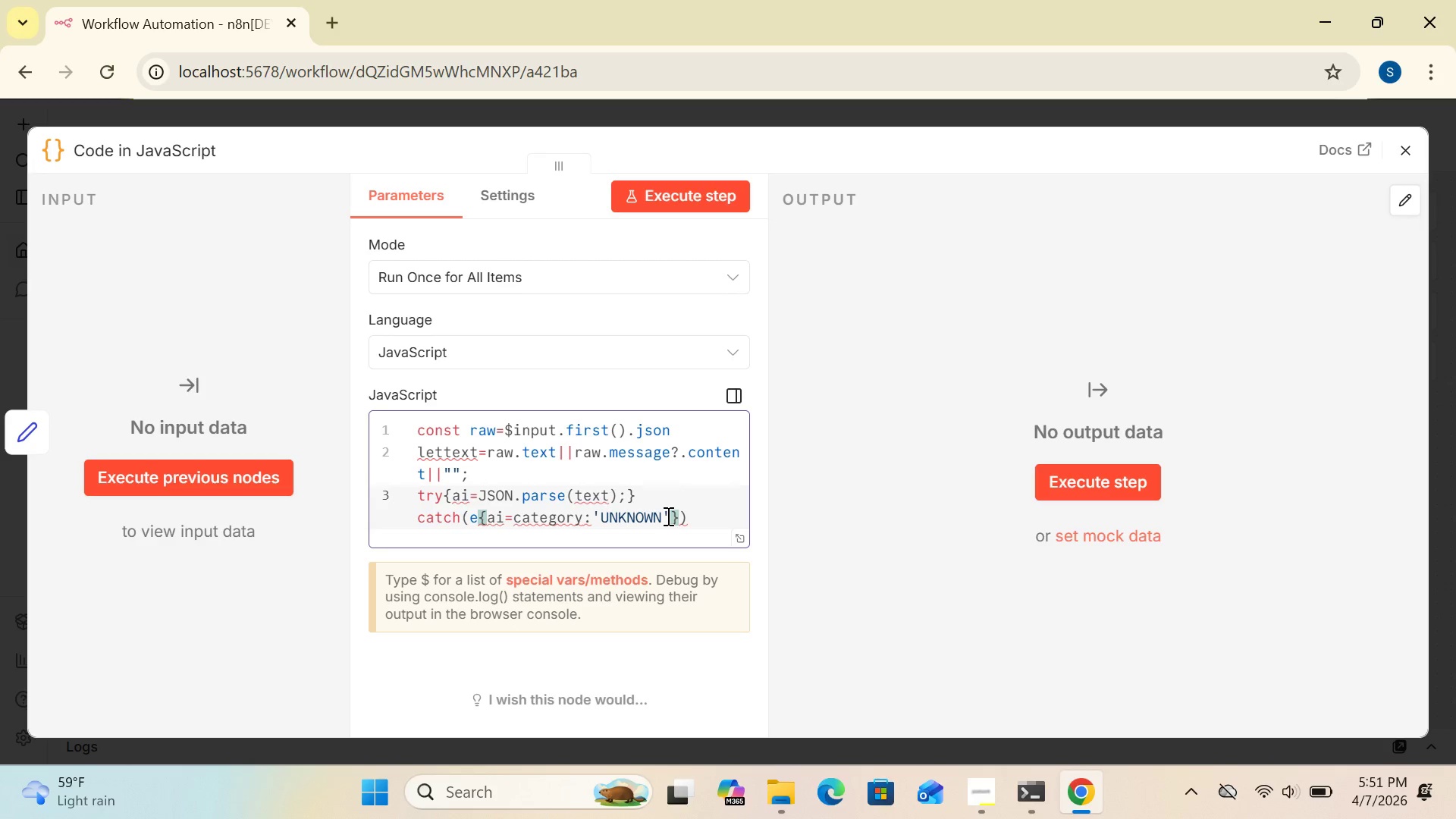 
key(Comma)
 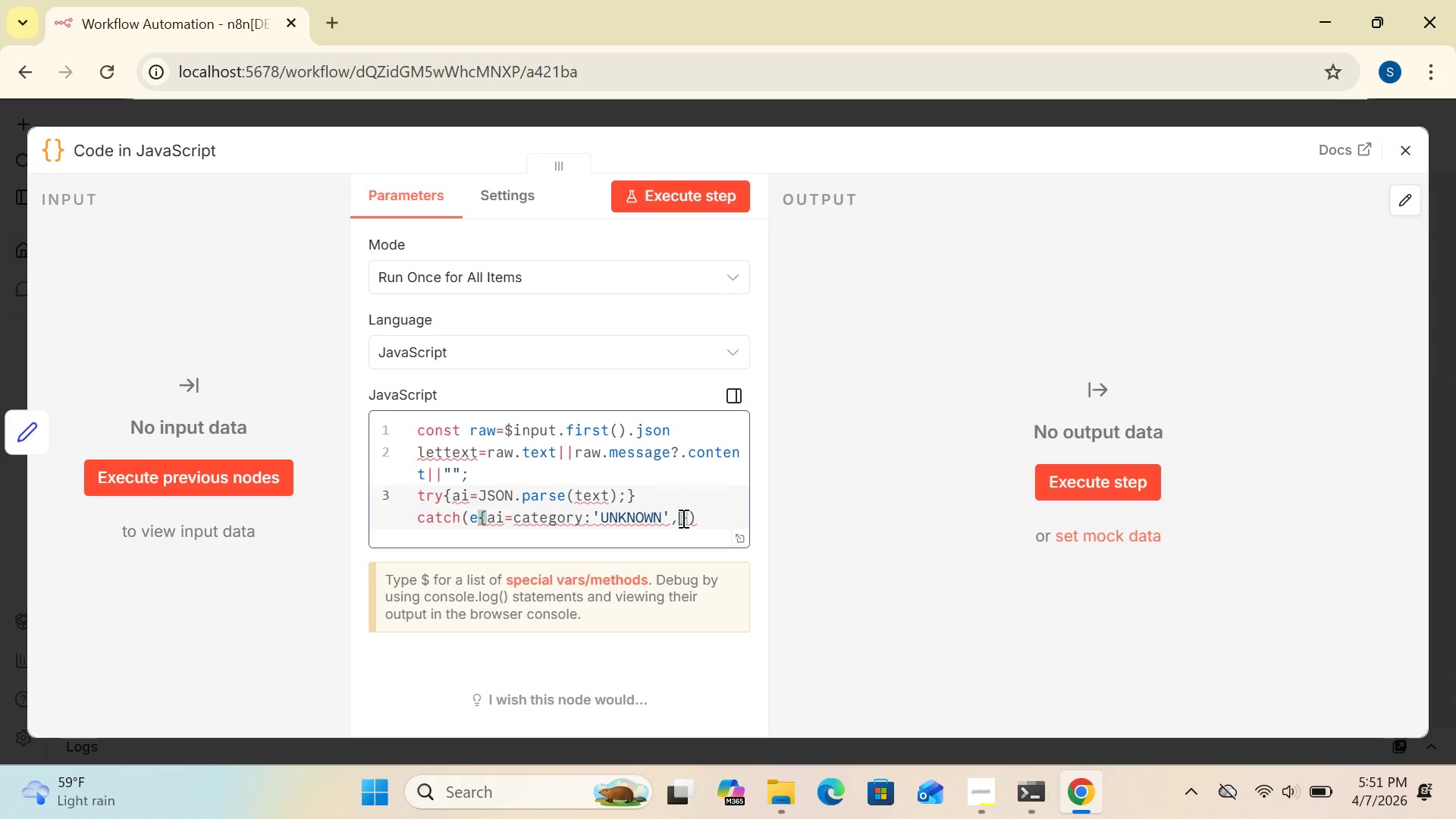 
wait(5.08)
 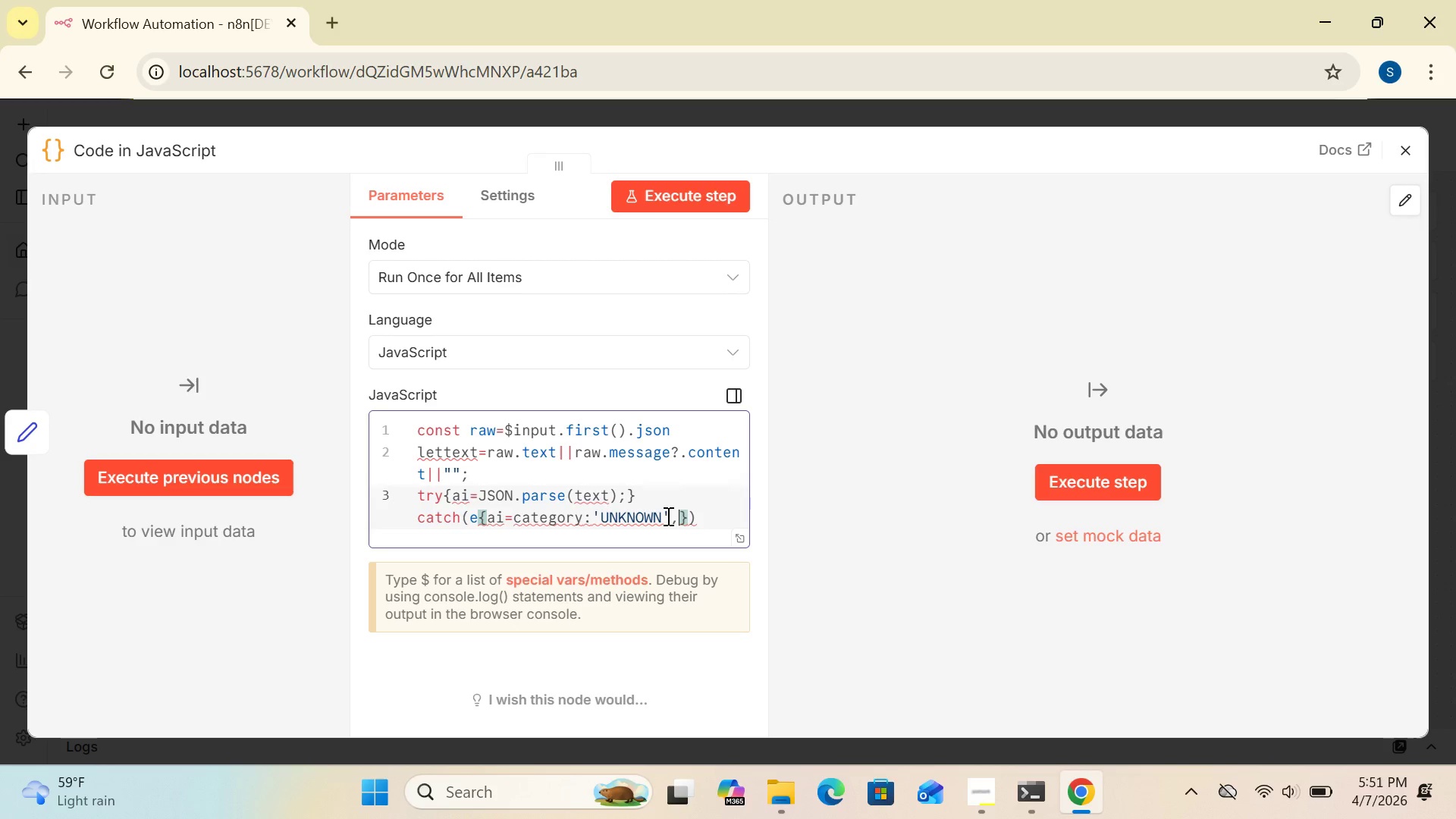 
type(S)
key(Backspace)
type(suggested-)
key(Backspace)
type(_part;)
key(Backspace)
type(:)
 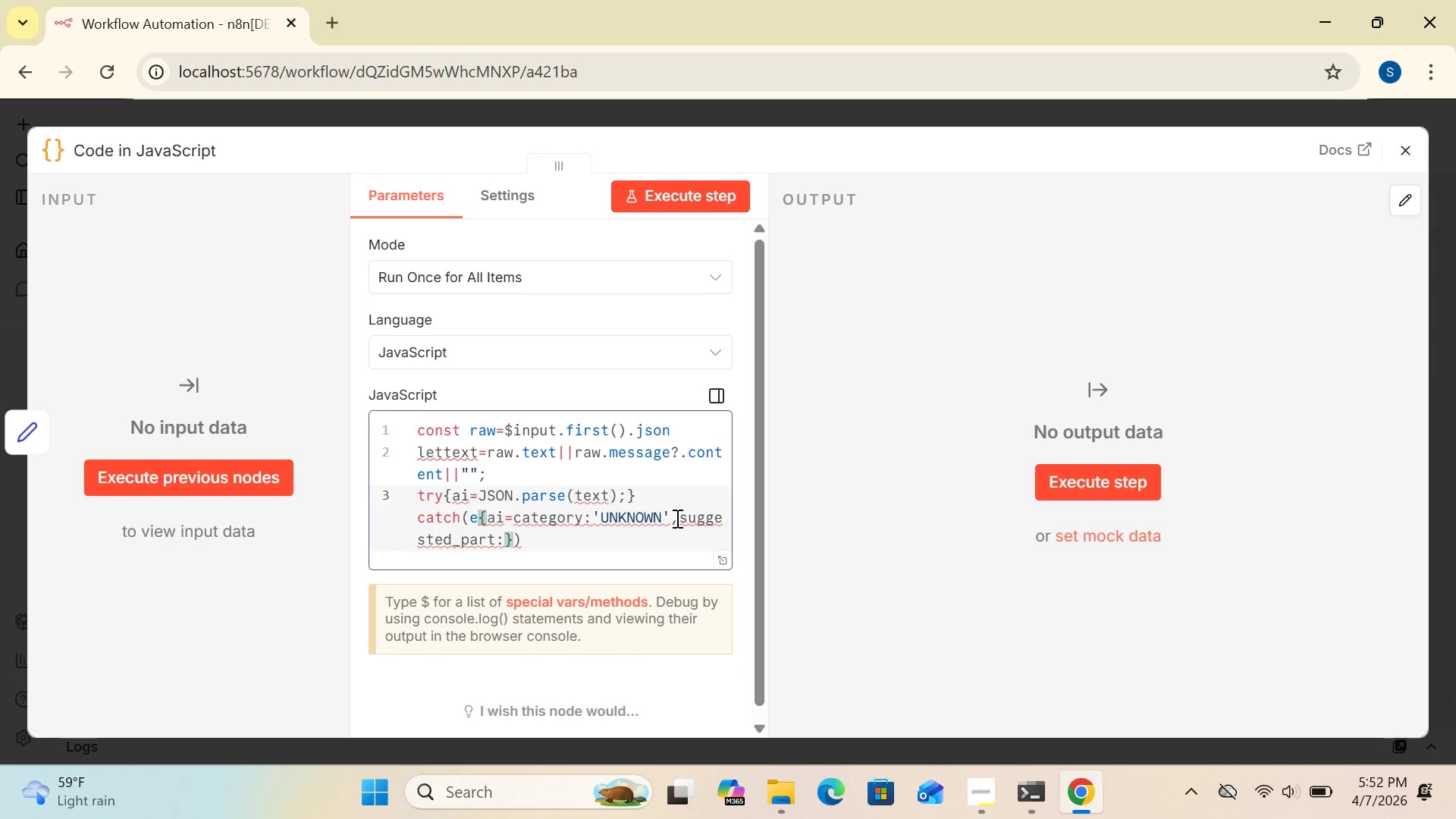 
type('Review Required)
 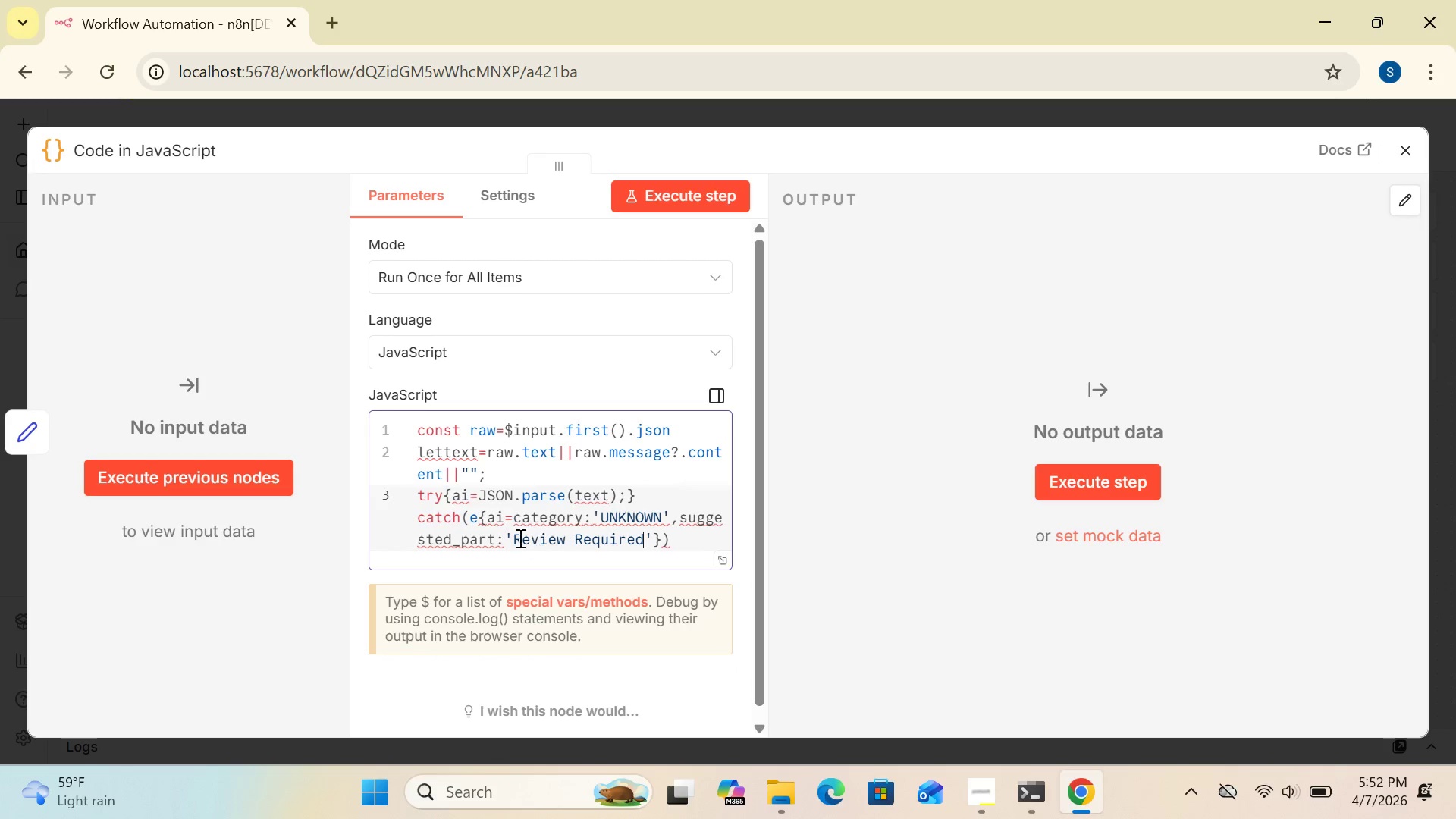 
wait(17.05)
 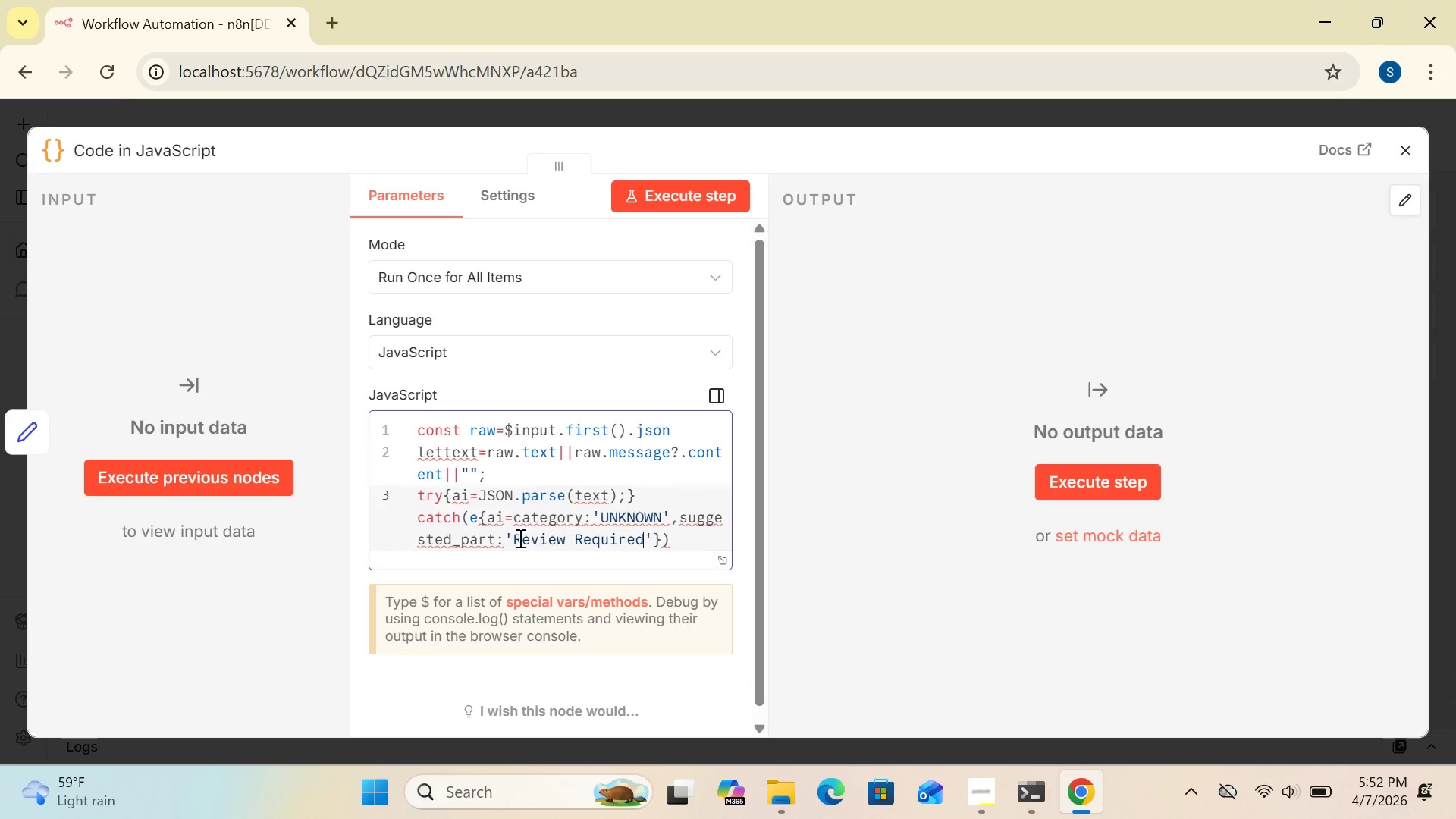 
left_click([479, 519])
 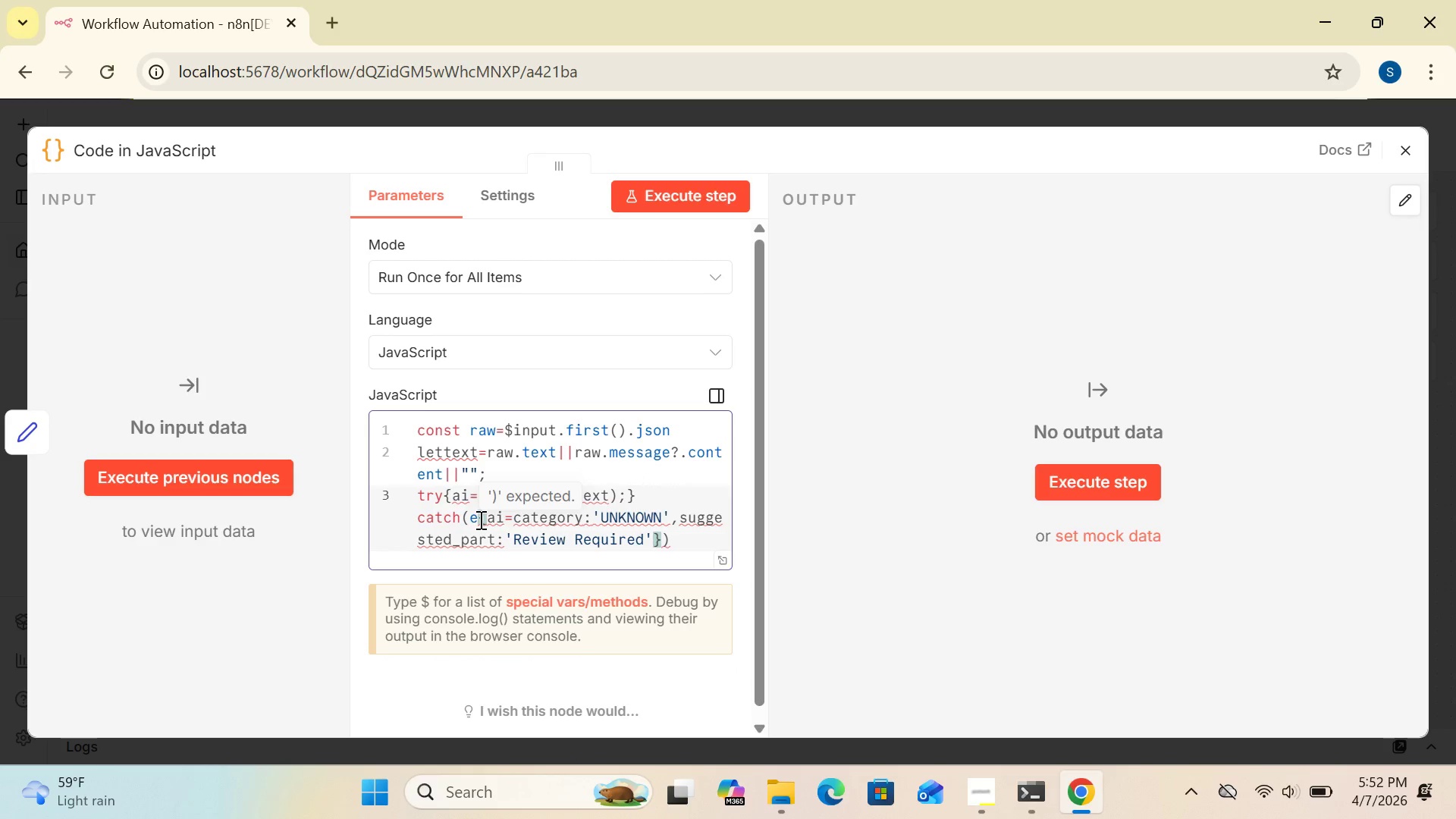 
key(Shift+0)
 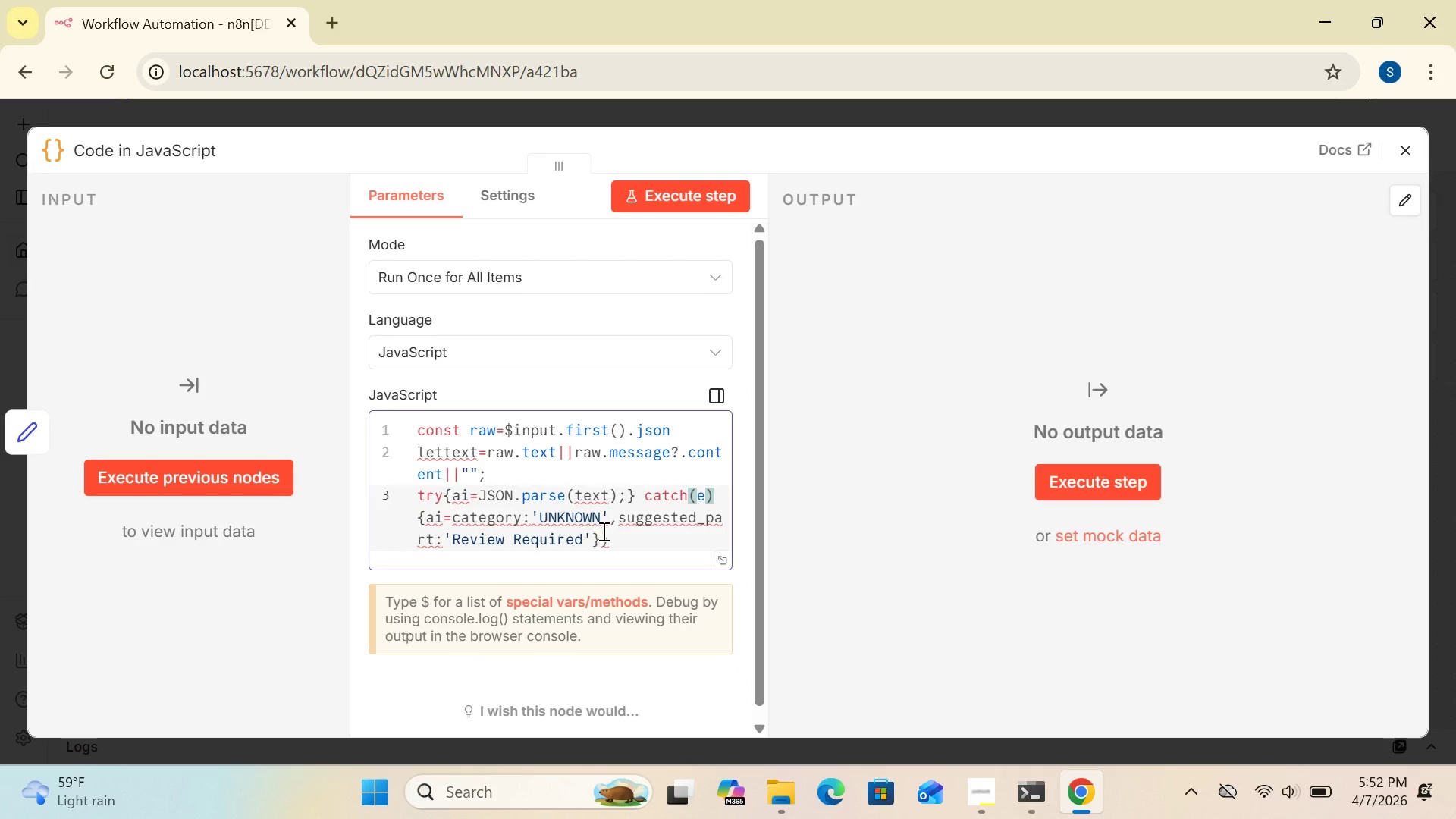 
left_click([612, 539])
 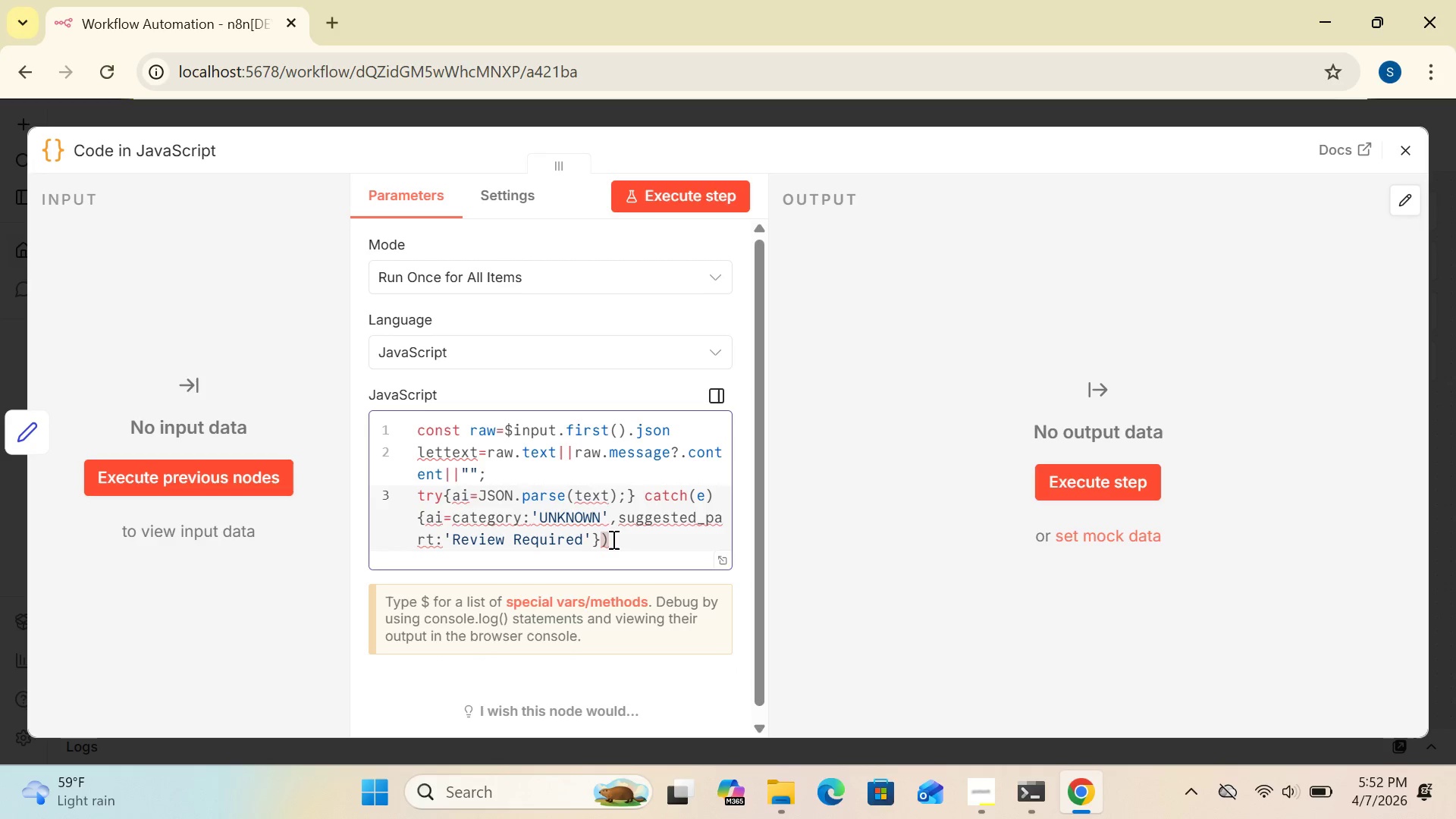 
key(Backspace)
 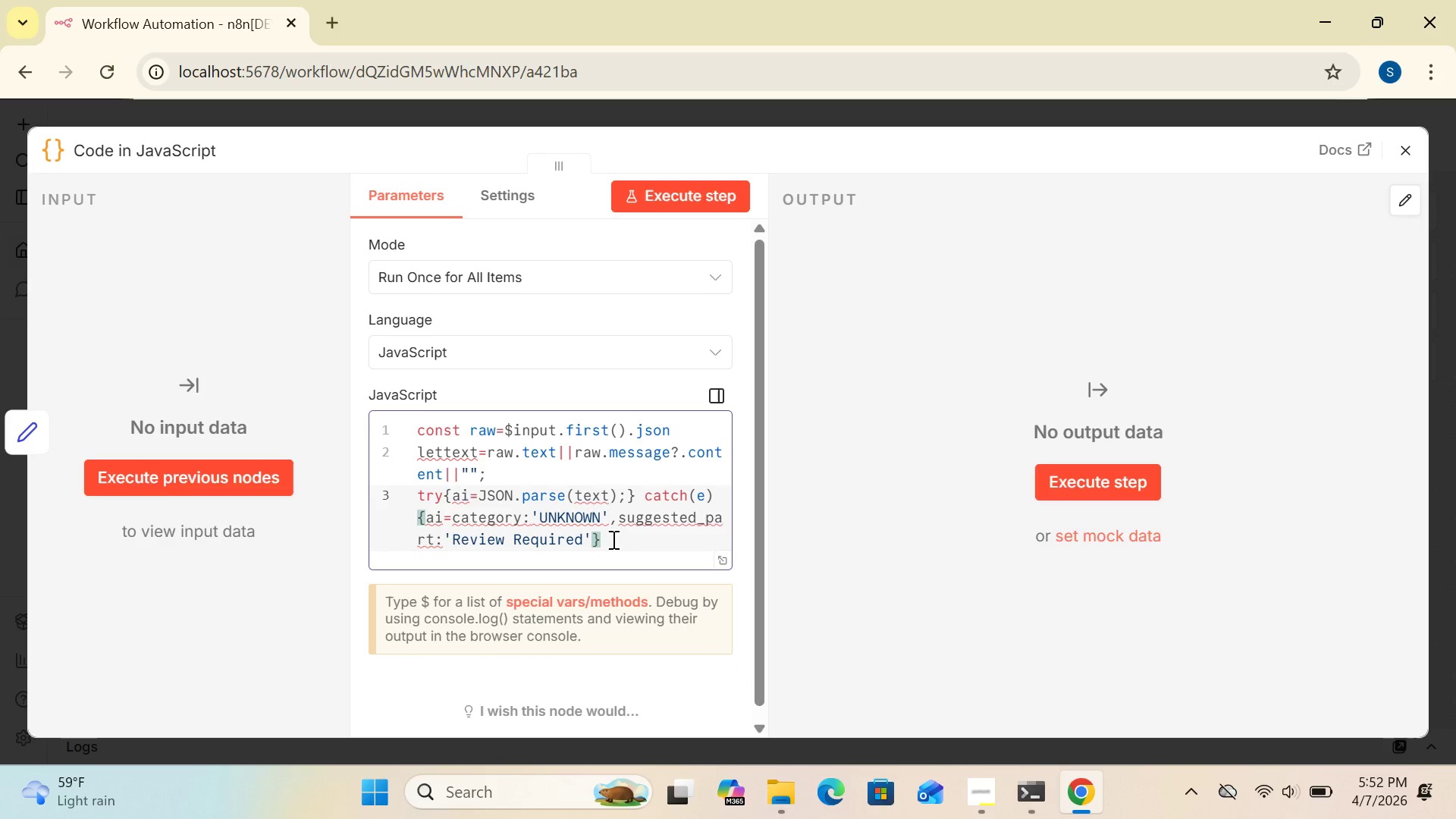 
key(Semicolon)
 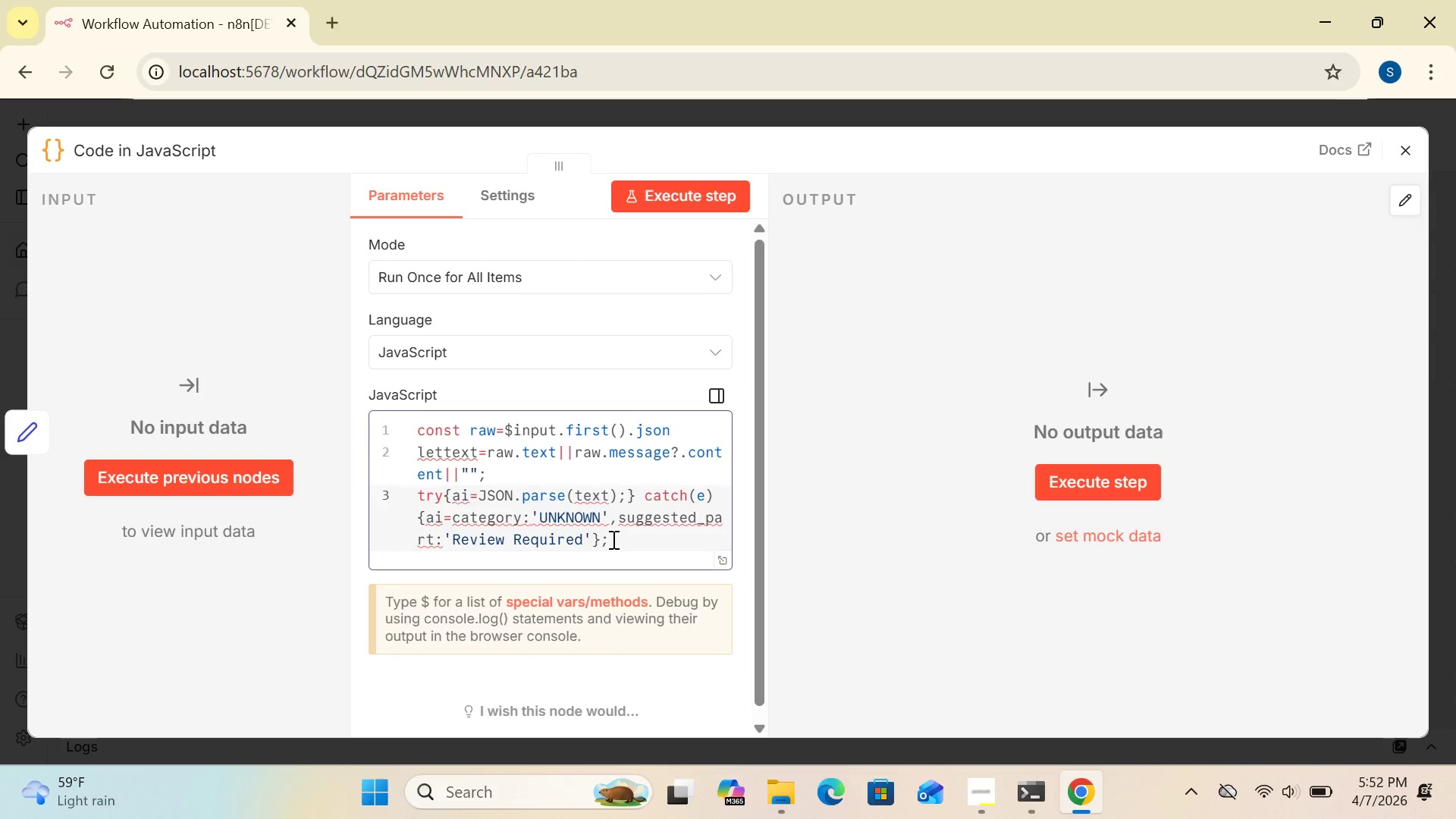 
wait(6.48)
 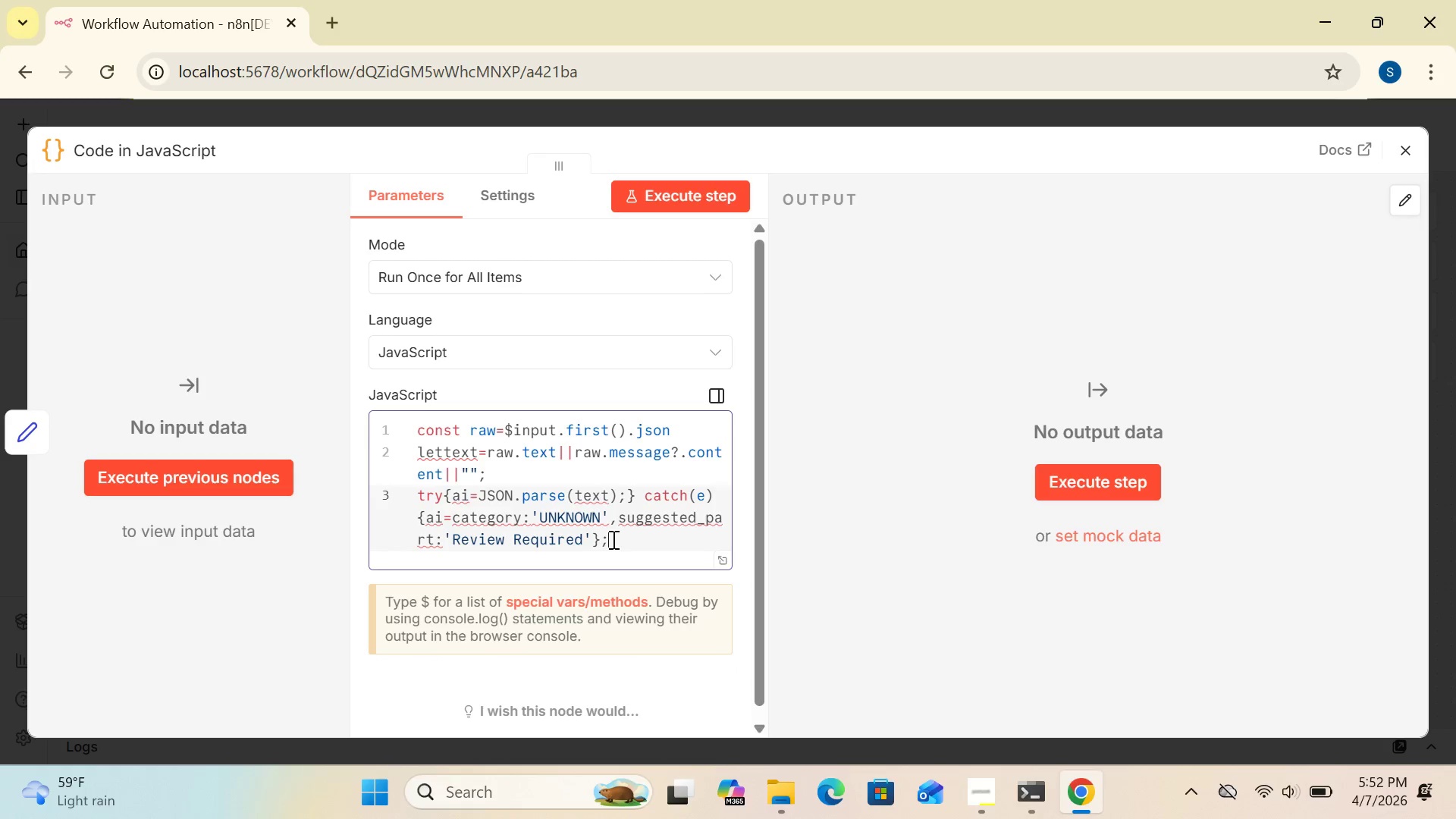 
key(Shift+BracketRight)
 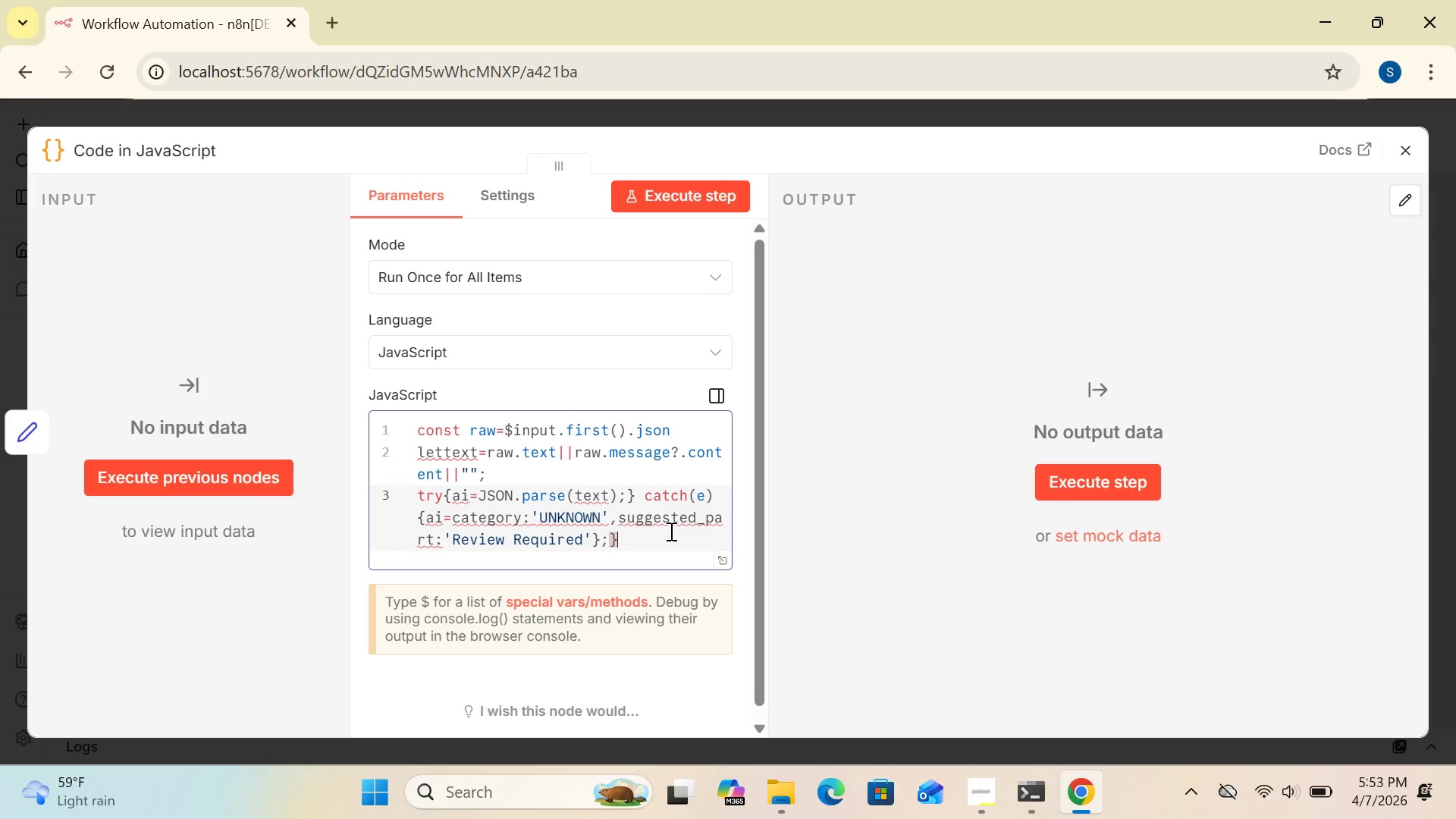 
wait(19.92)
 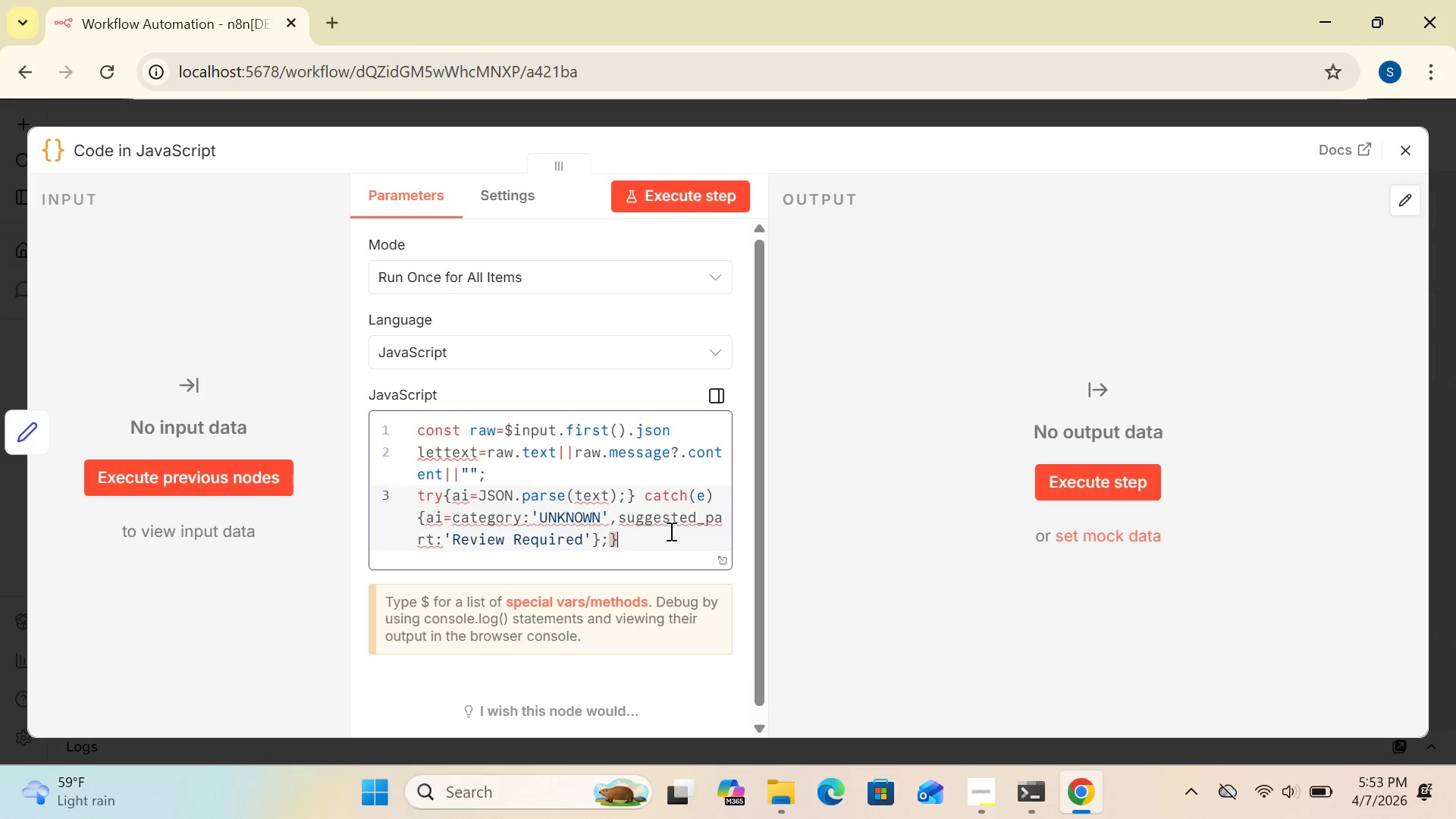 
key(Enter)
 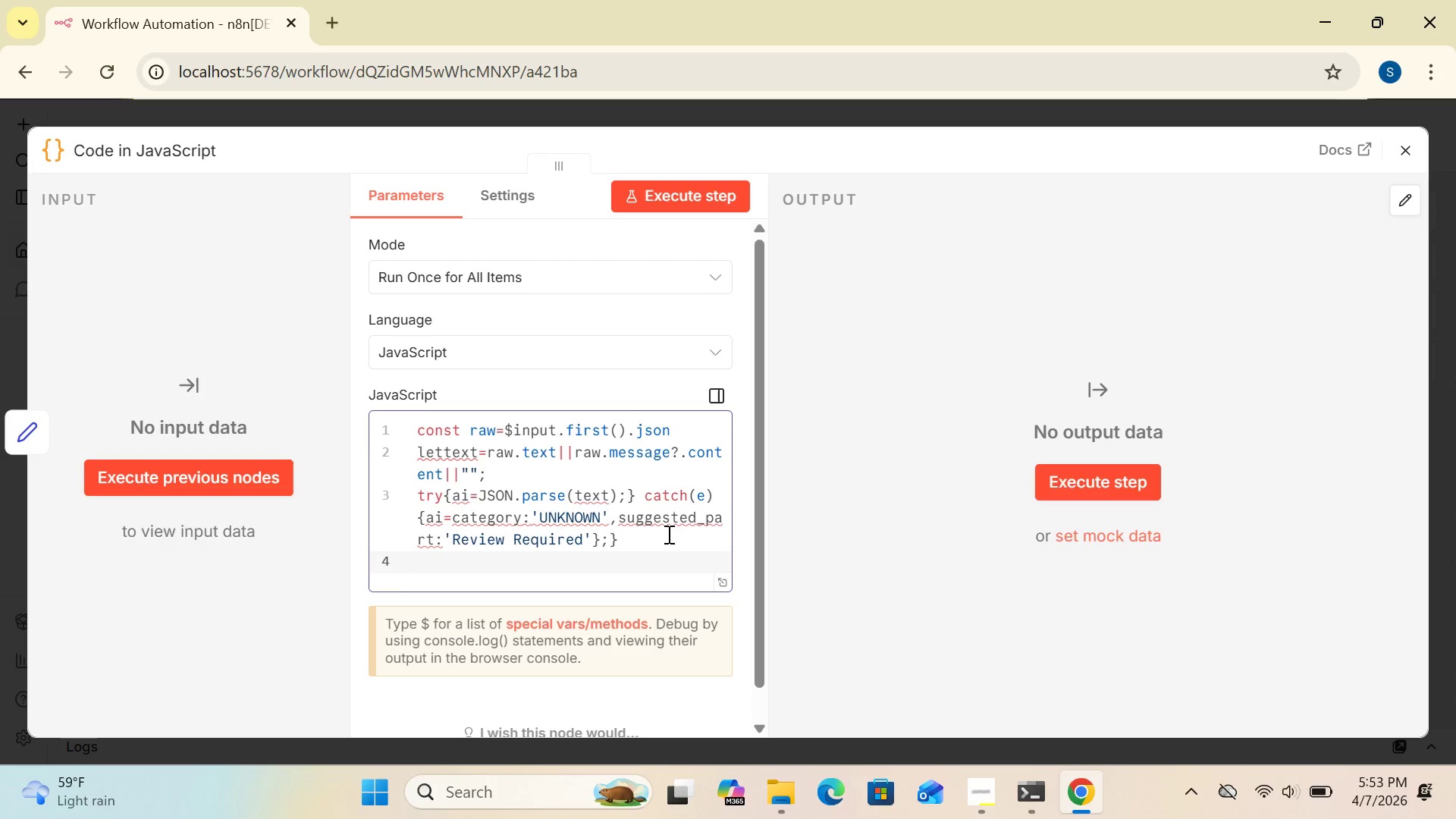 
type(return {)
key(Backspace)
type([{json:)
 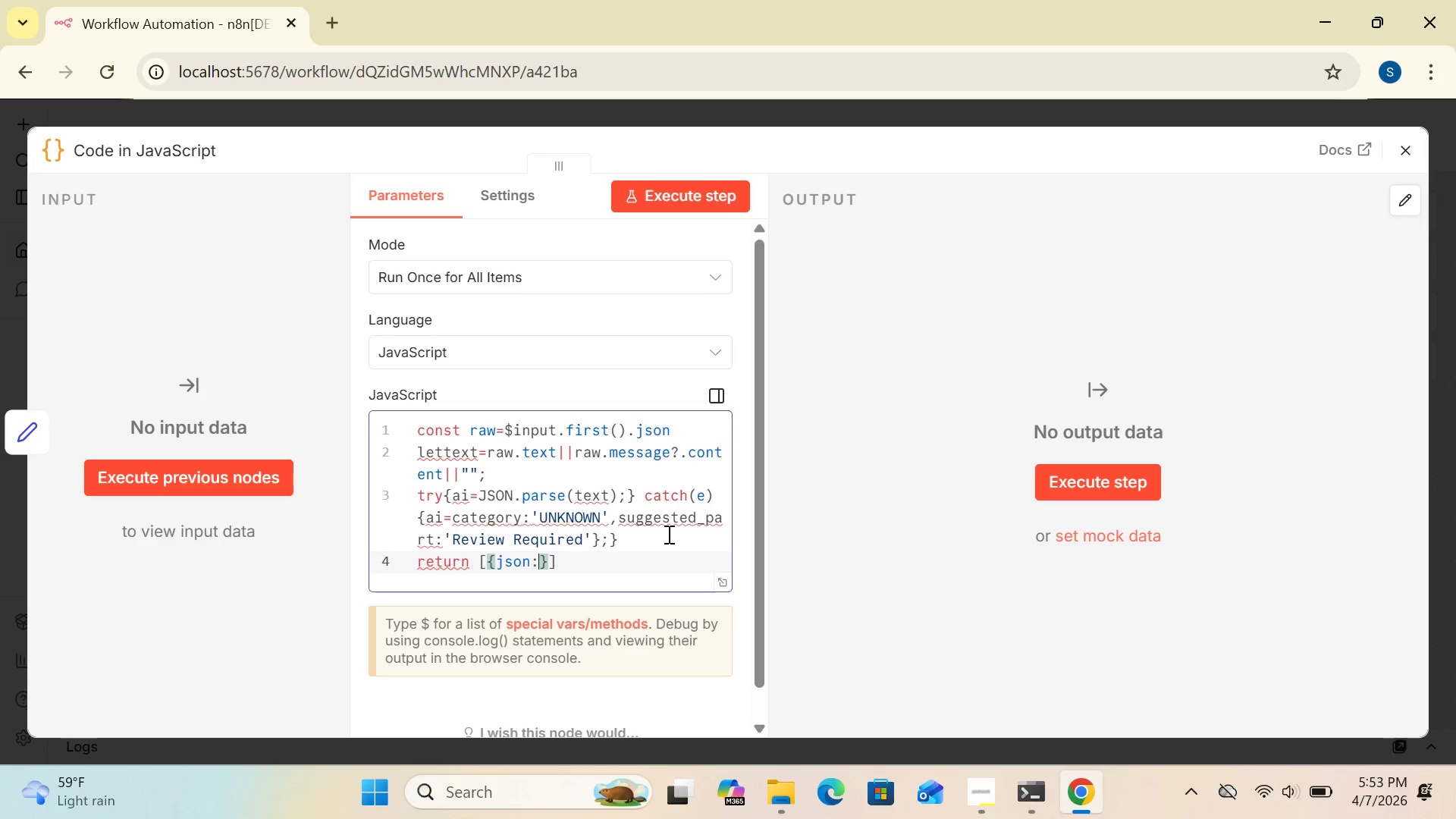 
key(Shift+BracketLeft)
 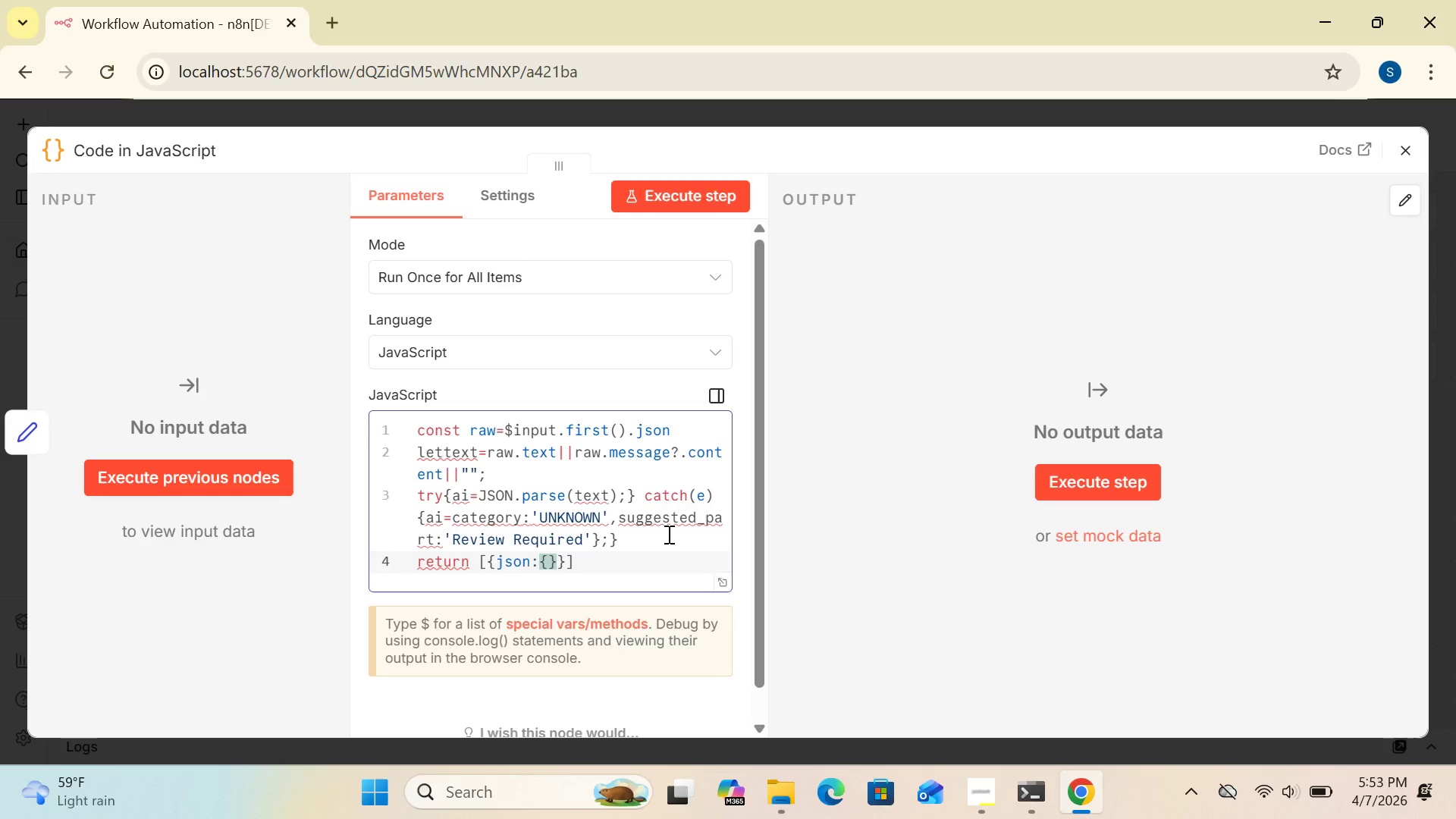 
type(...raw,ai})
 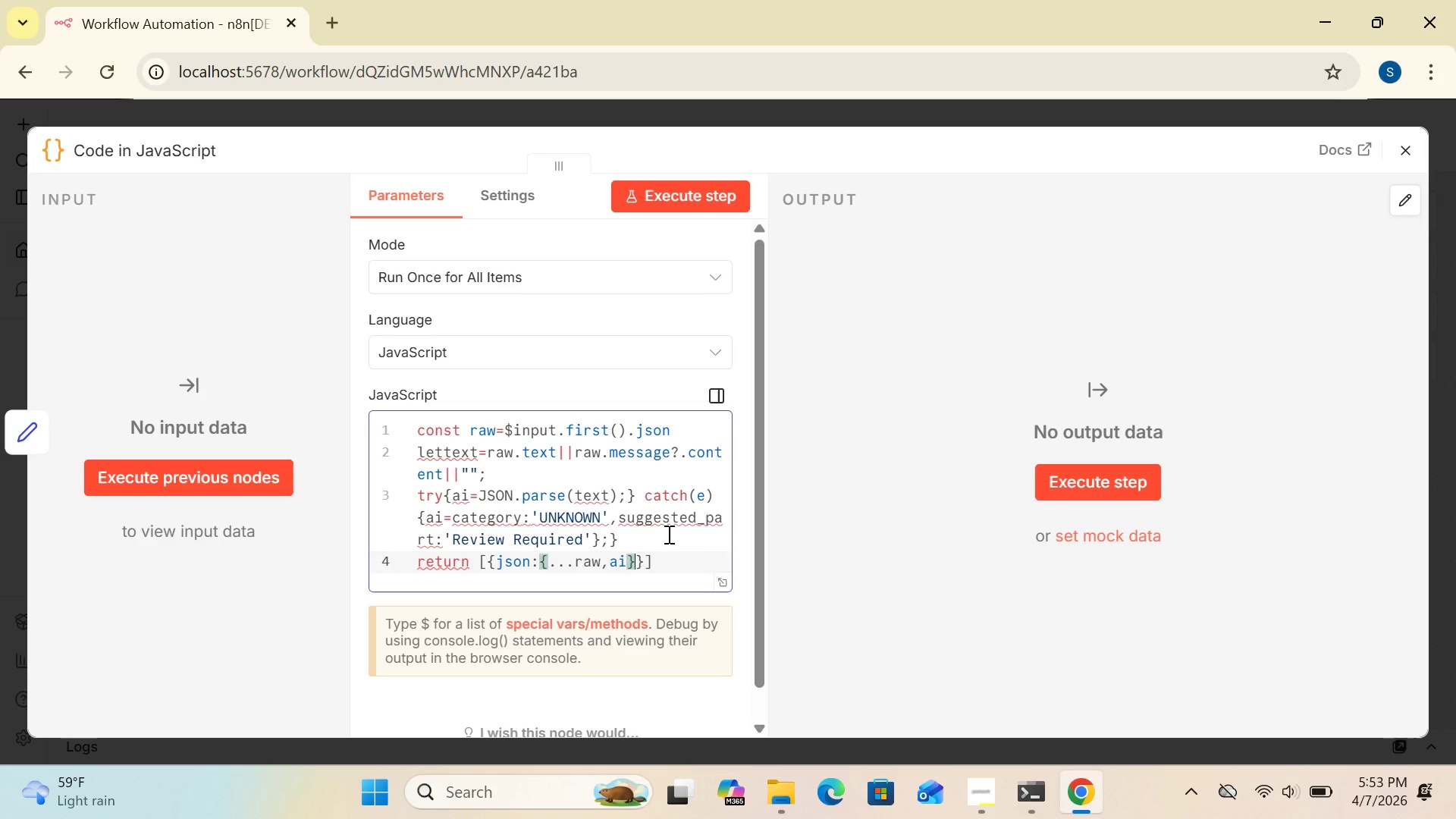 
wait(10.7)
 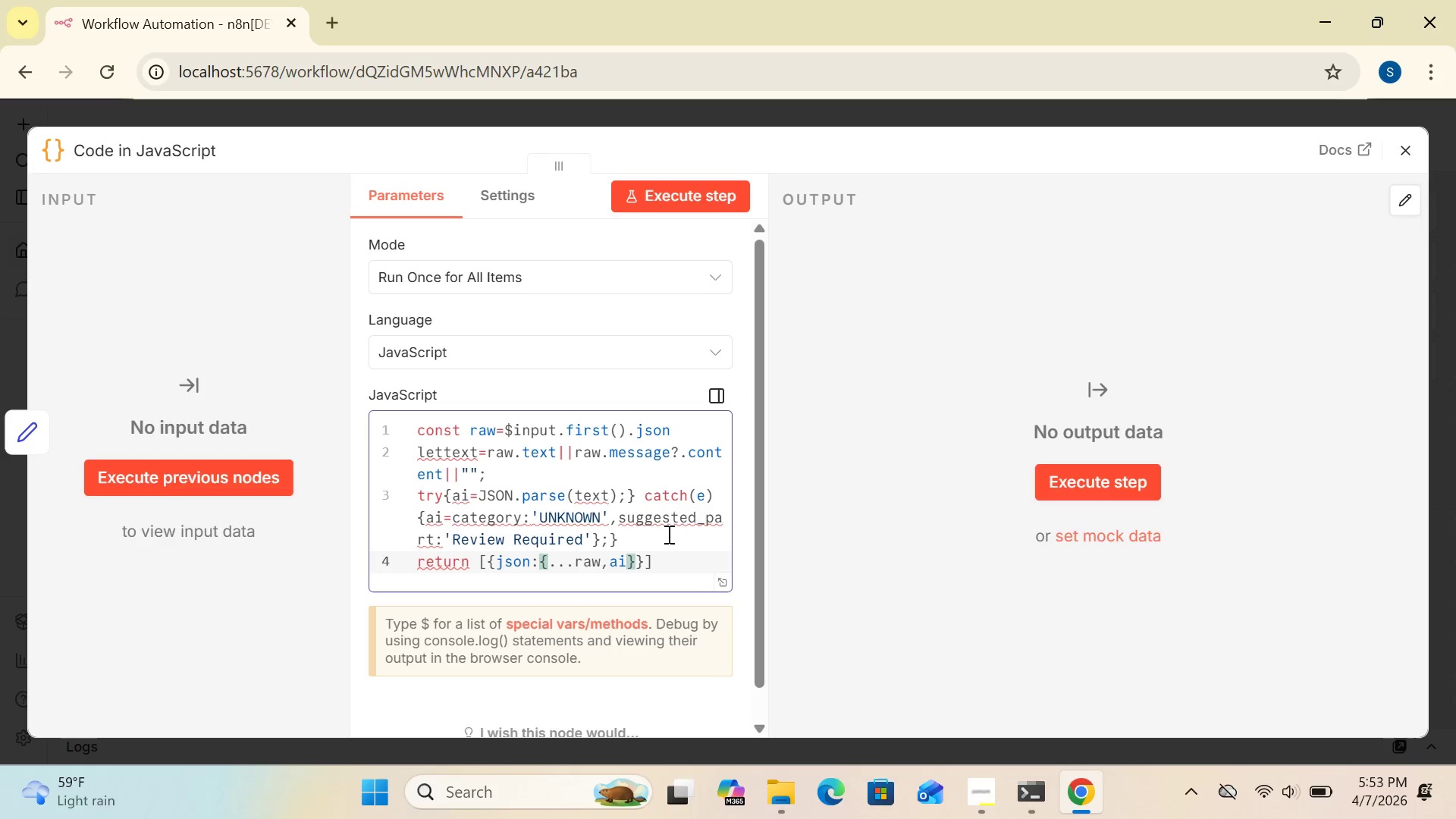 
left_click([658, 557])
 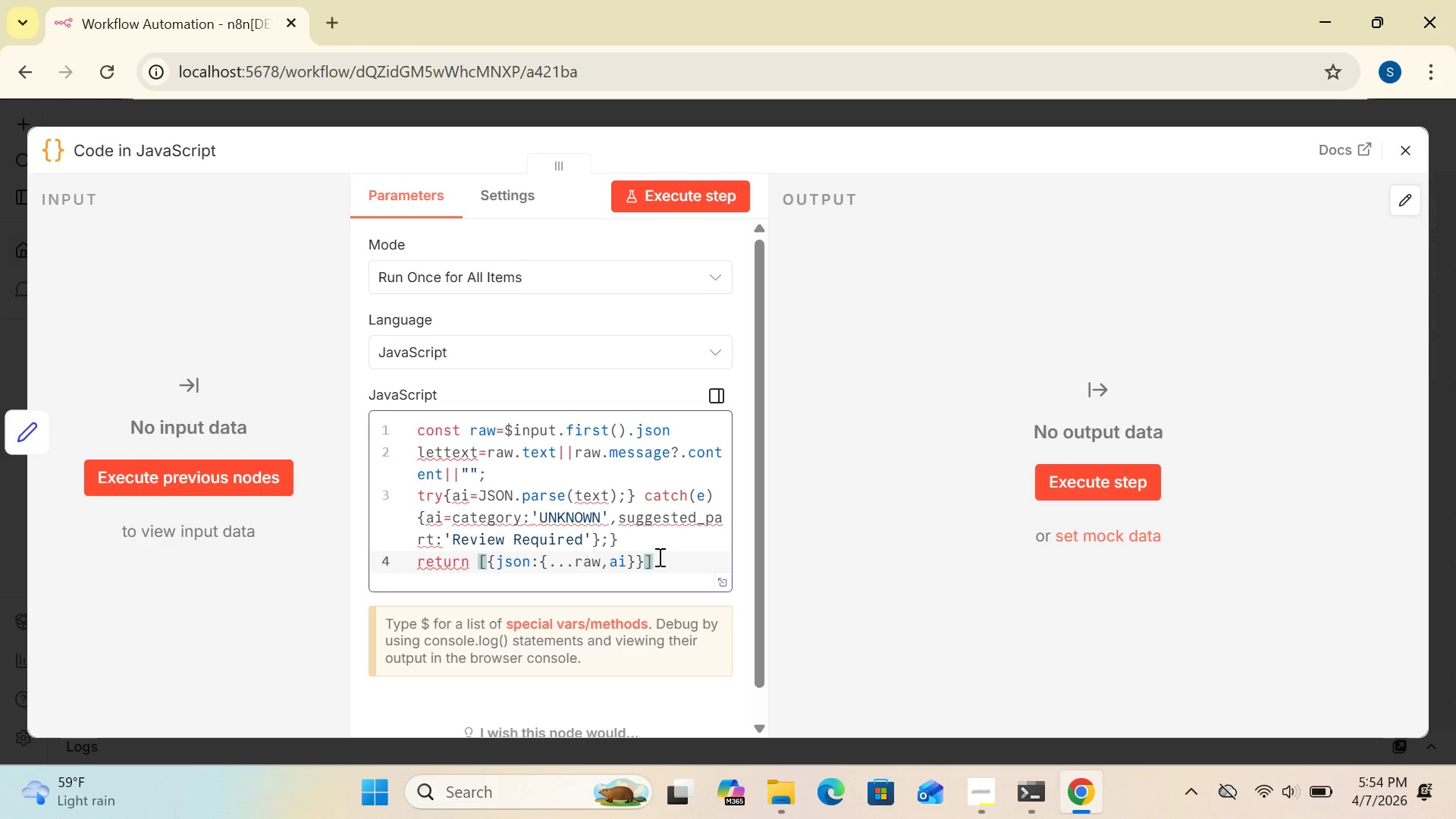 
key(Semicolon)
 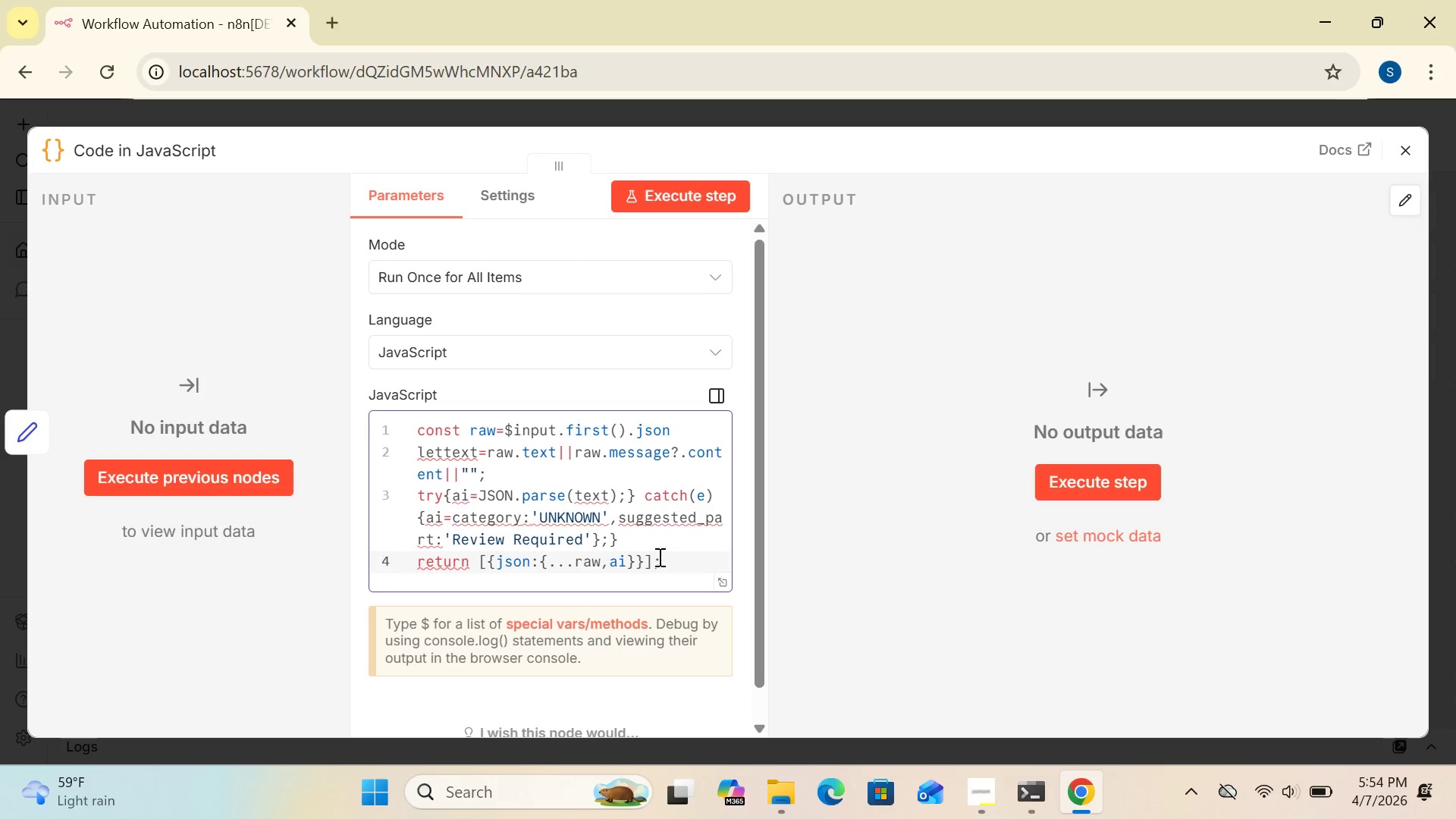 
wait(12.73)
 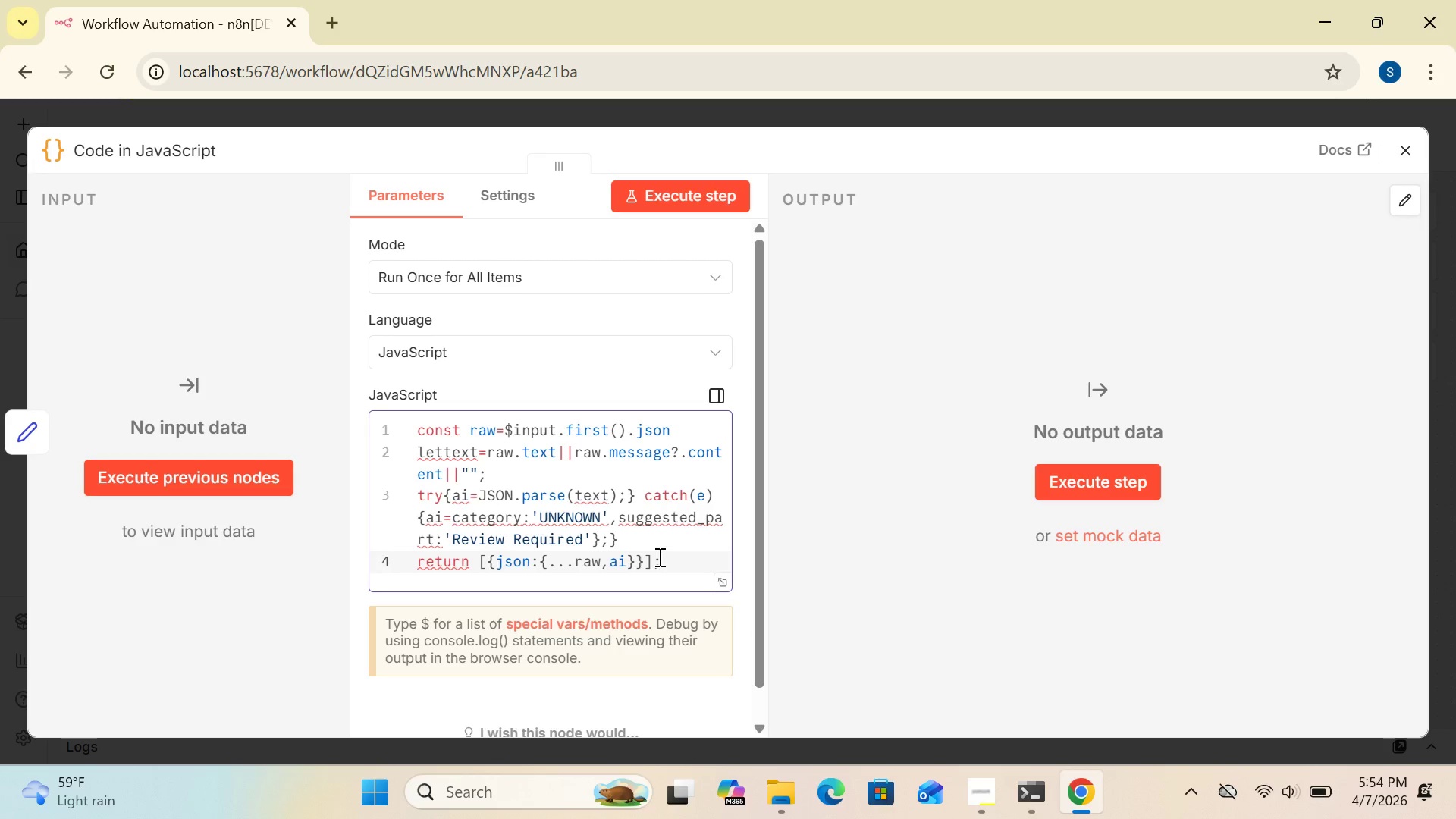 
left_click_drag(start_coordinate=[755, 565], to_coordinate=[758, 610])
 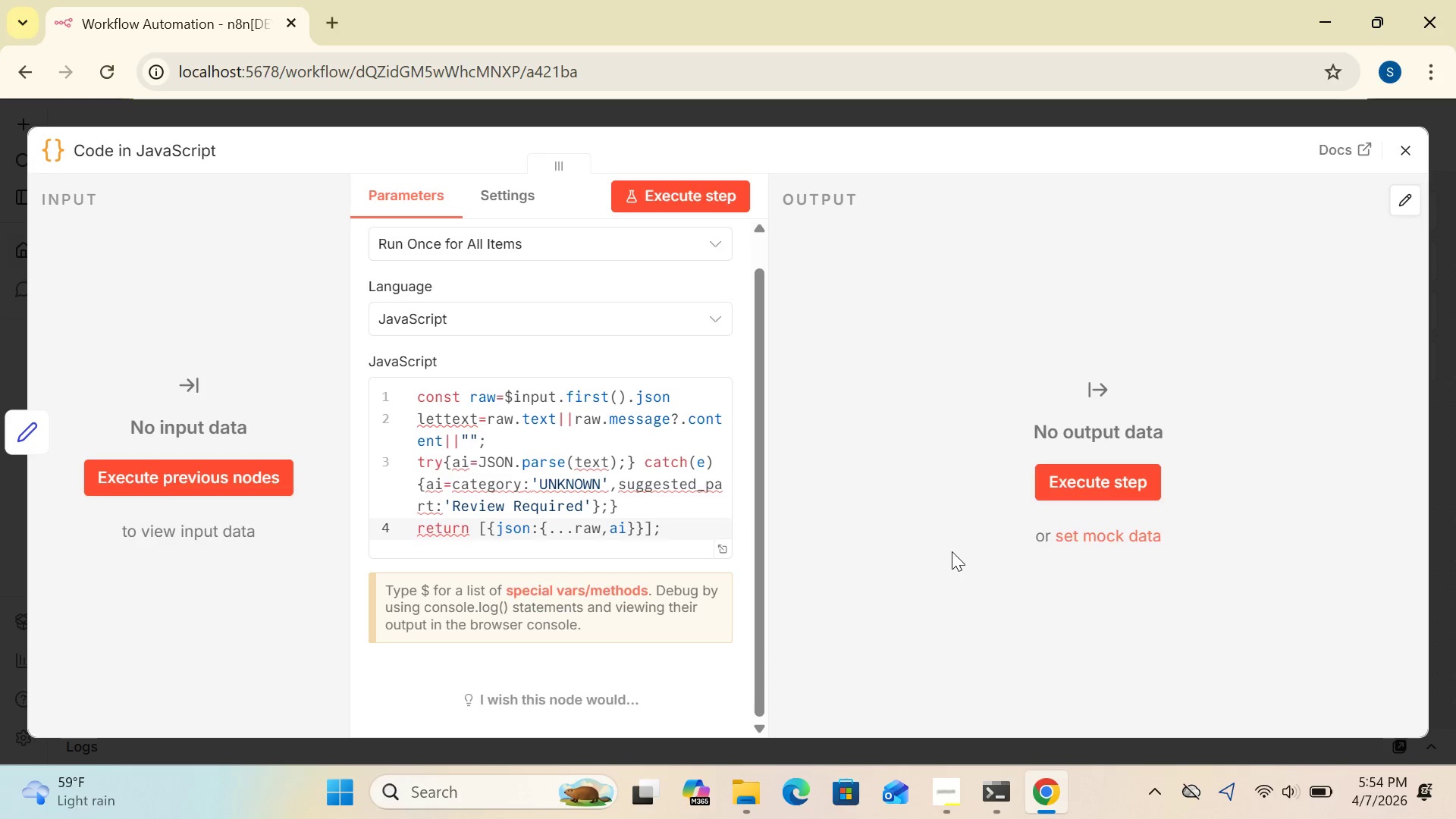 
wait(20.47)
 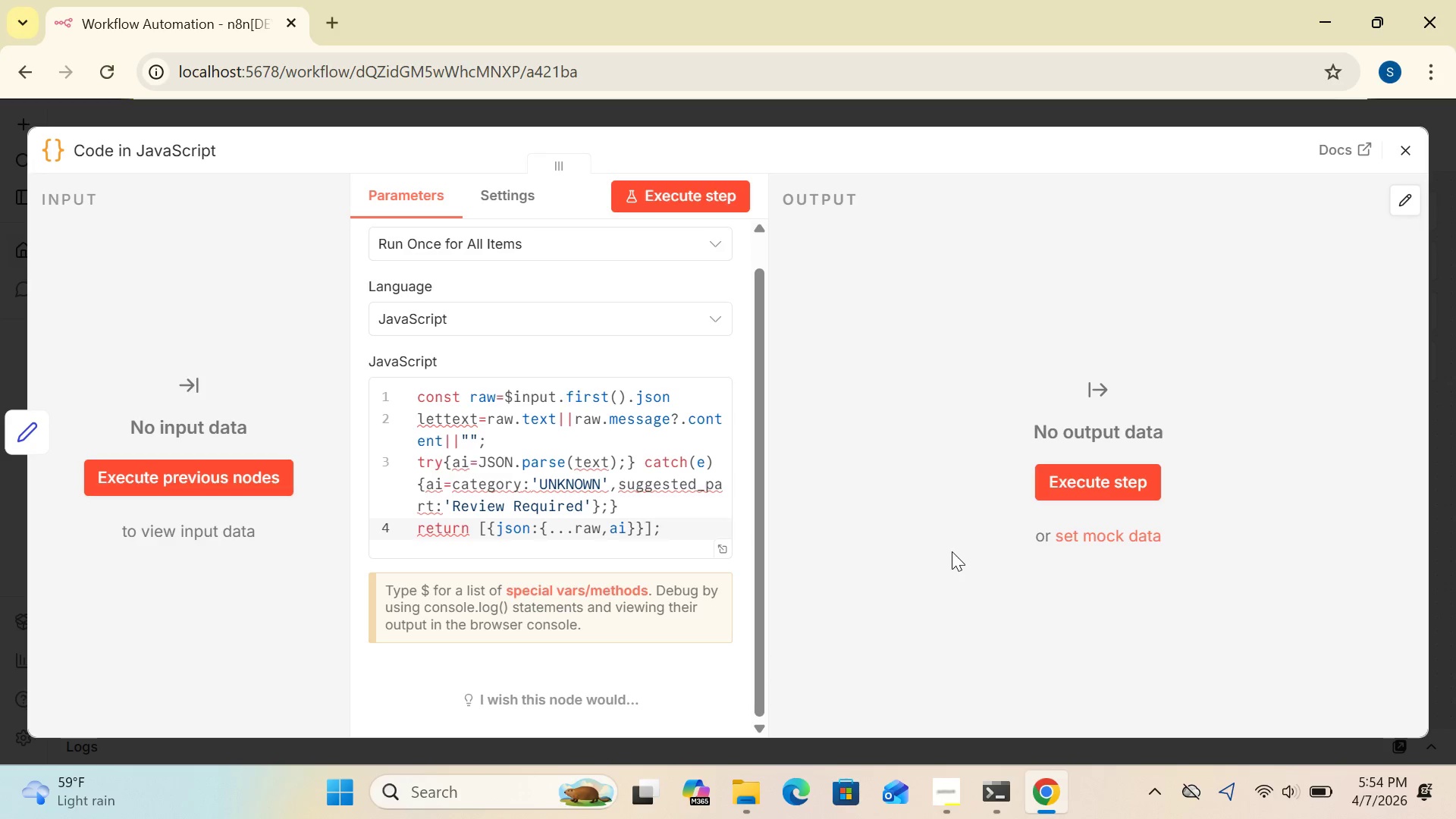 
left_click([1411, 144])
 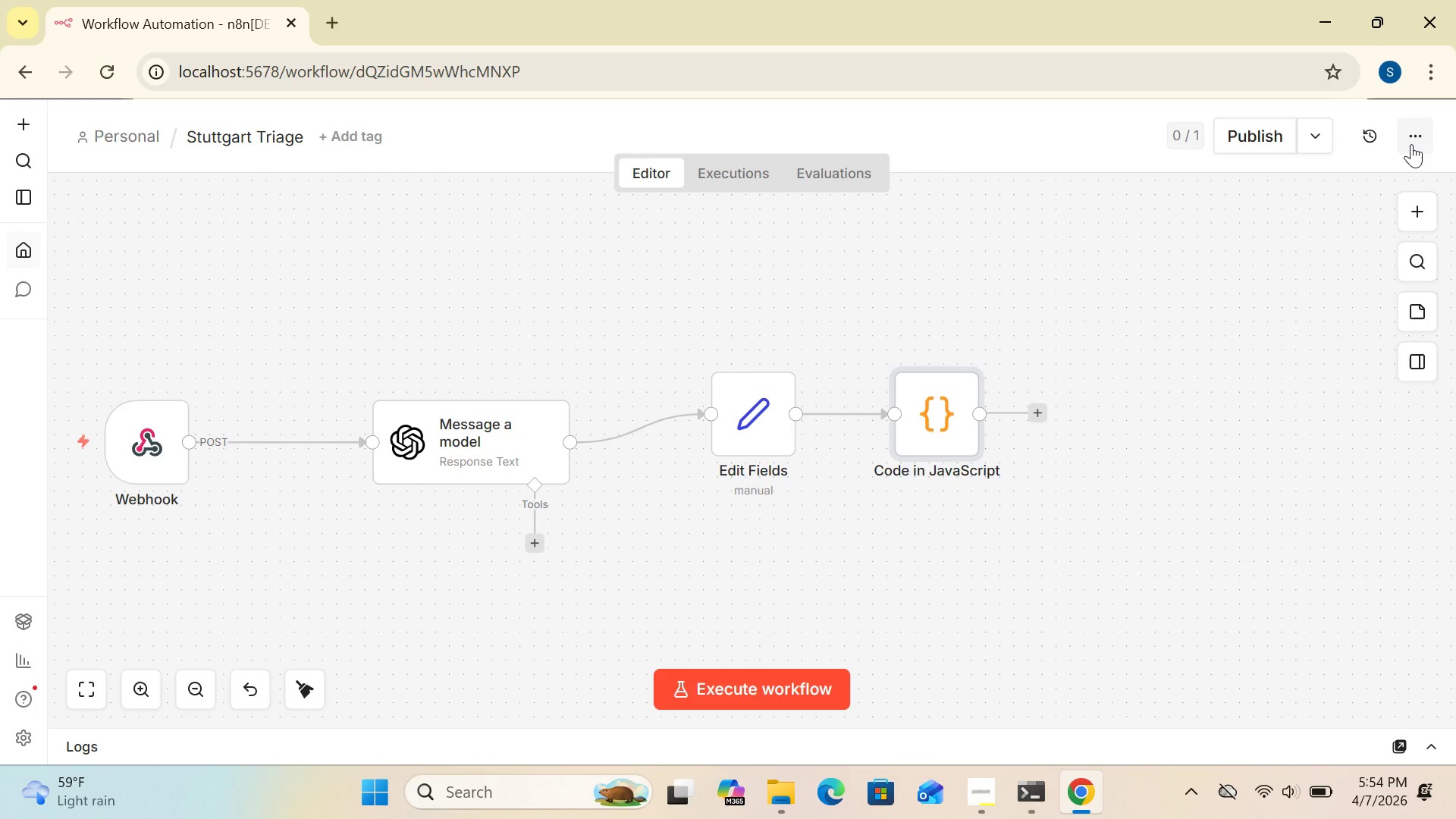 
wait(20.33)
 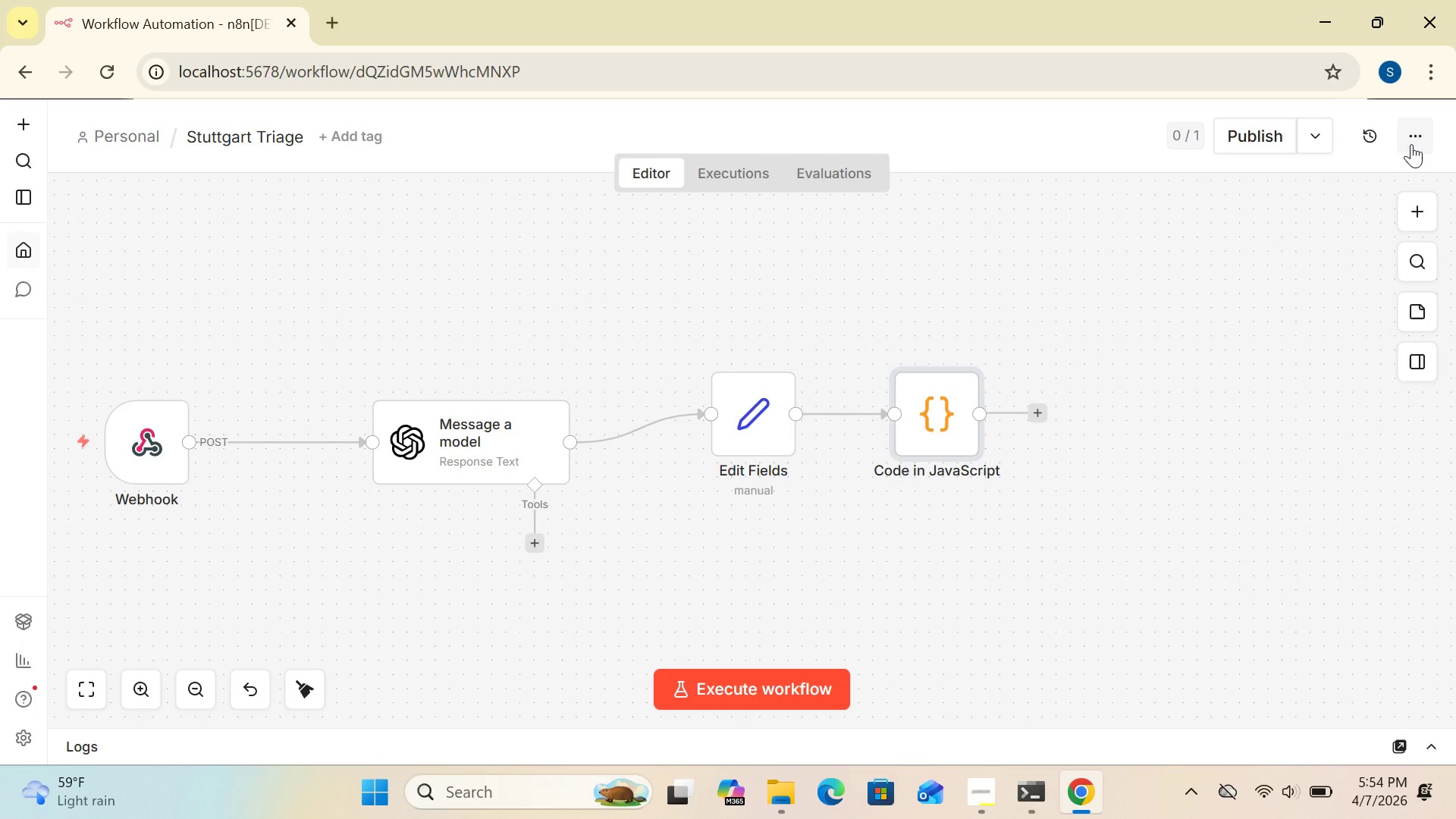 
double_click([940, 420])
 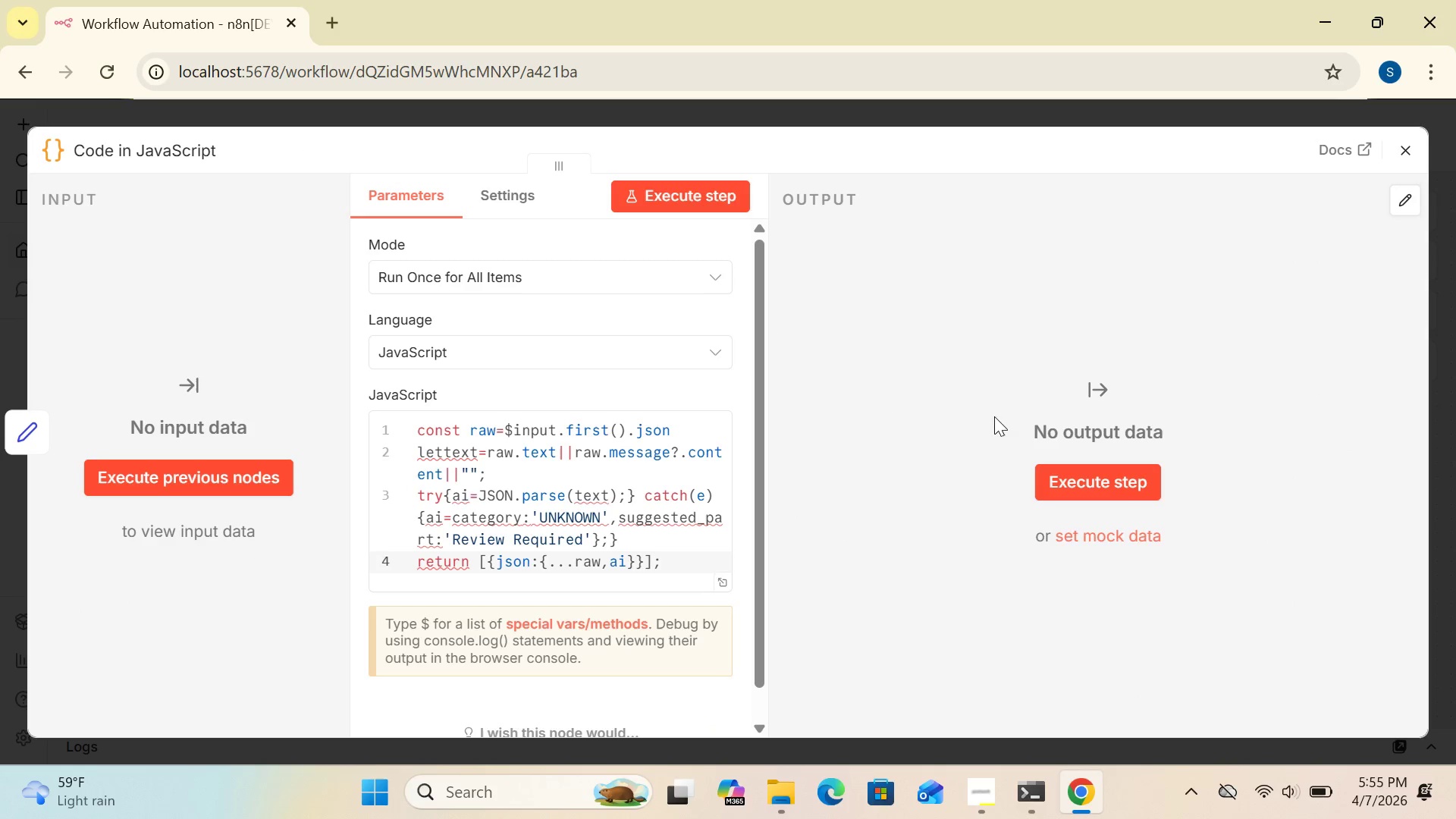 
wait(7.42)
 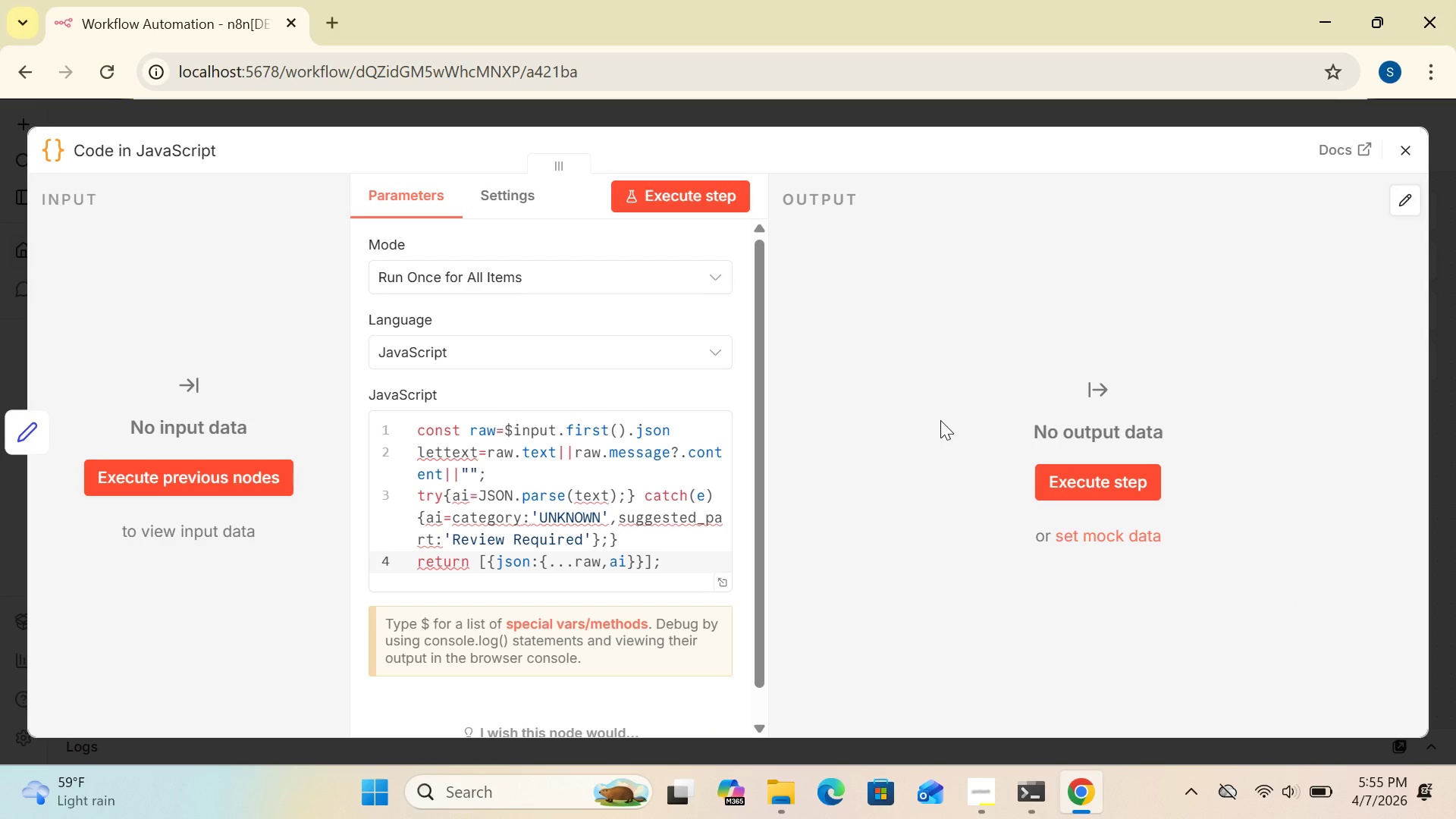 
left_click_drag(start_coordinate=[755, 582], to_coordinate=[759, 546])
 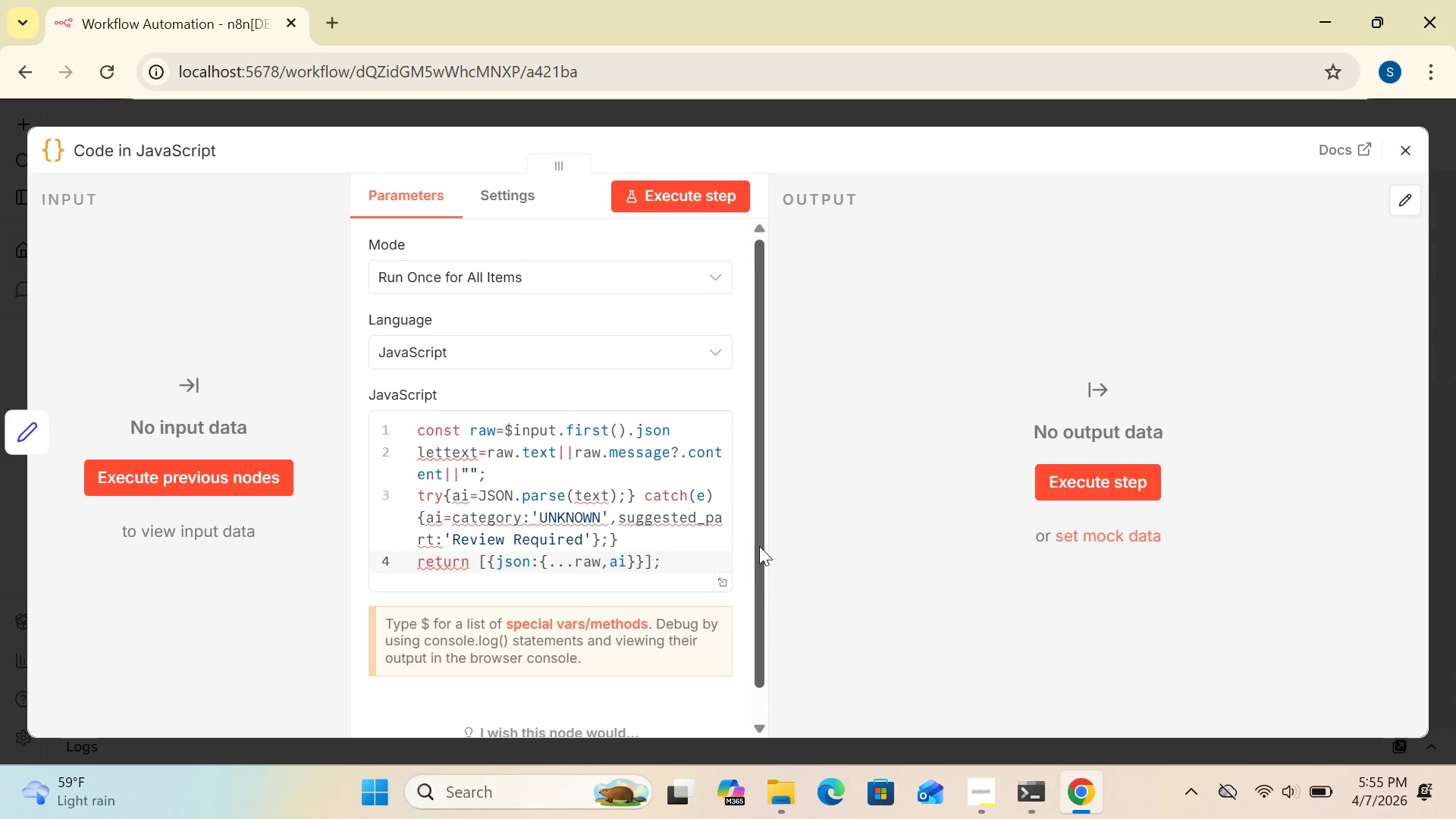 
left_click_drag(start_coordinate=[759, 546], to_coordinate=[761, 511])
 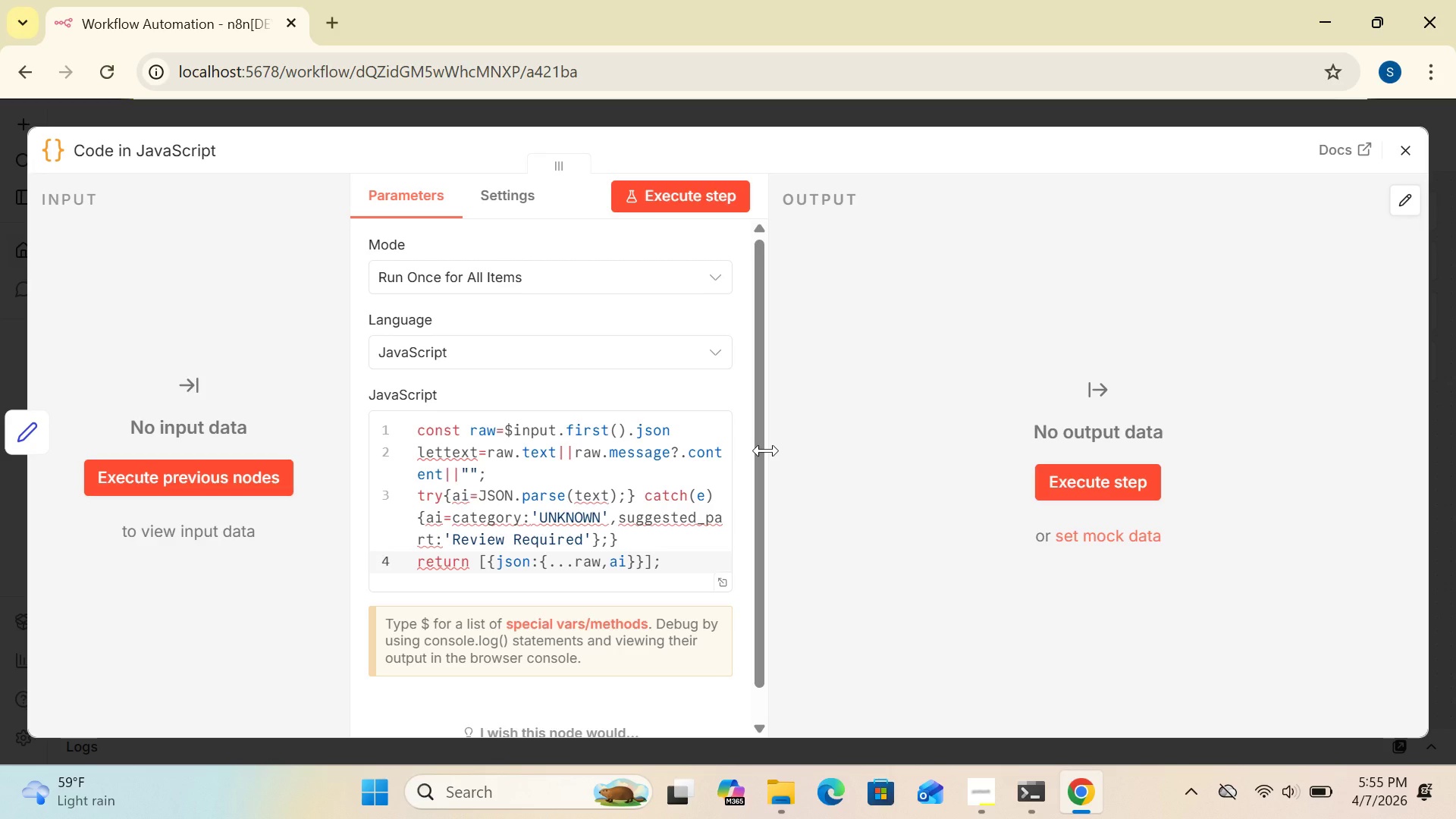 
wait(26.52)
 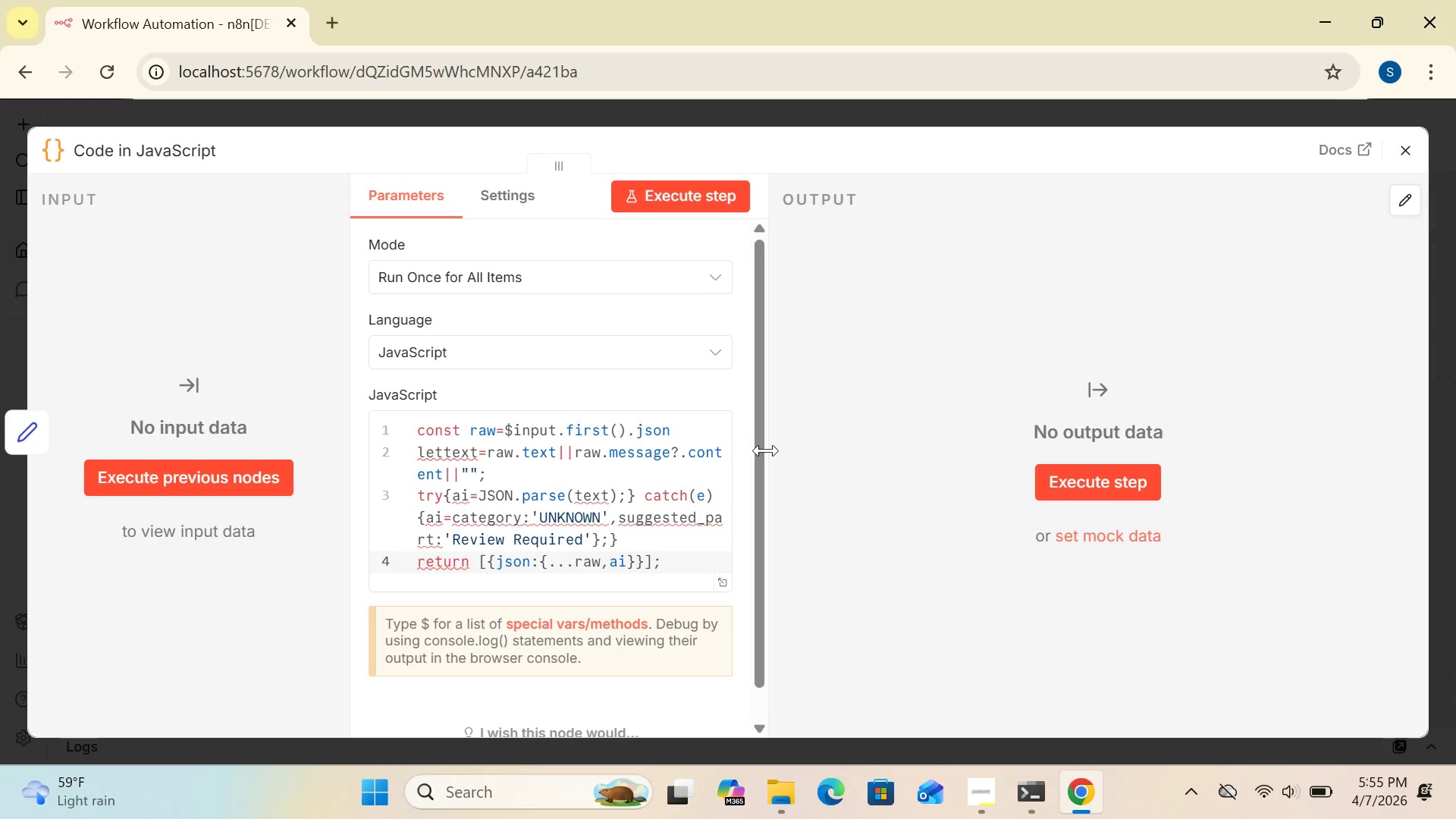 
left_click([756, 460])
 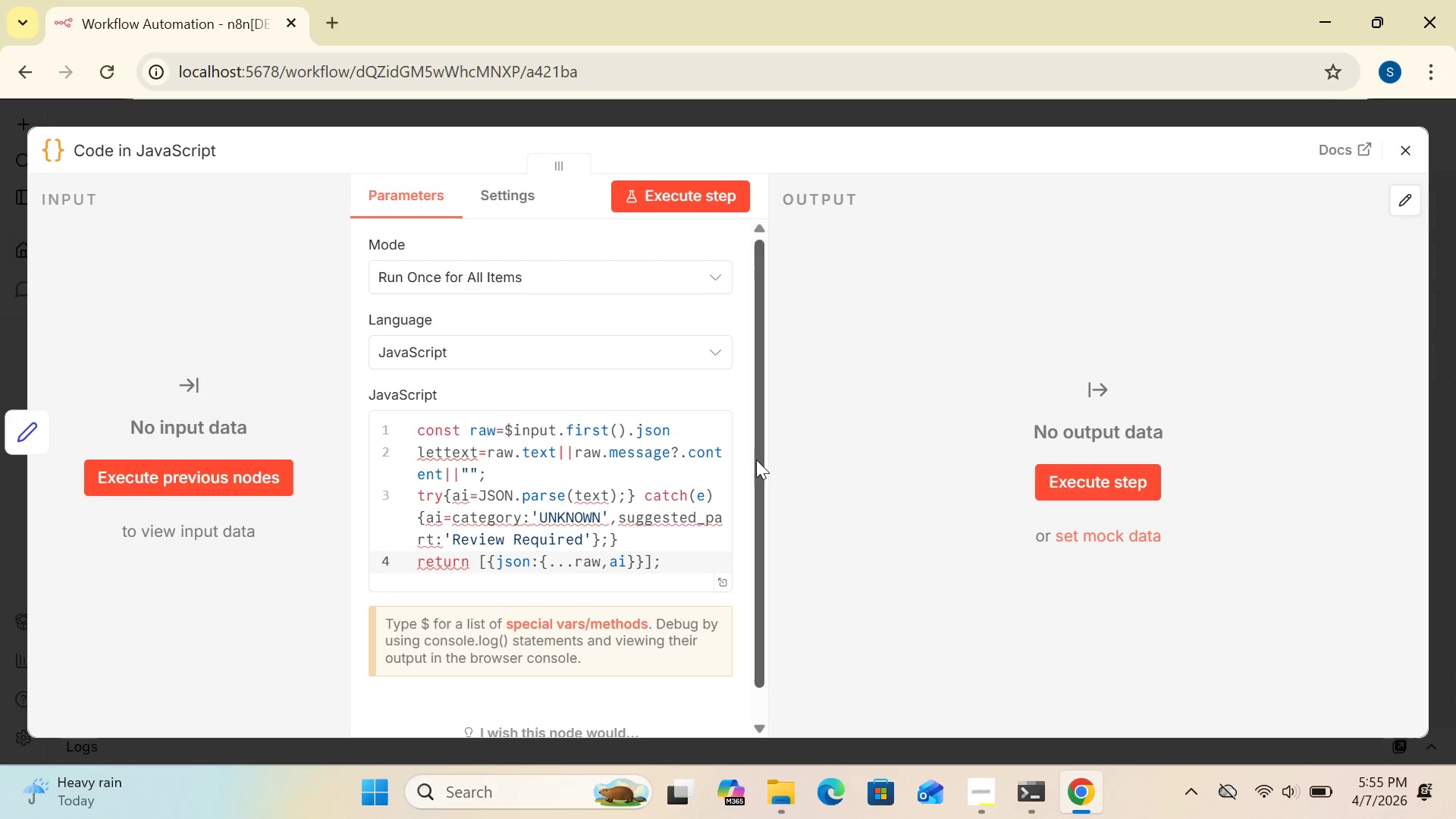 
left_click_drag(start_coordinate=[756, 460], to_coordinate=[758, 501])
 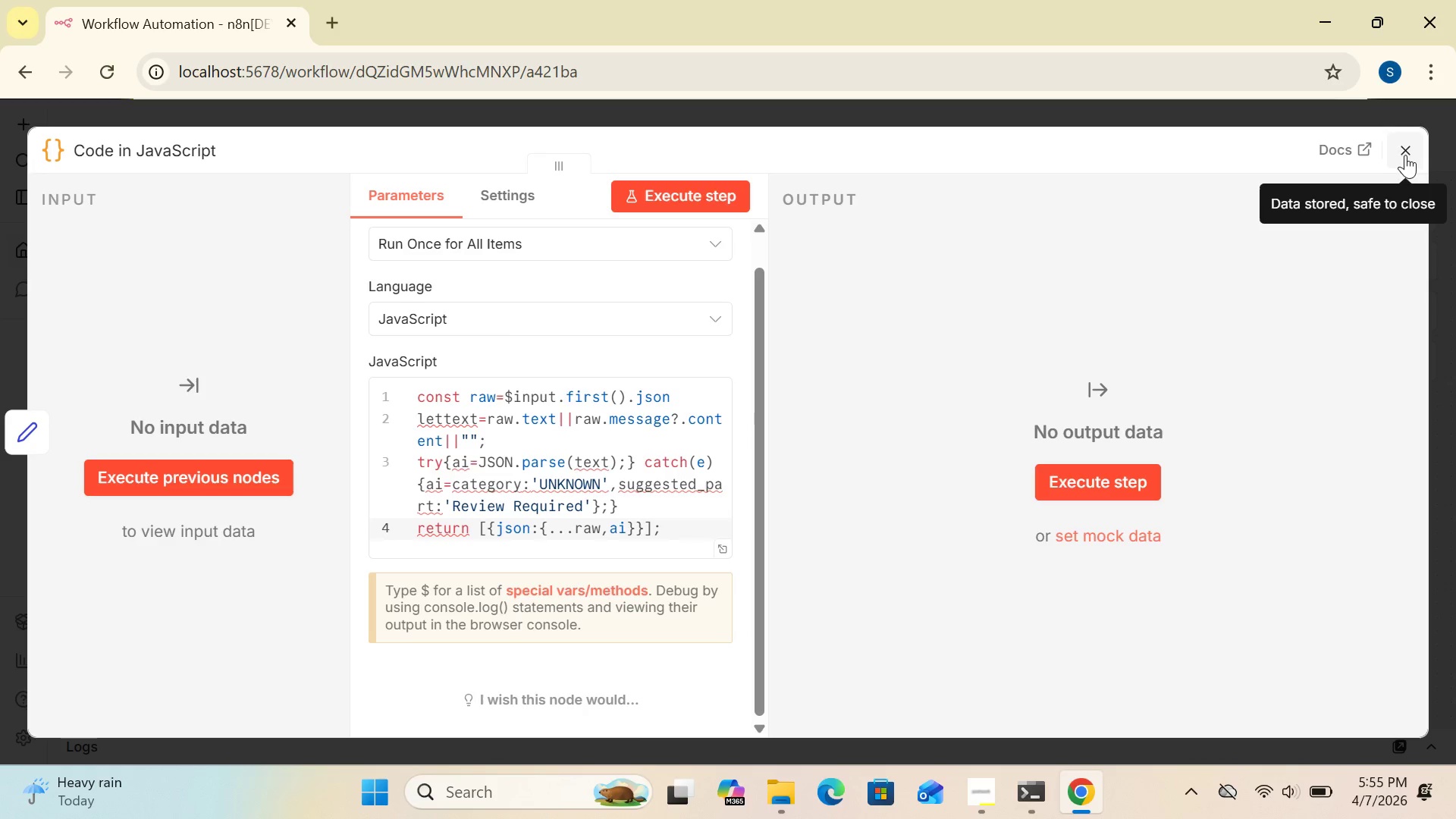 
left_click([1407, 145])
 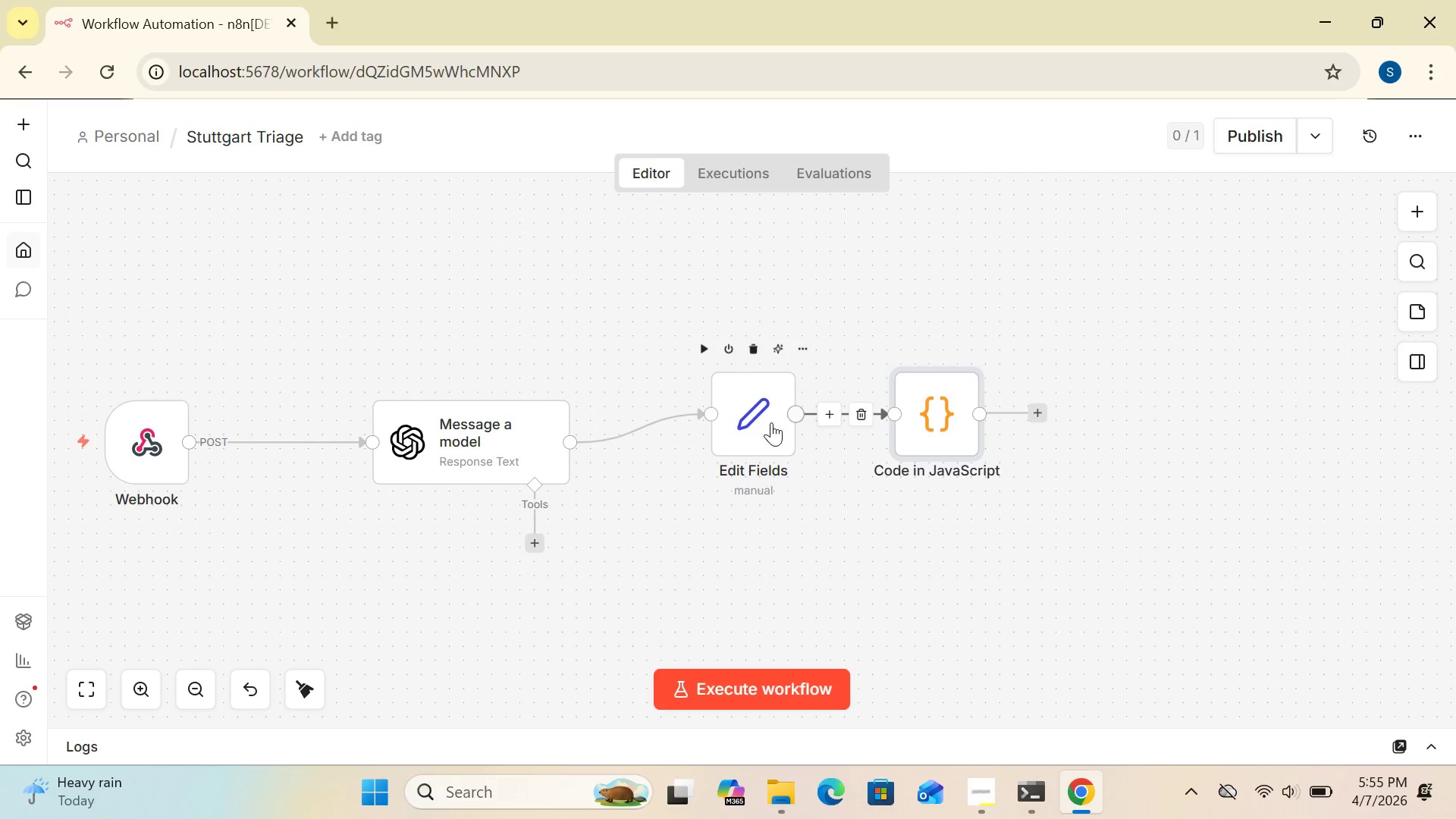 
double_click([769, 424])
 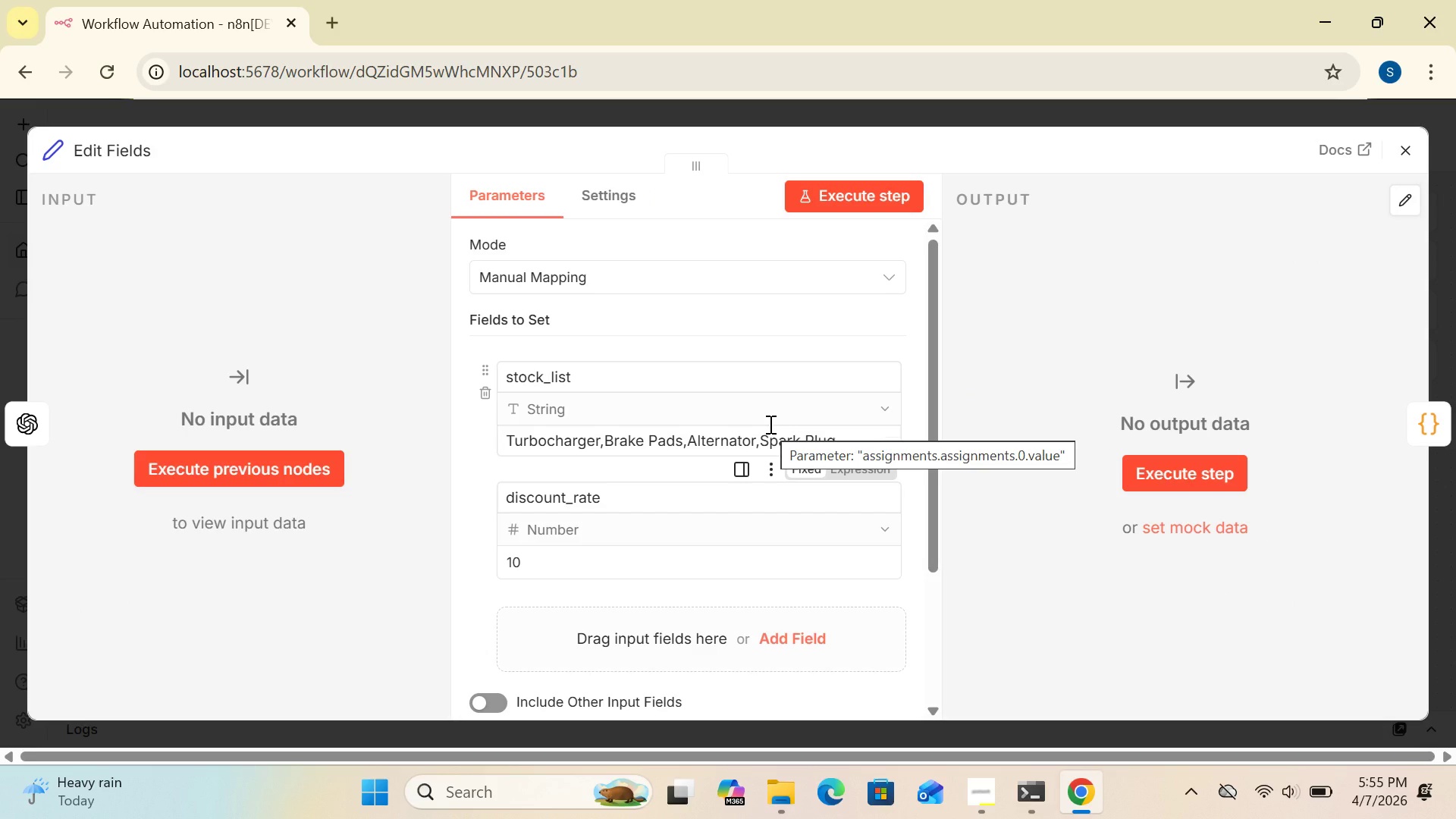 
wait(8.64)
 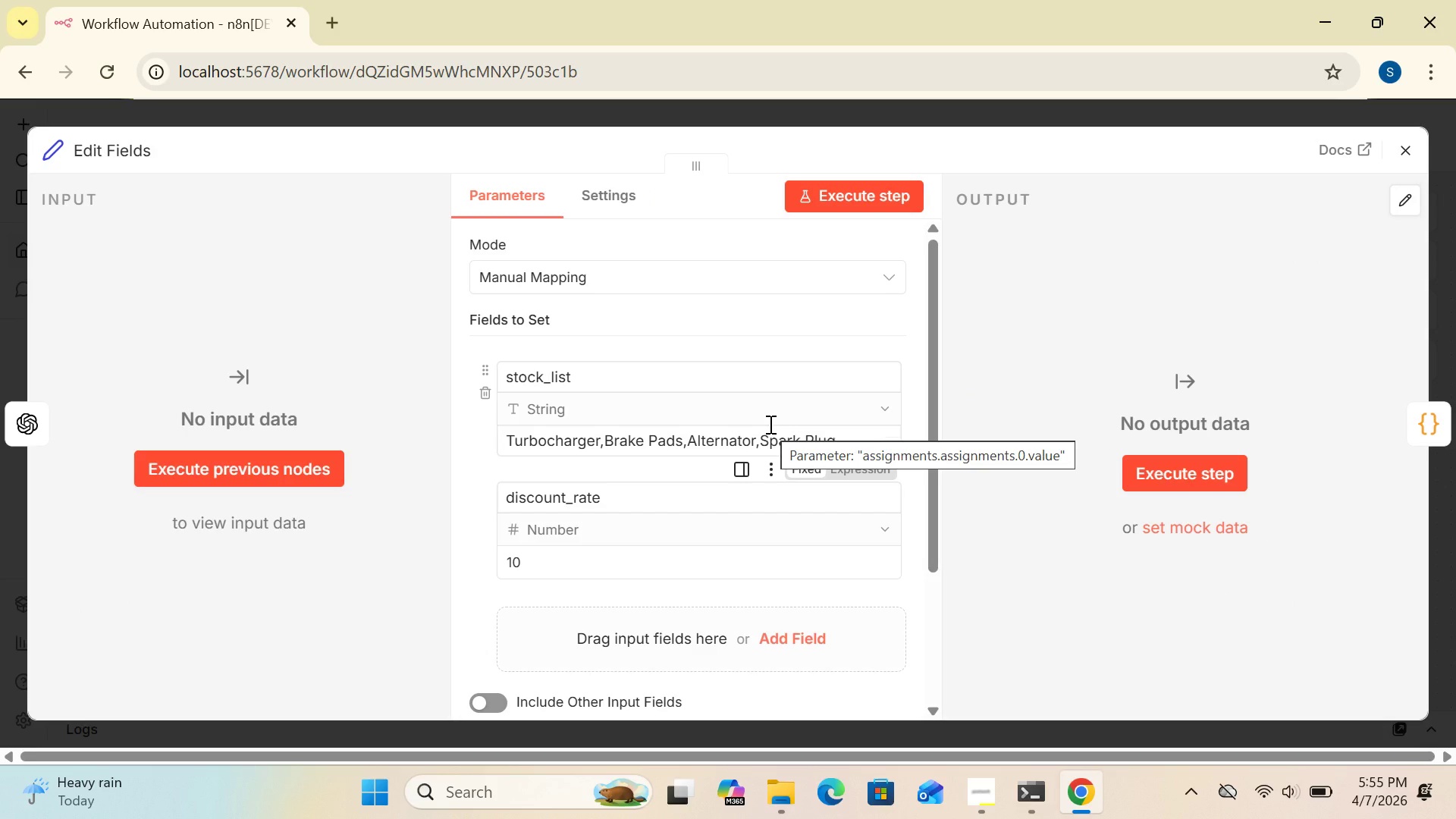 
left_click([883, 407])
 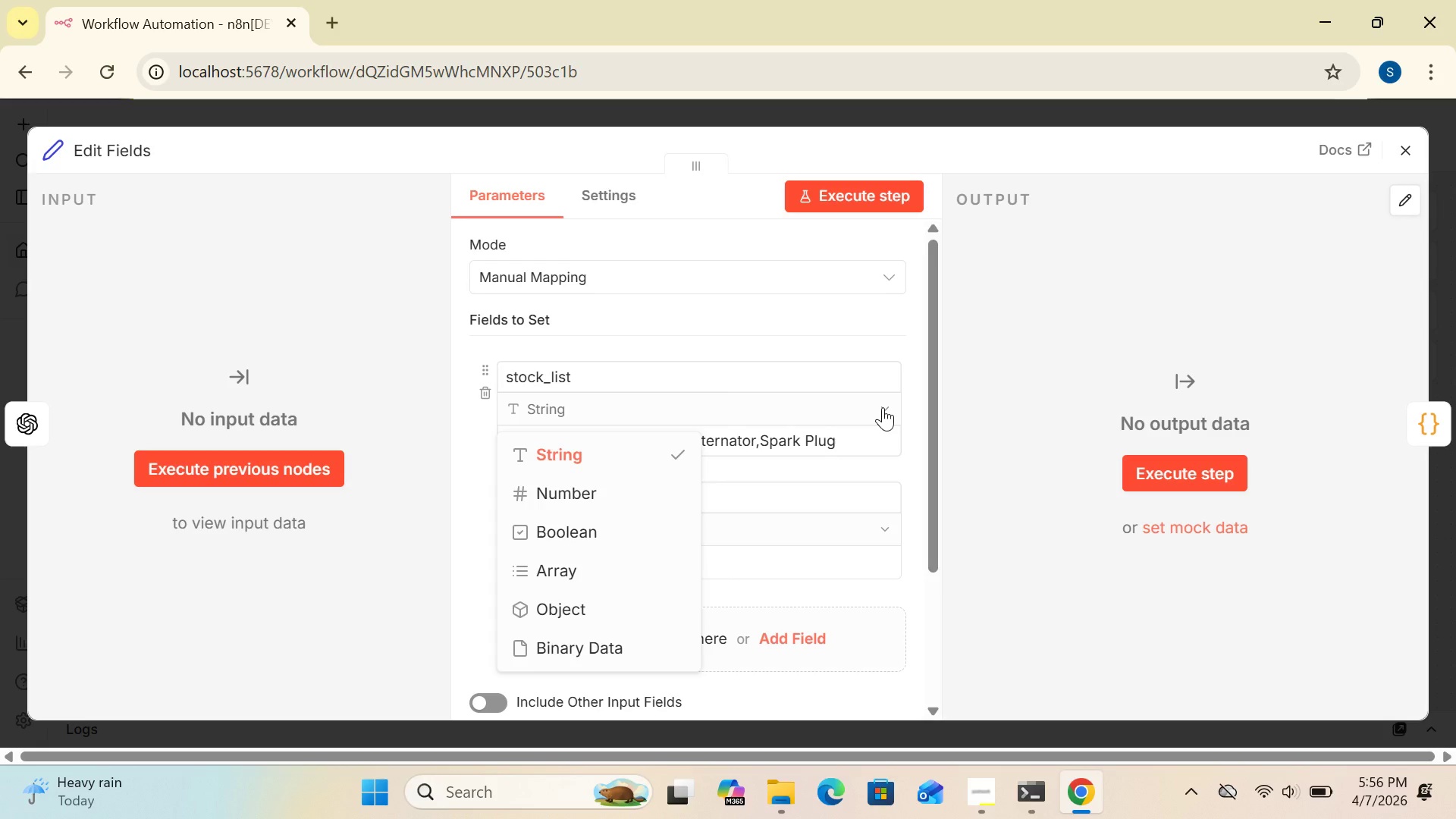 
wait(17.11)
 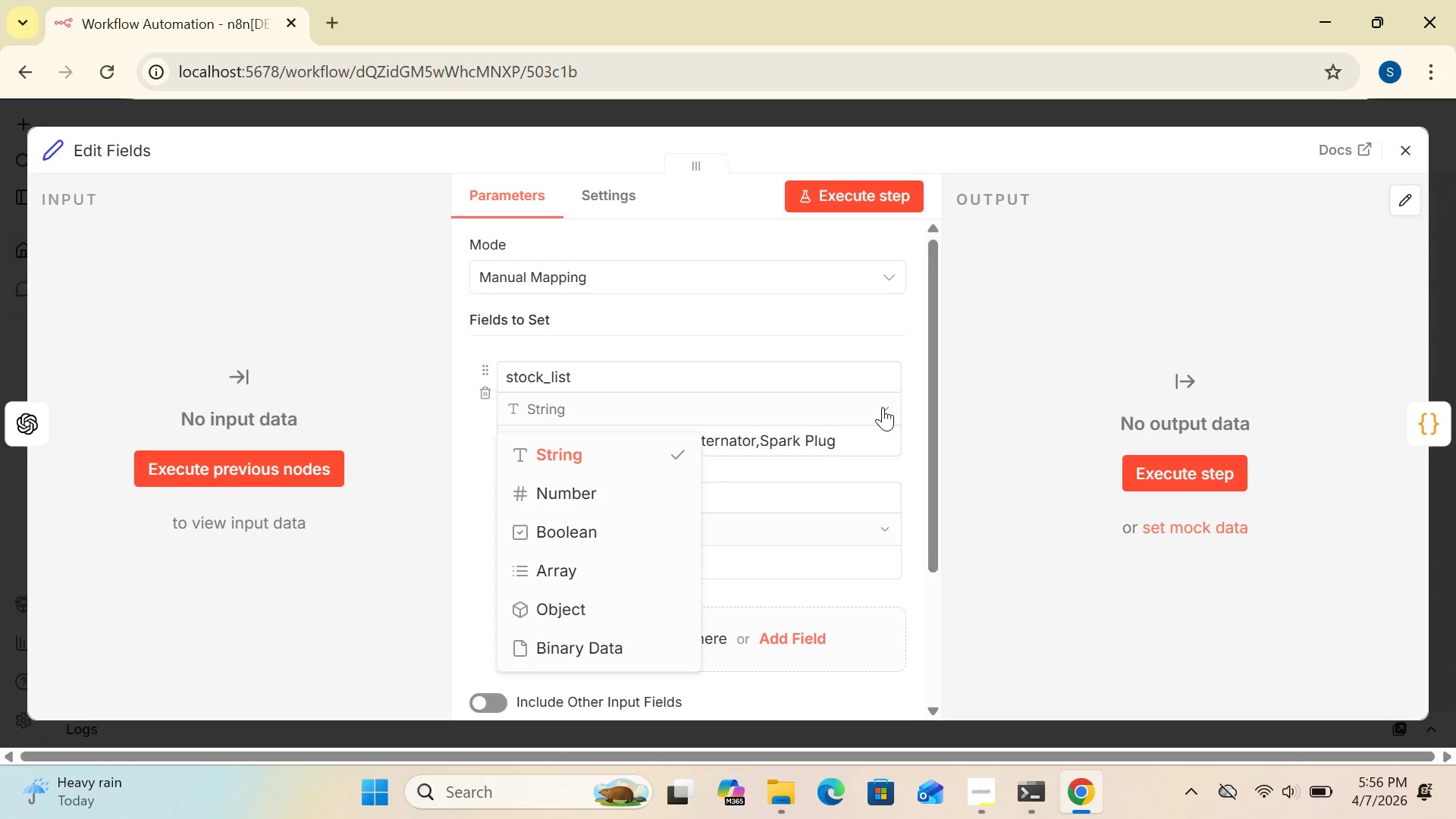 
left_click([886, 404])
 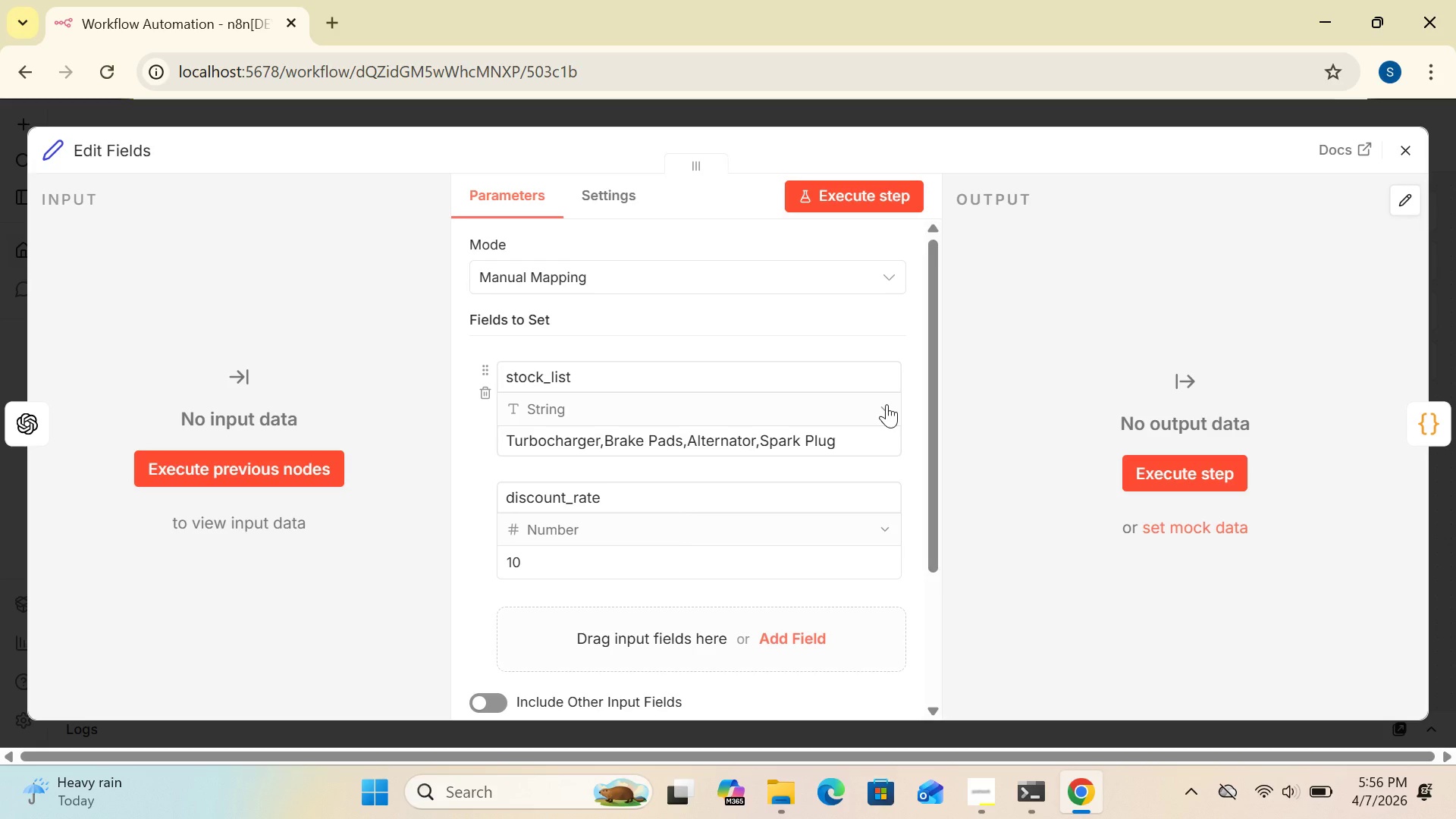 
left_click([886, 404])
 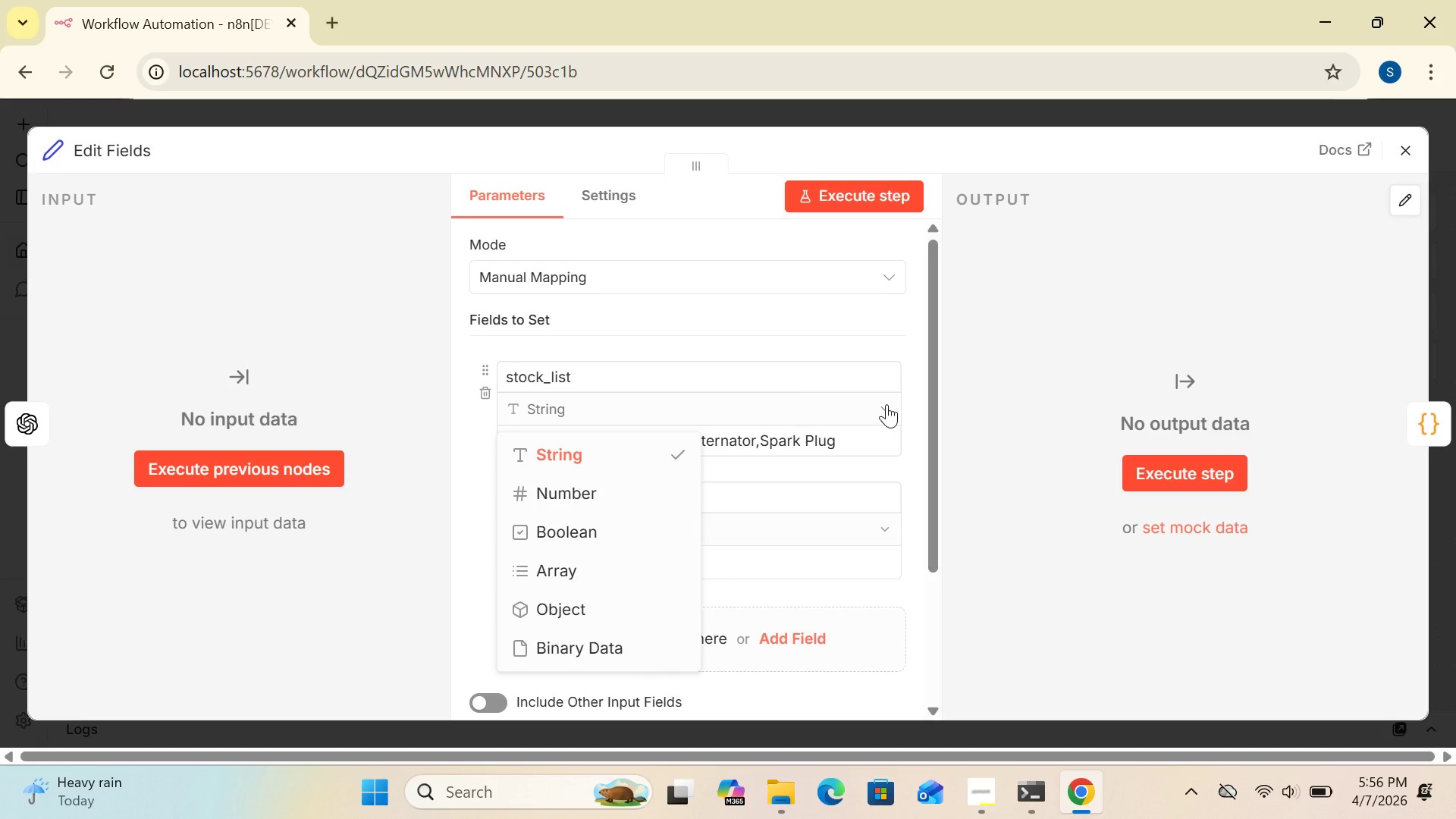 
left_click([886, 404])
 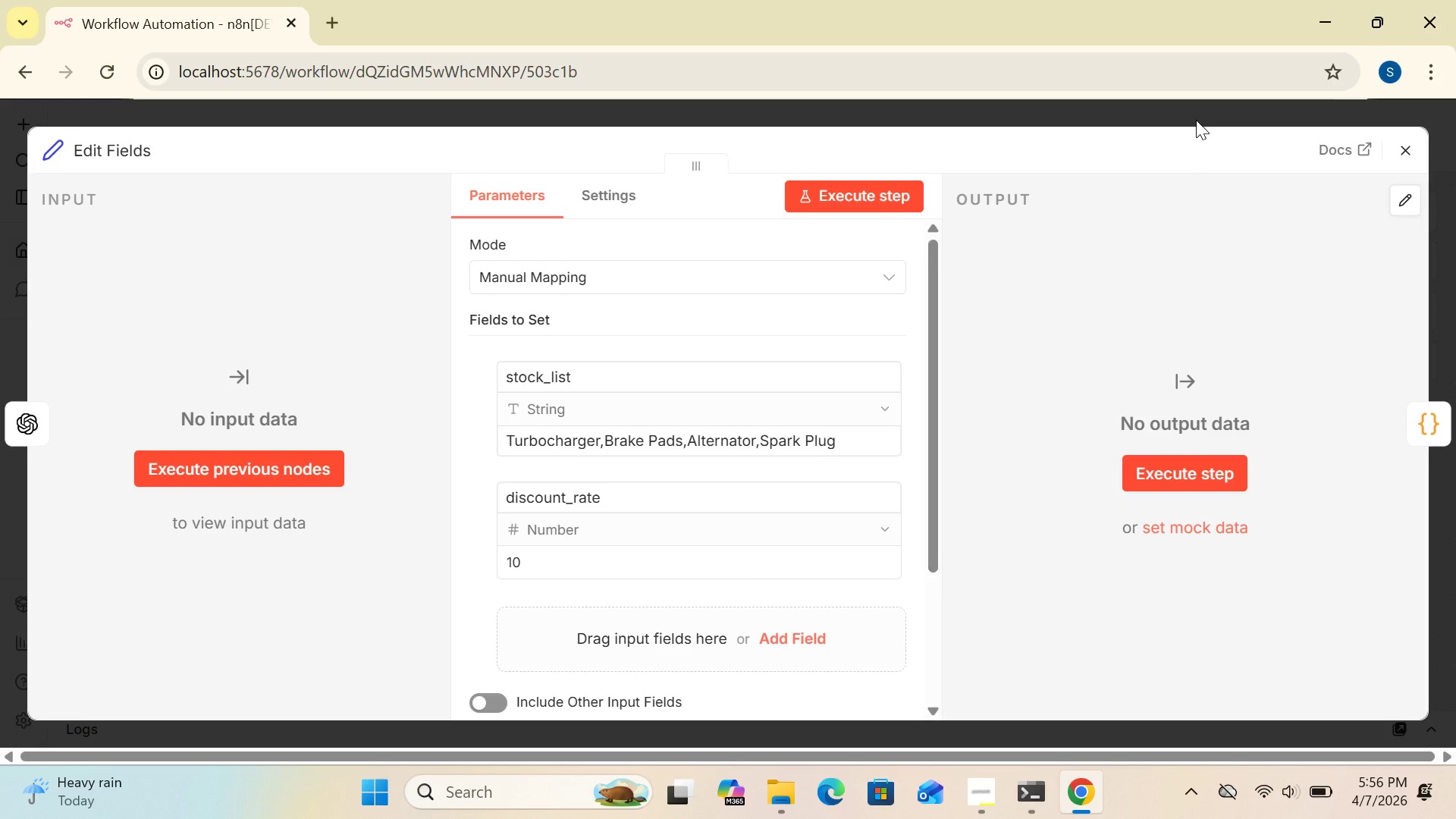 
wait(23.33)
 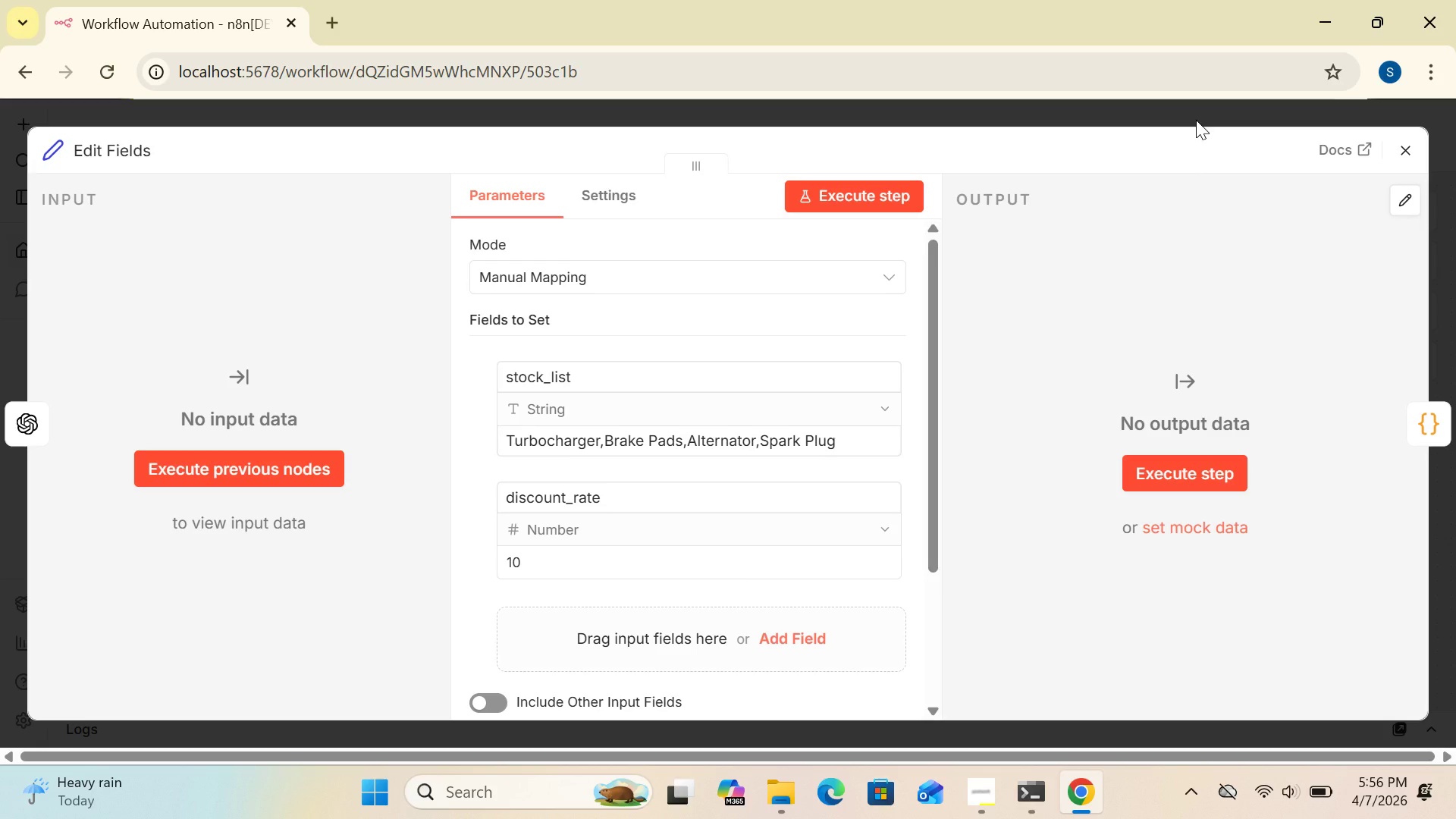 
left_click([883, 198])
 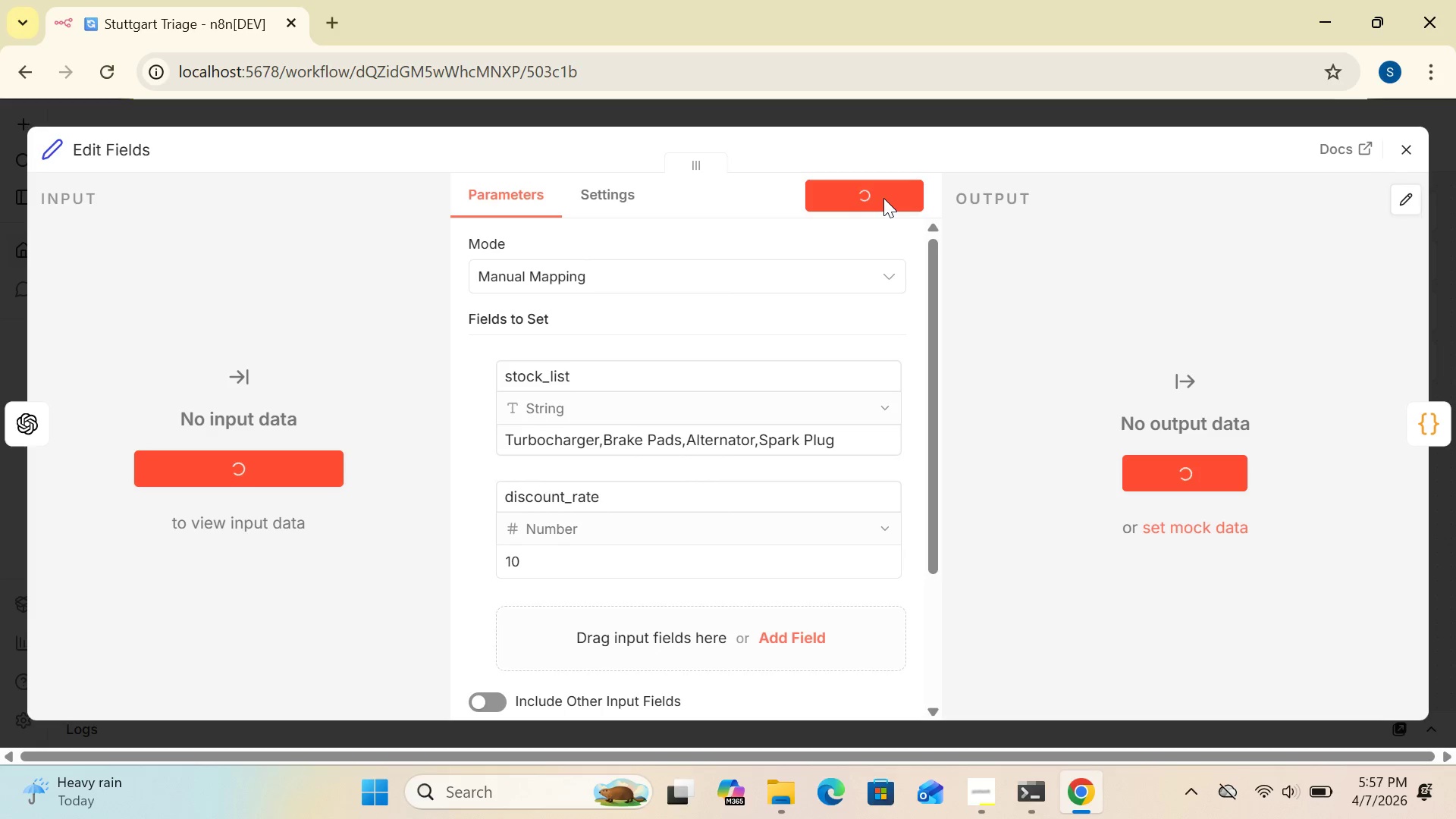 
wait(33.91)
 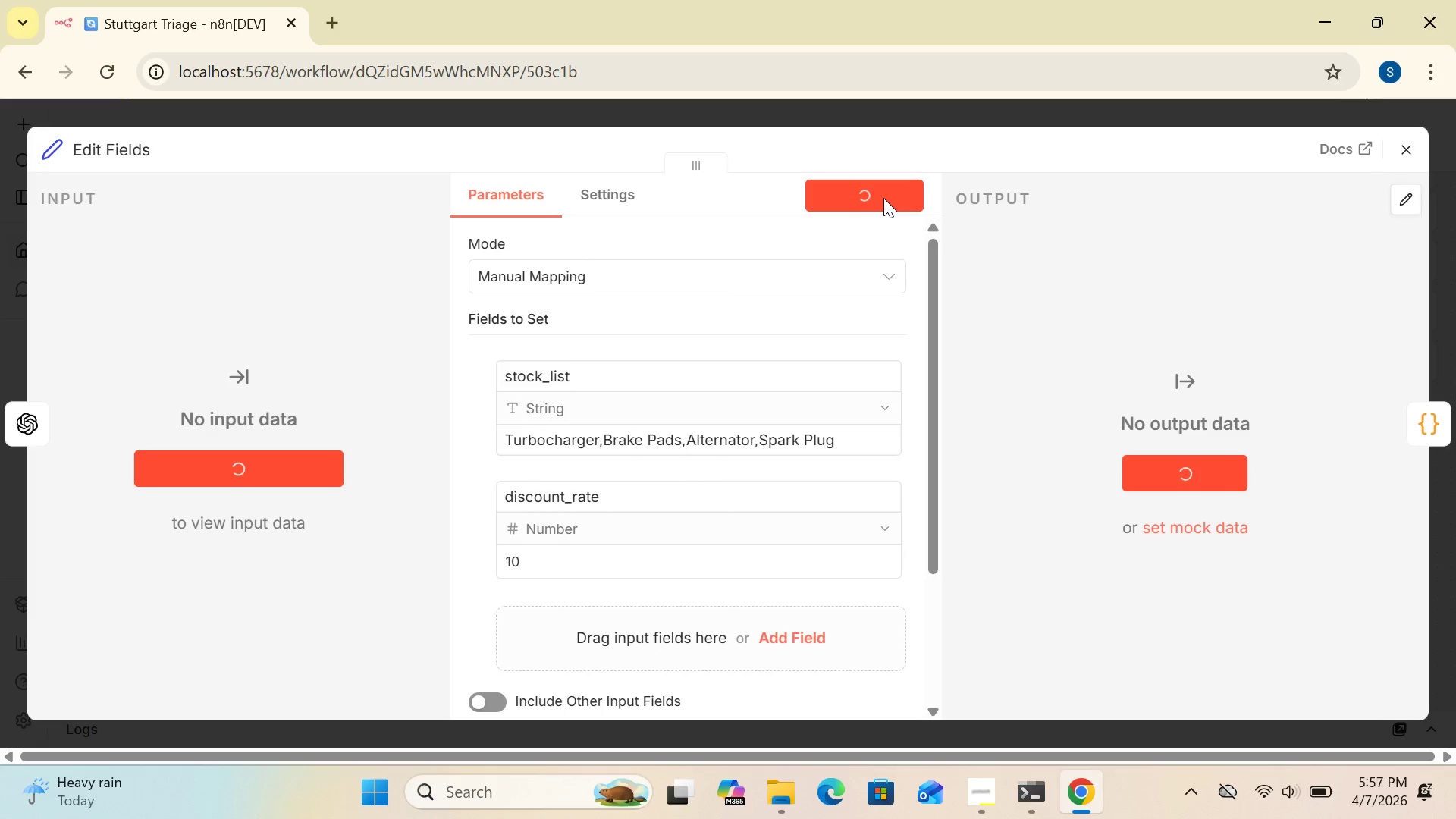 
left_click_drag(start_coordinate=[930, 415], to_coordinate=[935, 382])
 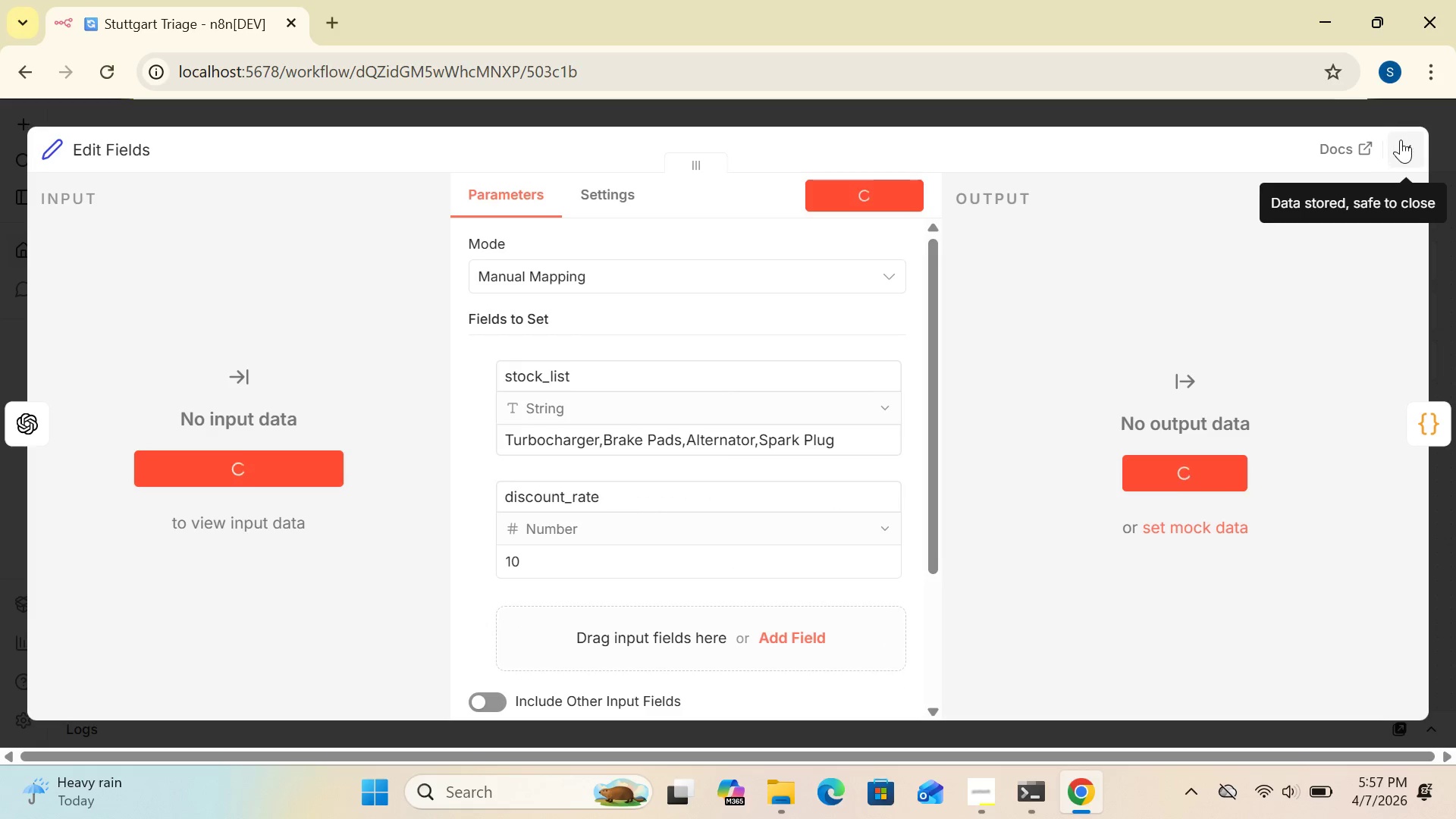 
left_click([1407, 140])
 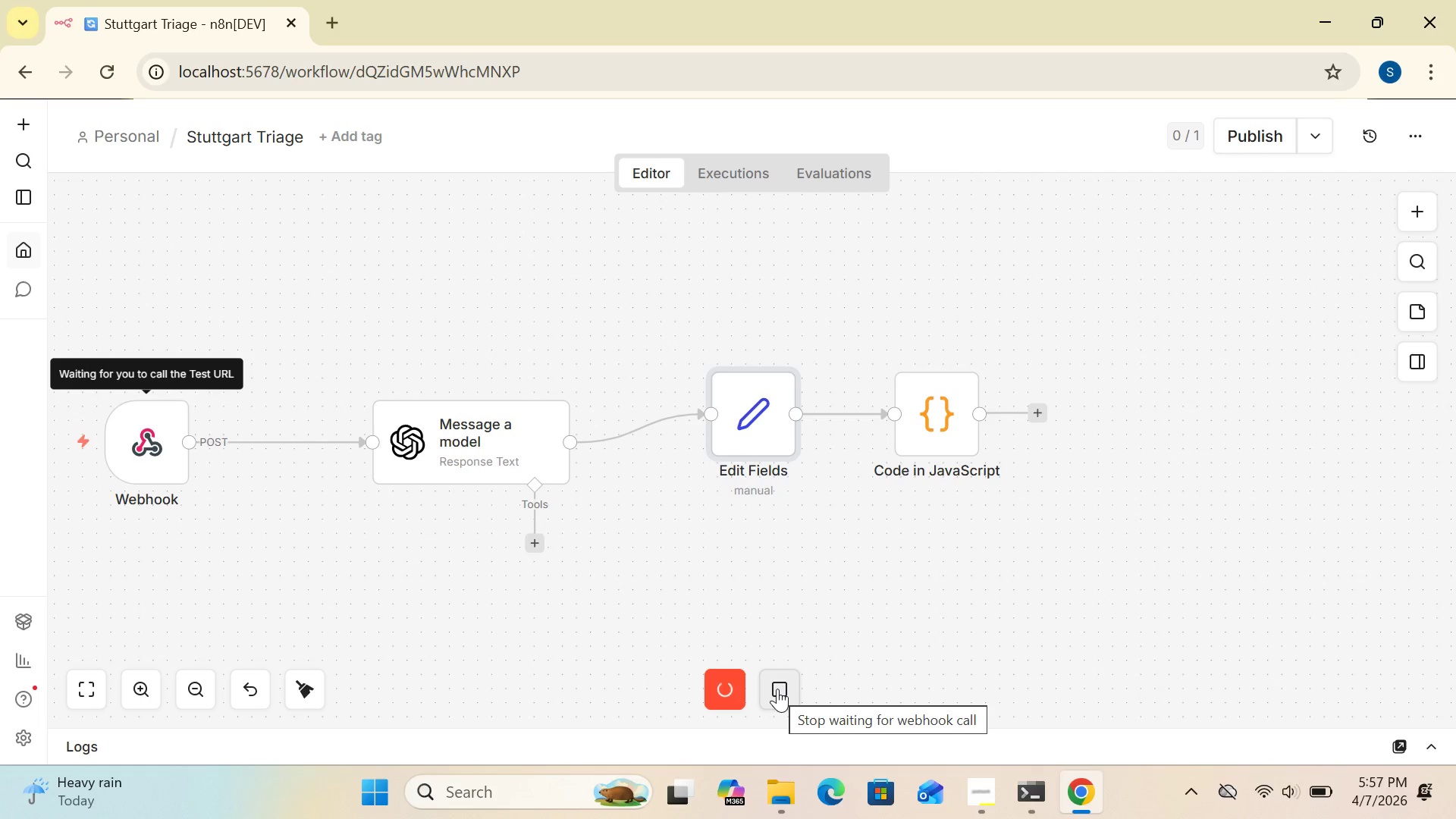 
wait(9.3)
 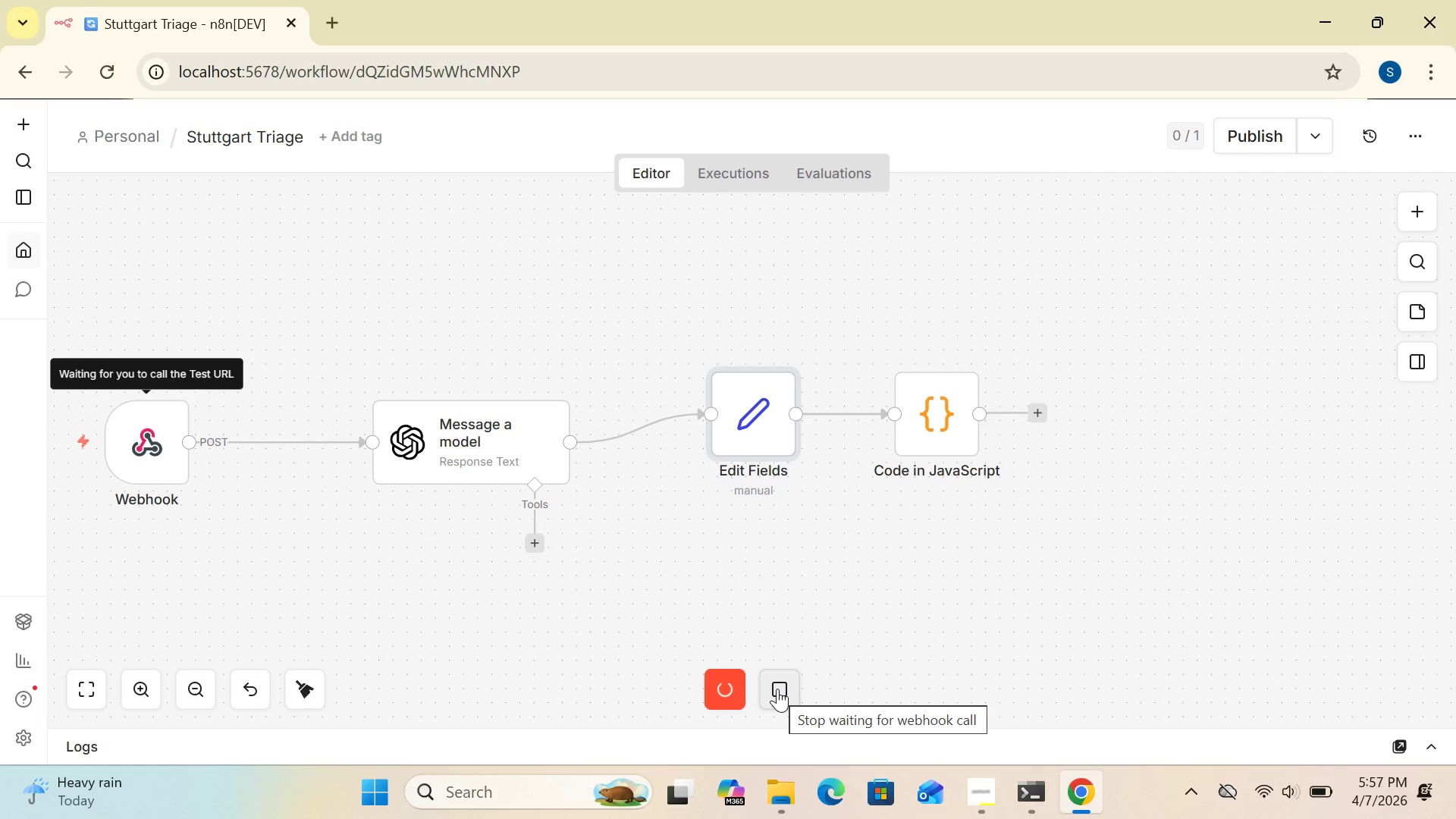 
left_click([777, 689])
 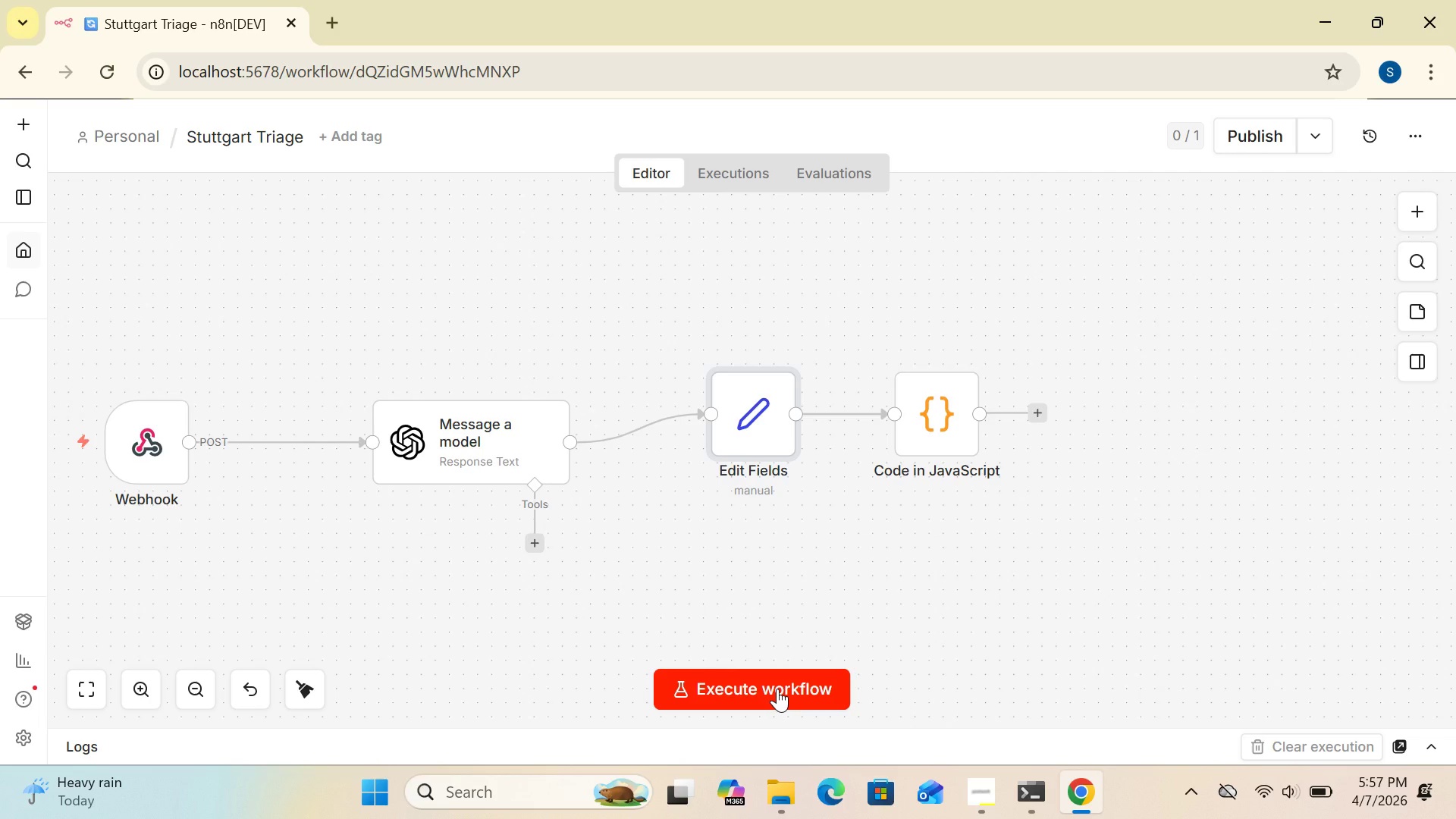 
wait(9.66)
 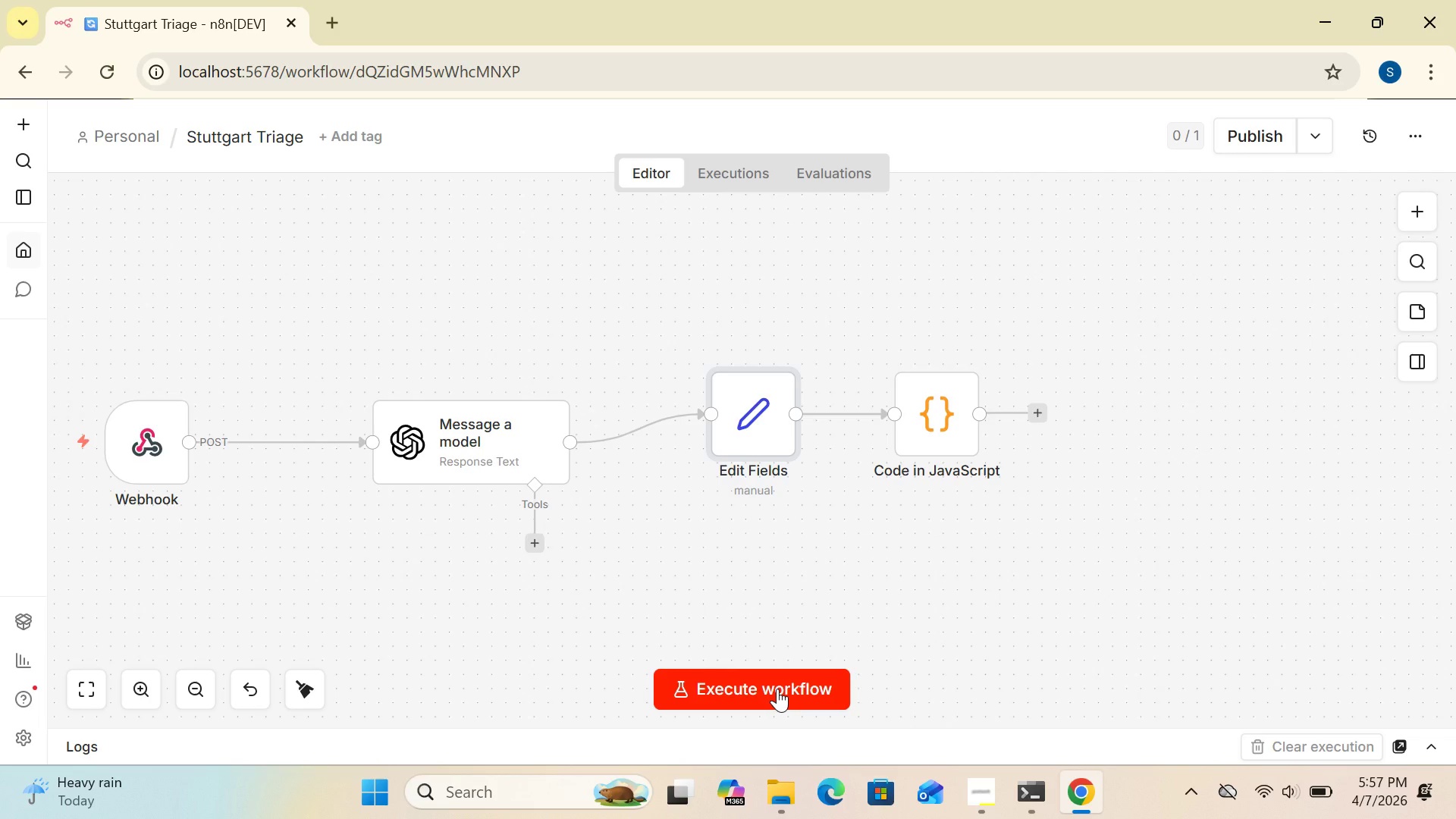 
left_click([1037, 412])
 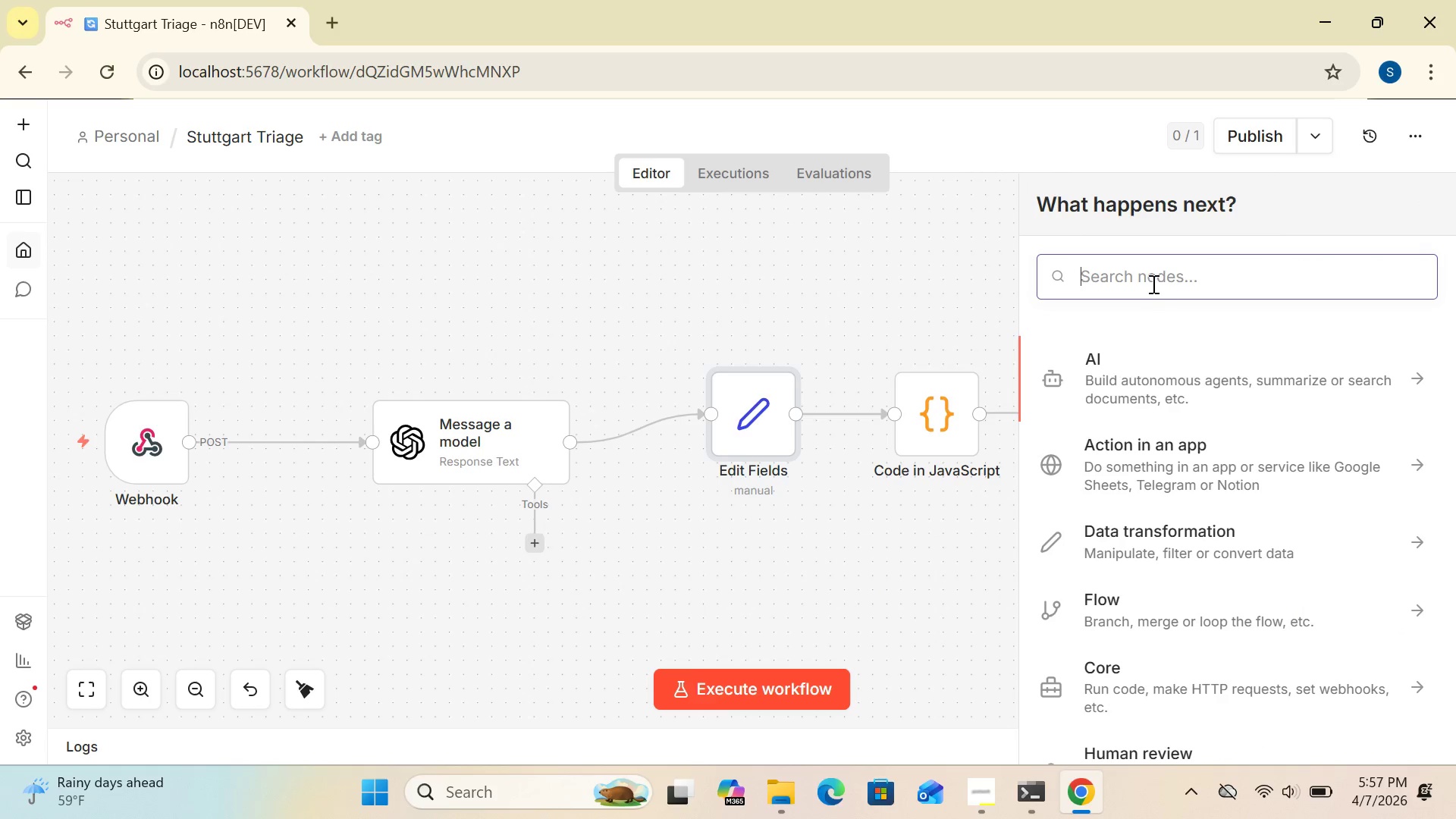 
left_click([1150, 279])
 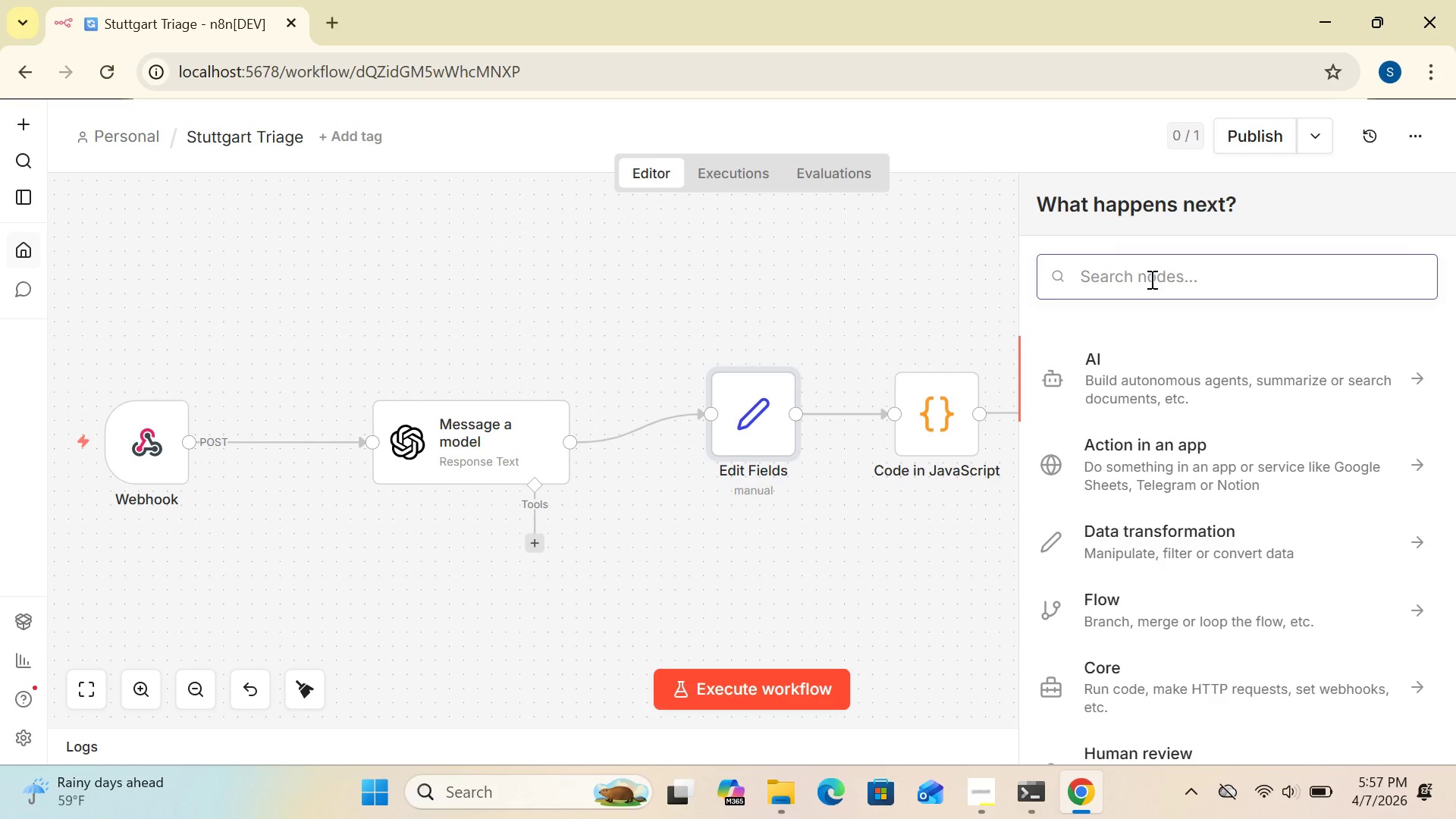 
type(if)
 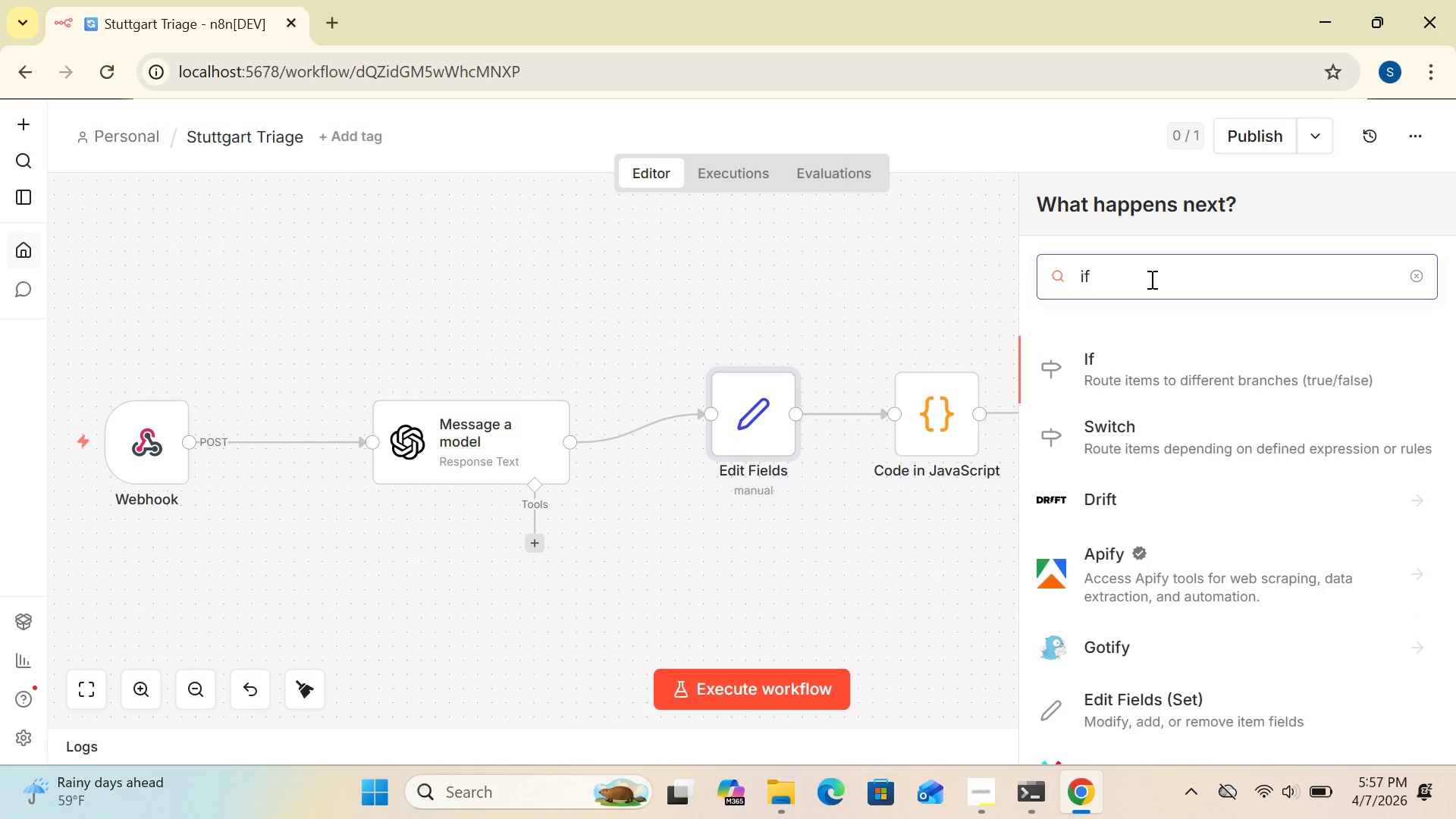 
wait(5.45)
 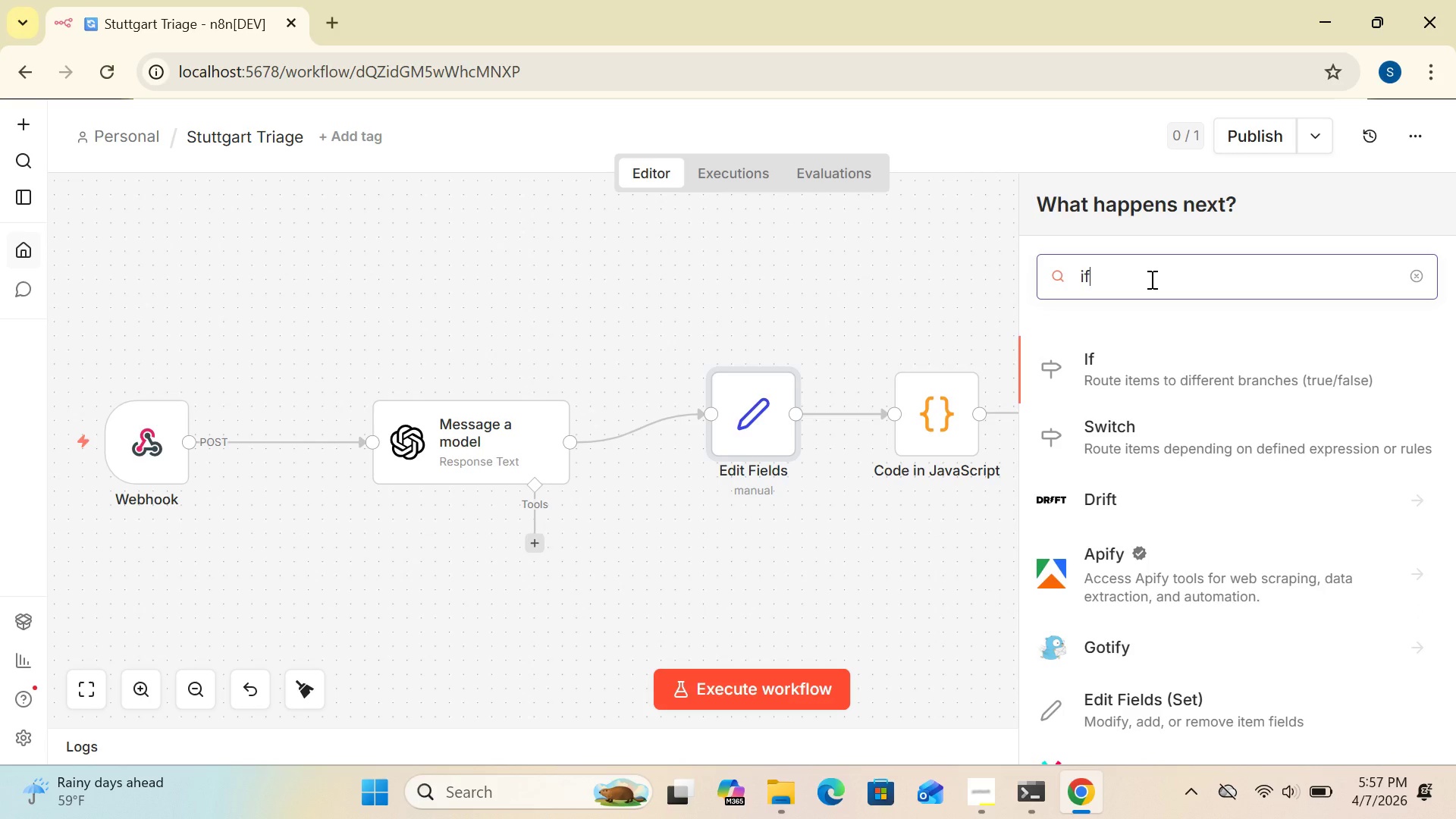 
left_click([1119, 372])
 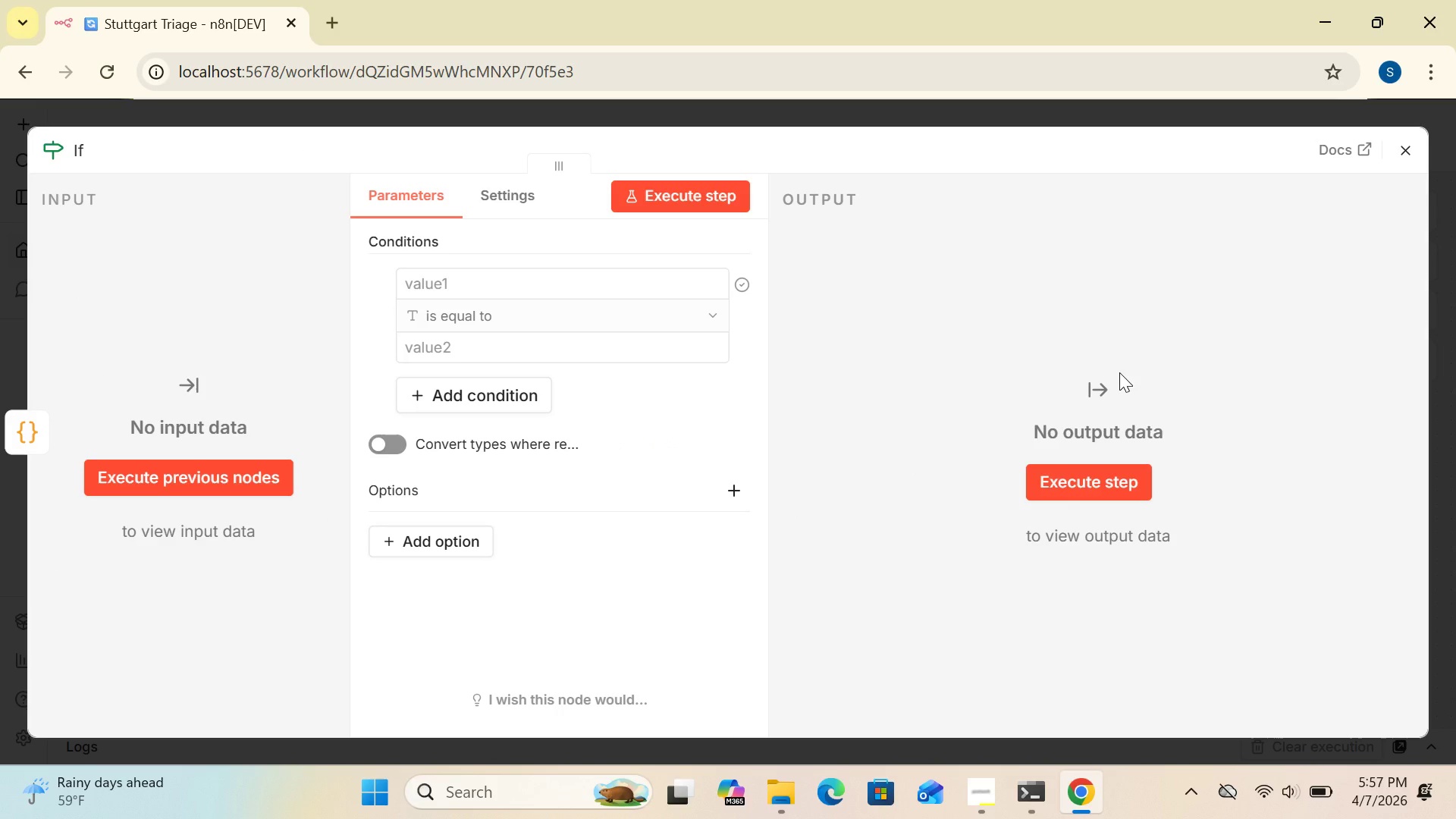 
wait(11.35)
 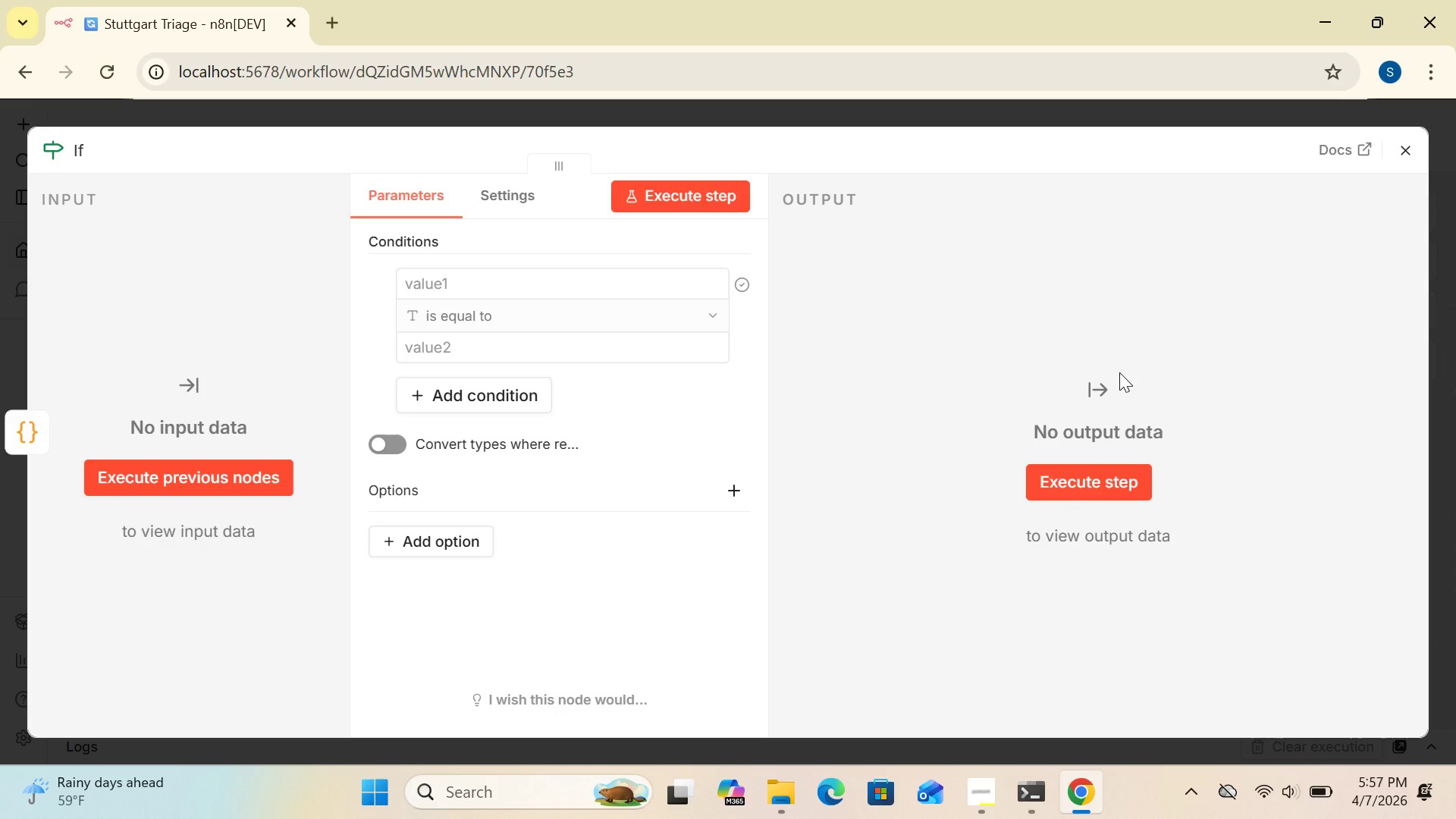 
mouse_move([642, 444])
 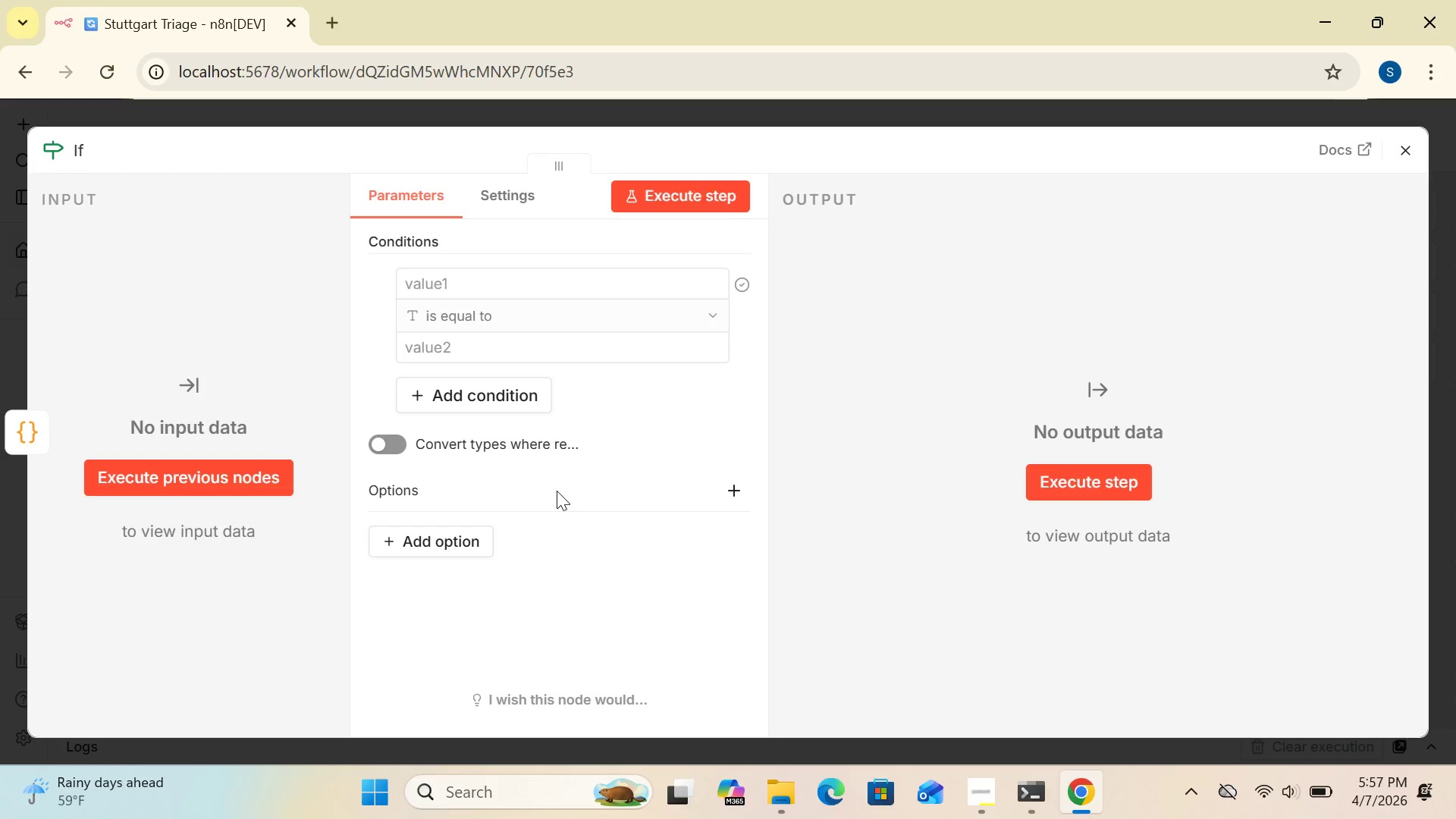 
wait(6.97)
 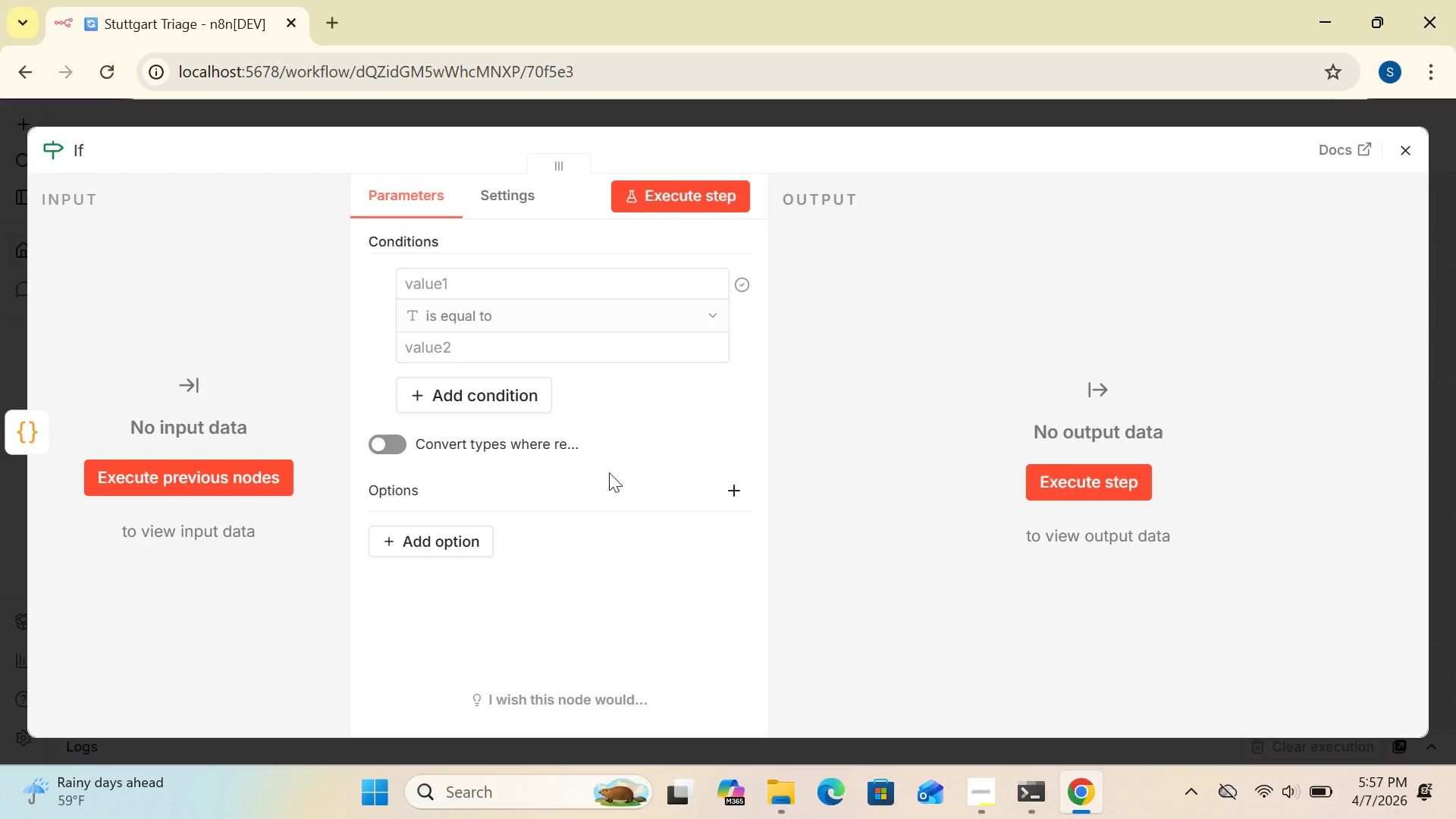 
left_click_drag(start_coordinate=[707, 324], to_coordinate=[730, 309])
 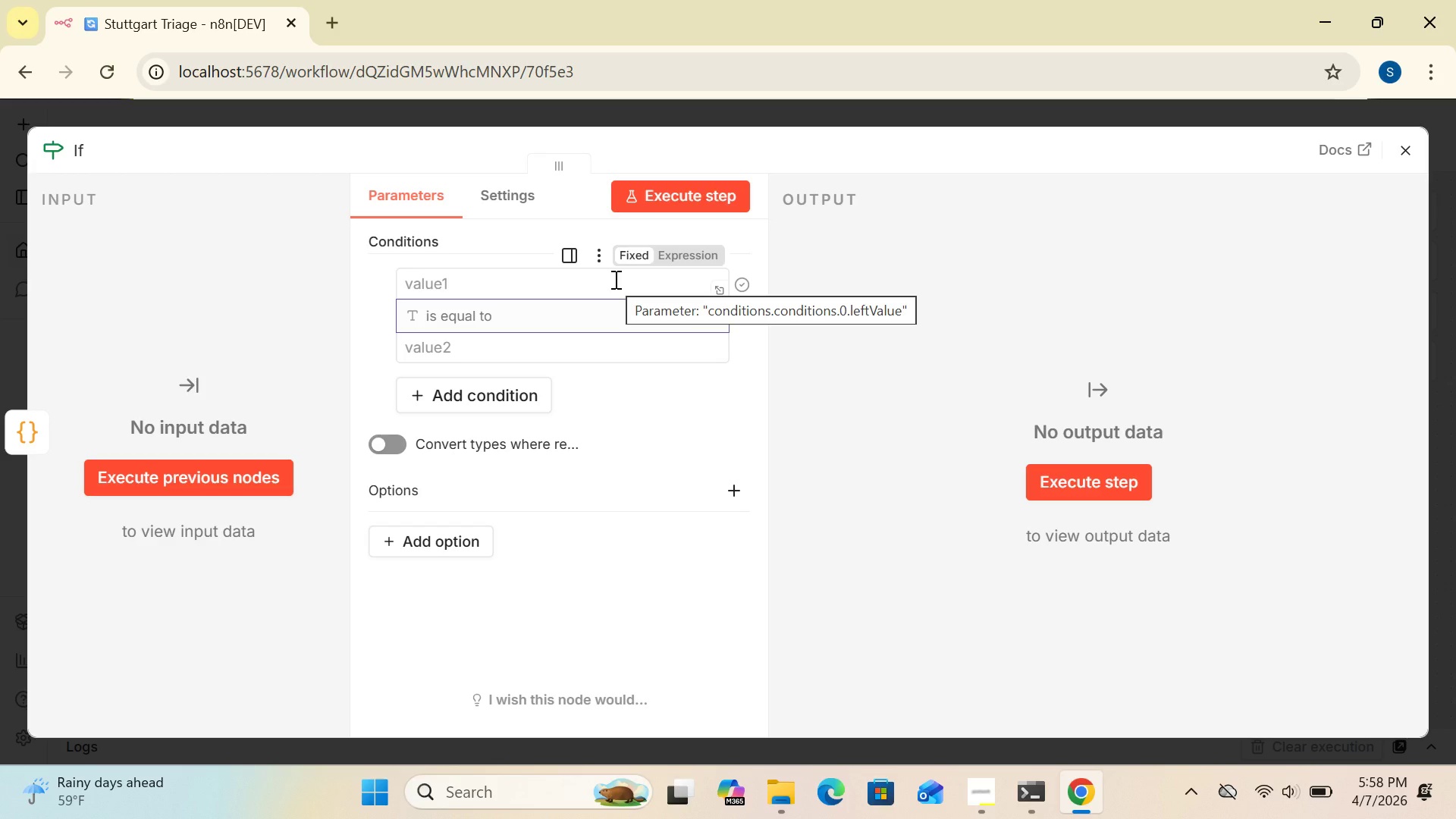 
wait(7.05)
 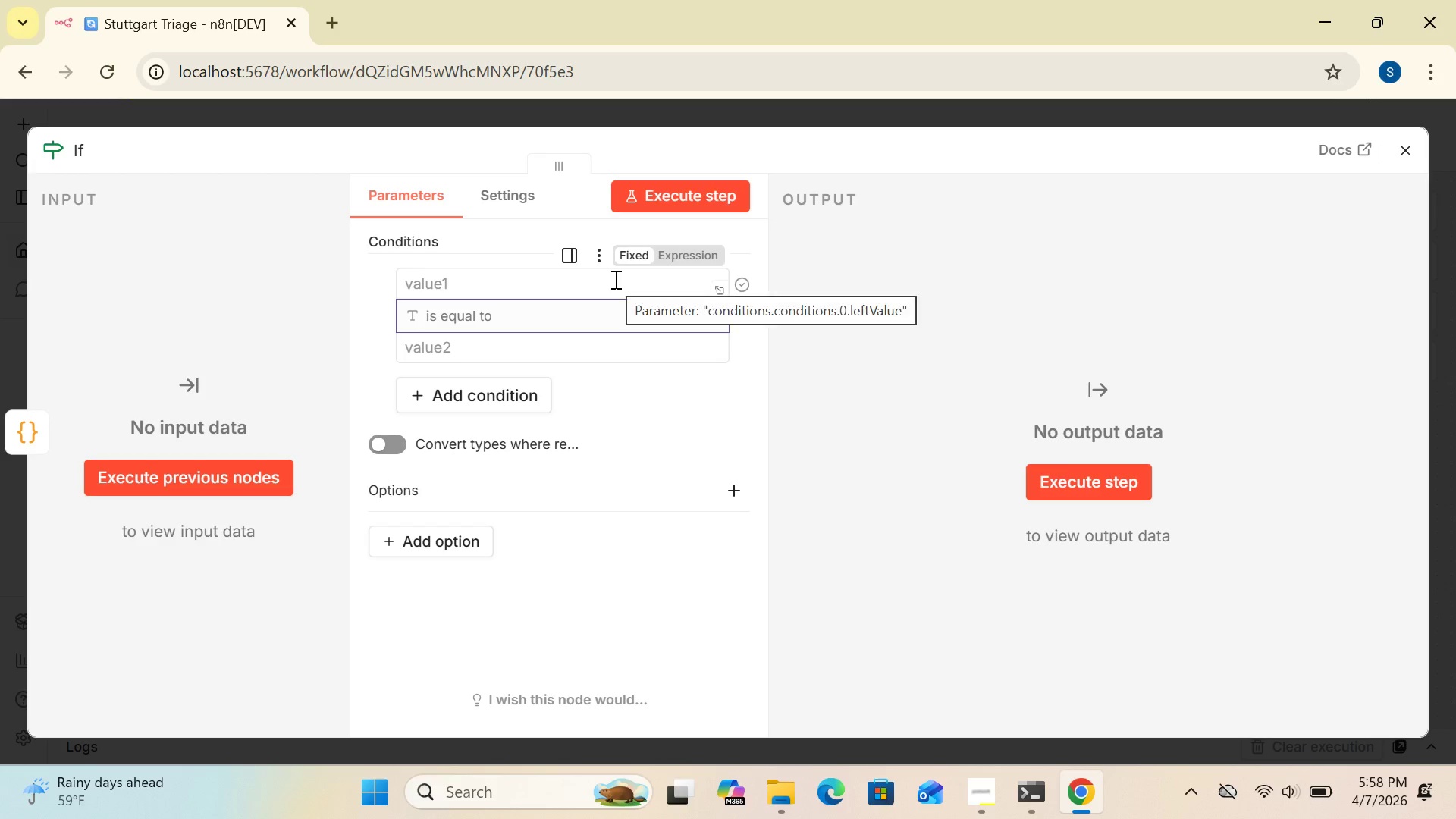 
left_click_drag(start_coordinate=[614, 279], to_coordinate=[493, 275])
 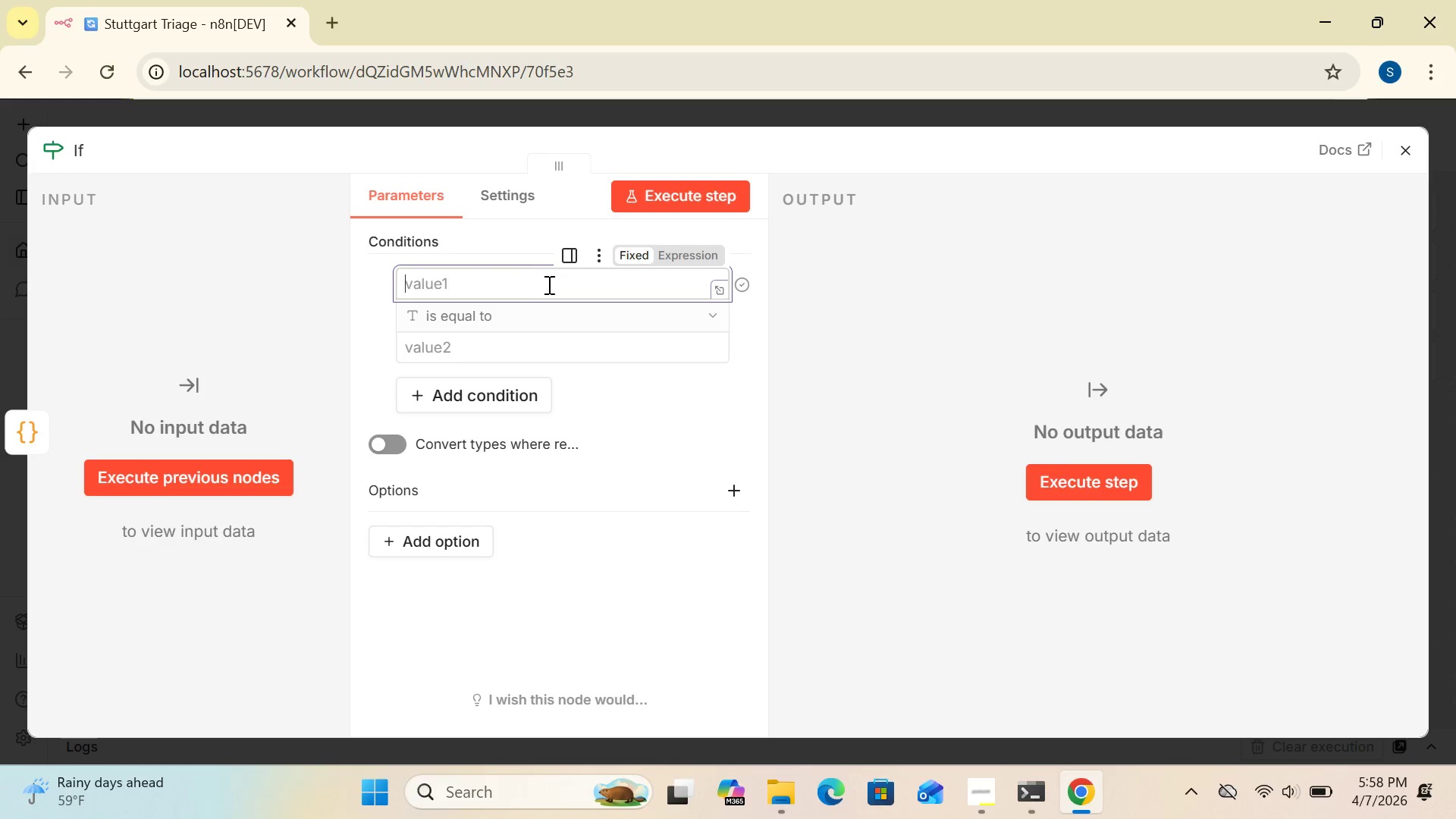 
left_click([614, 274])
 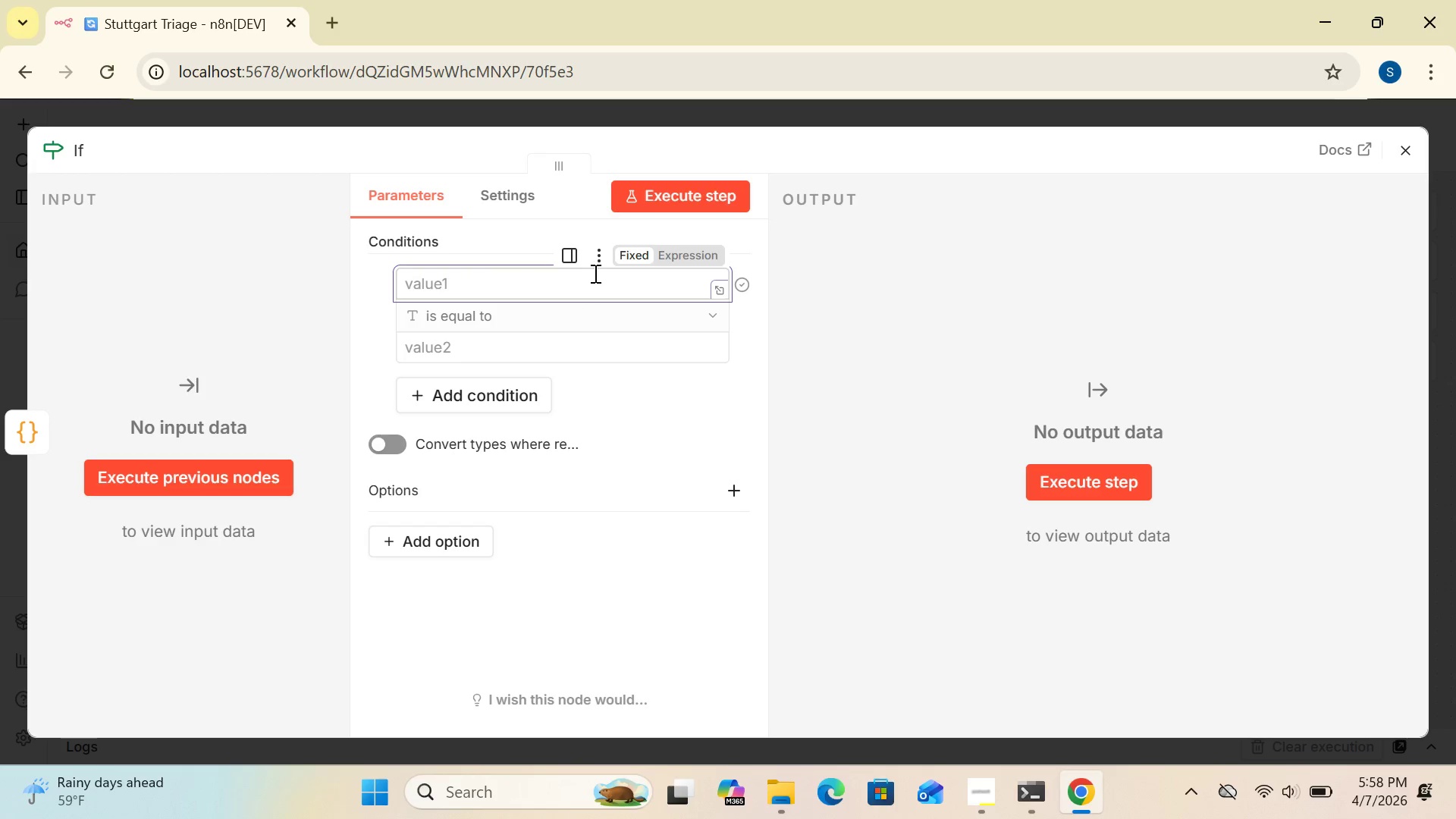 
left_click([588, 274])
 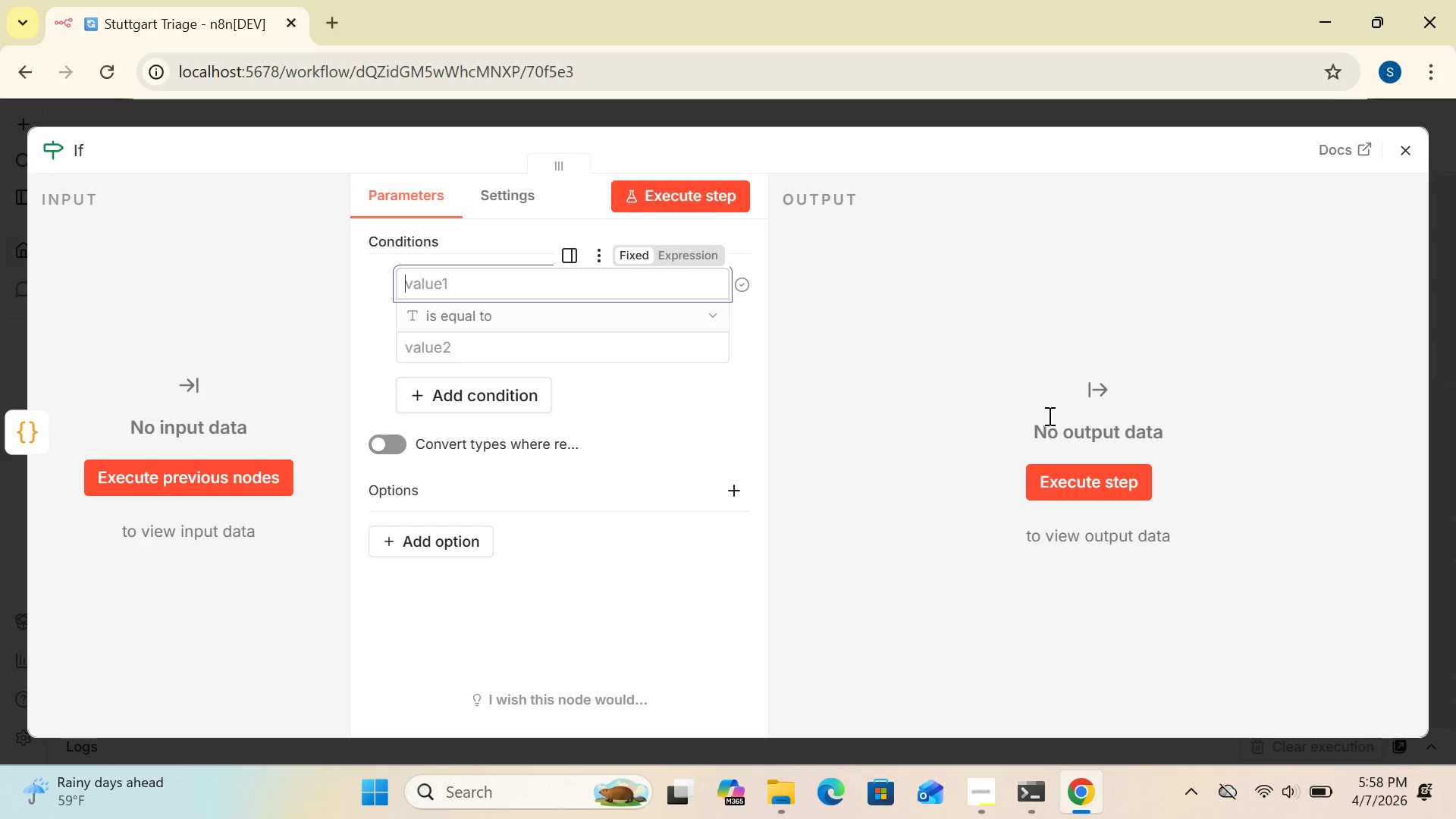 
wait(32.81)
 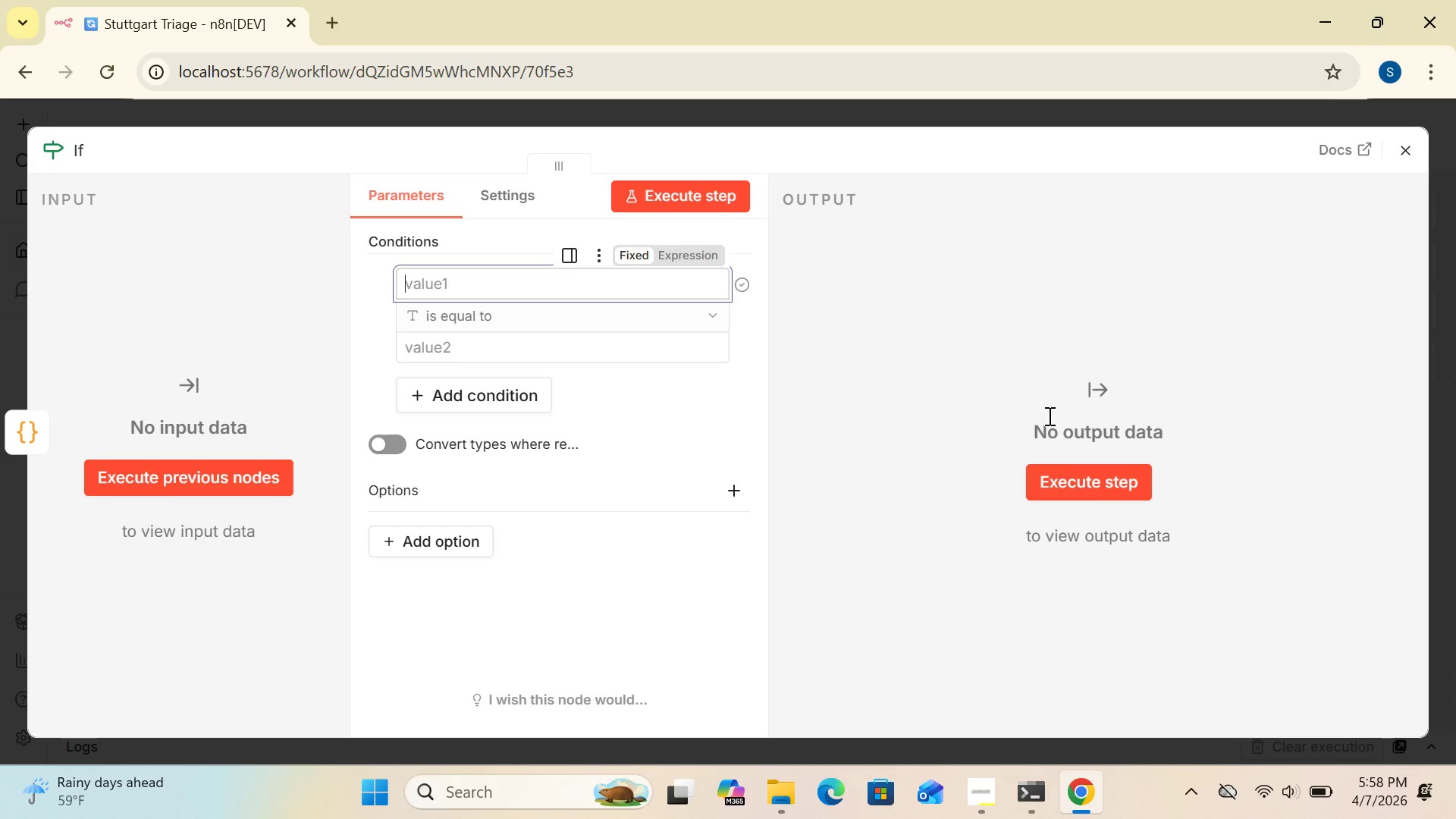 
left_click([515, 194])
 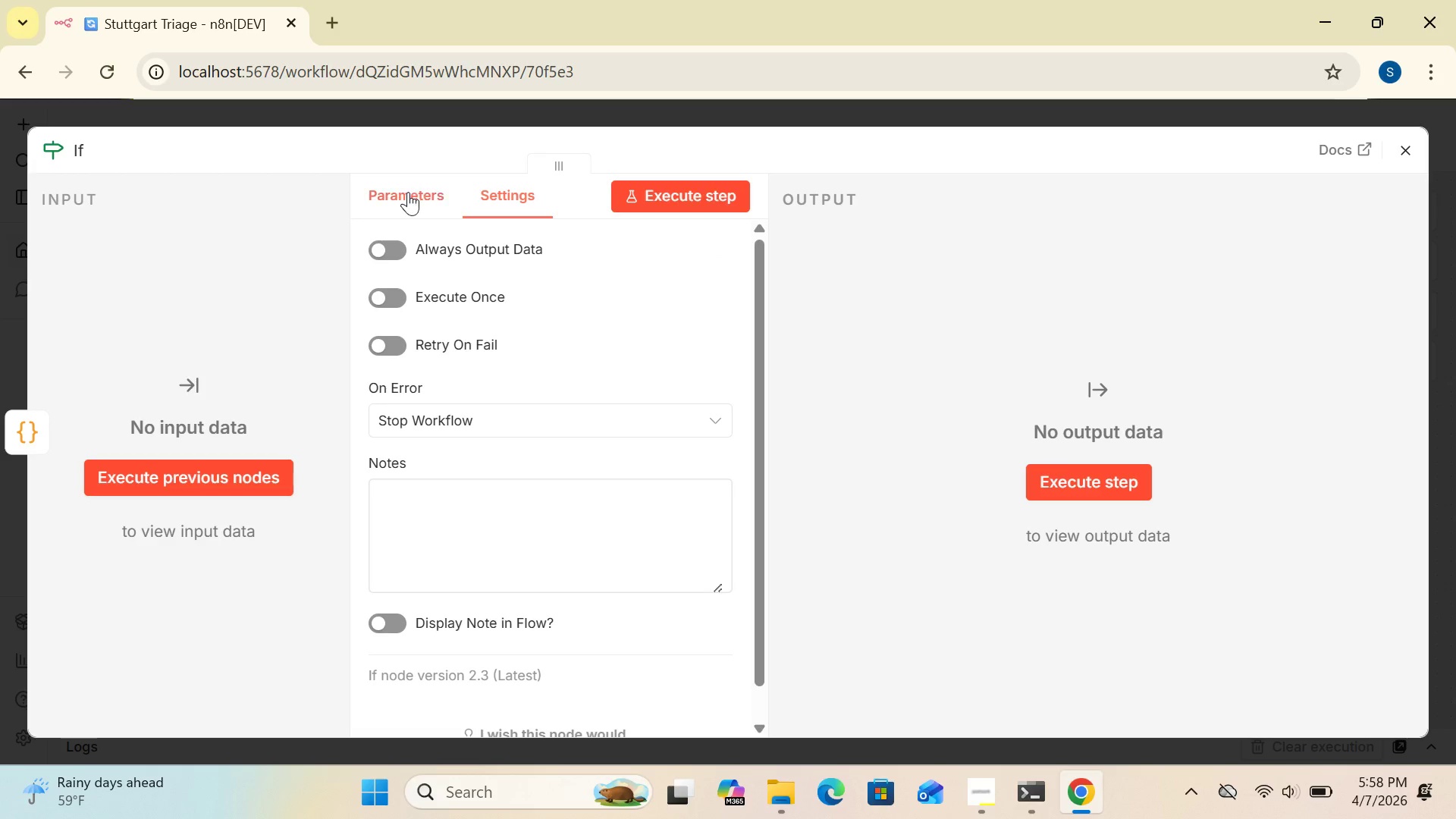 
wait(5.03)
 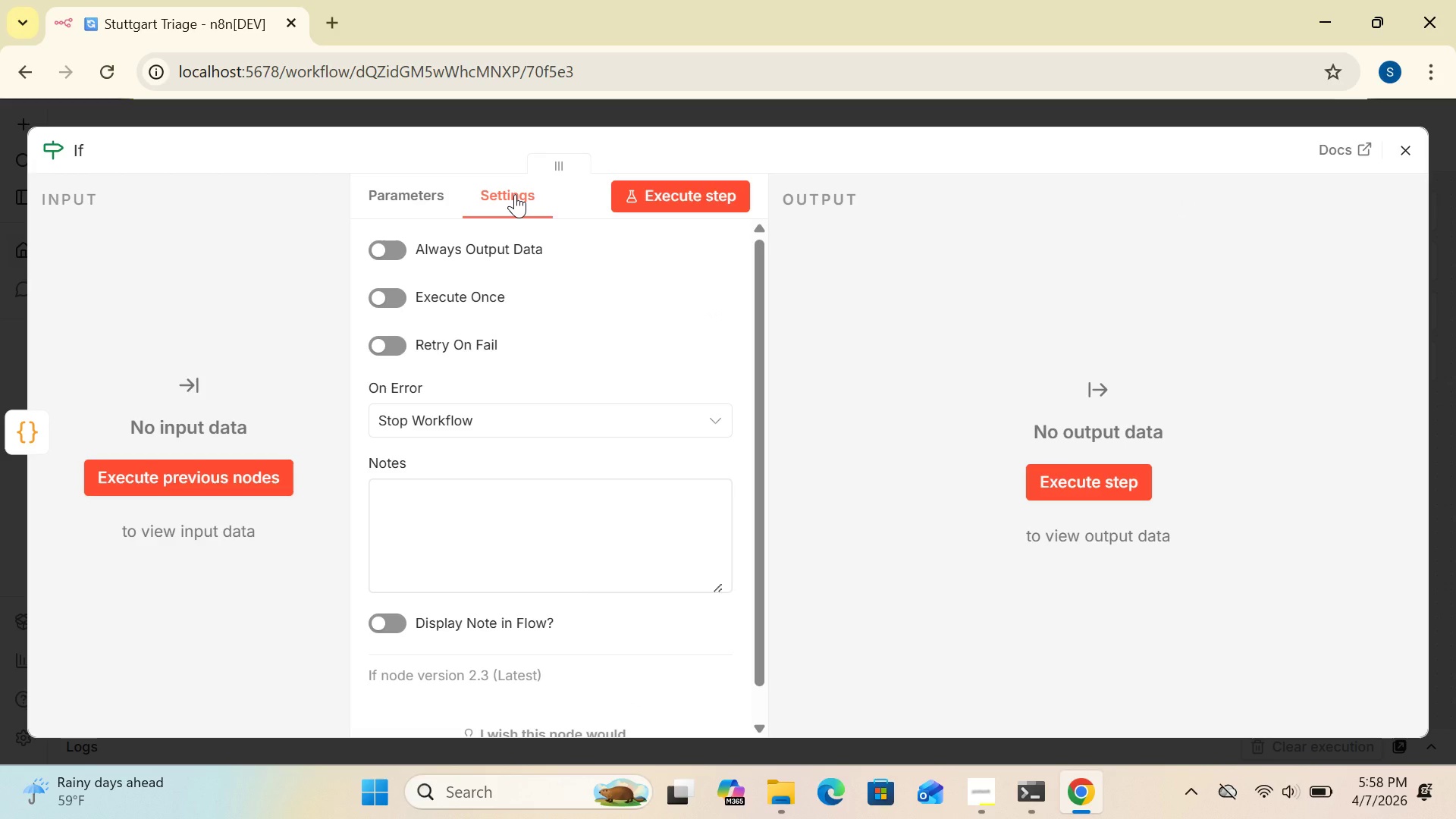 
left_click([406, 196])
 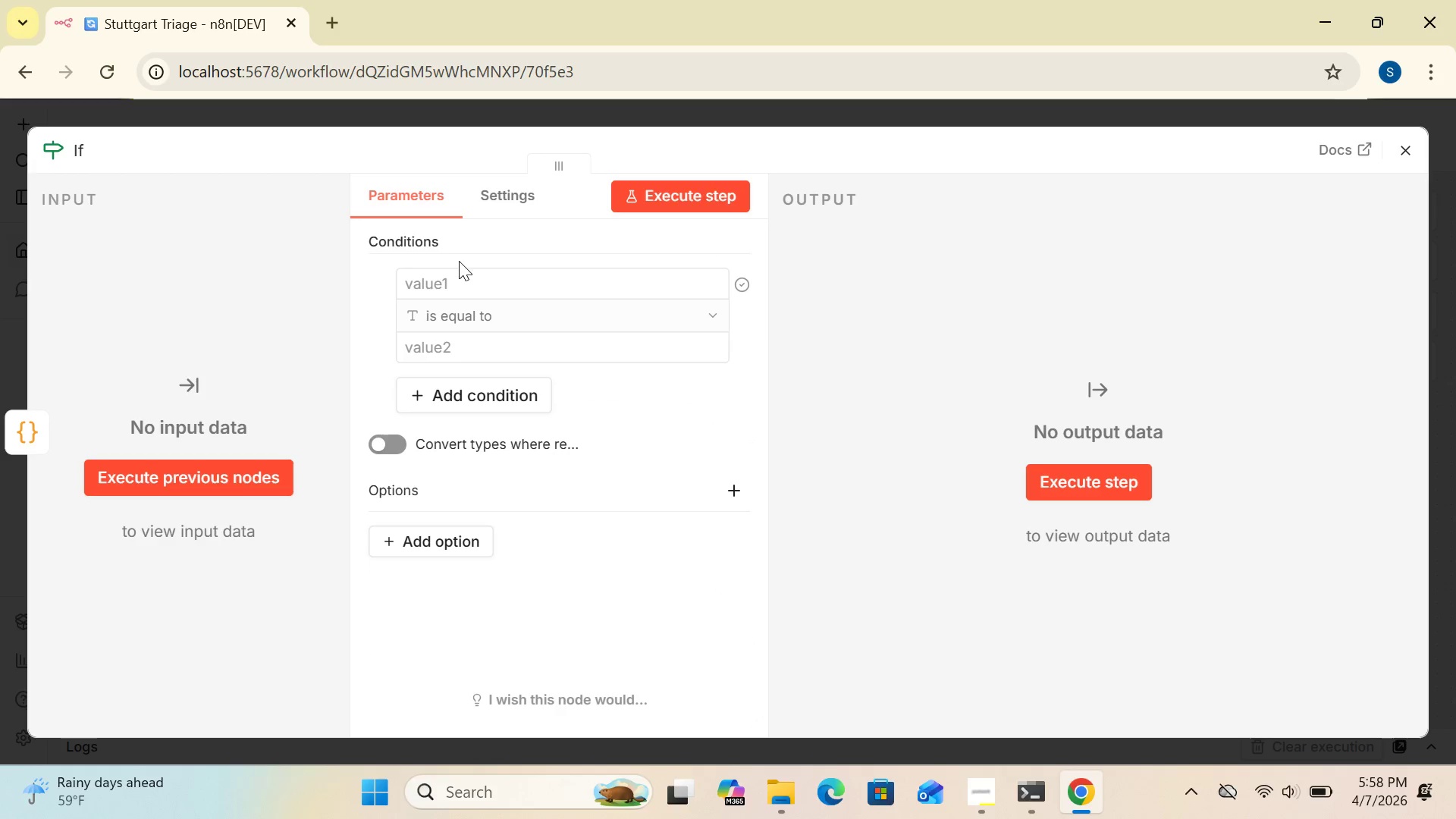 
mouse_move([496, 258])
 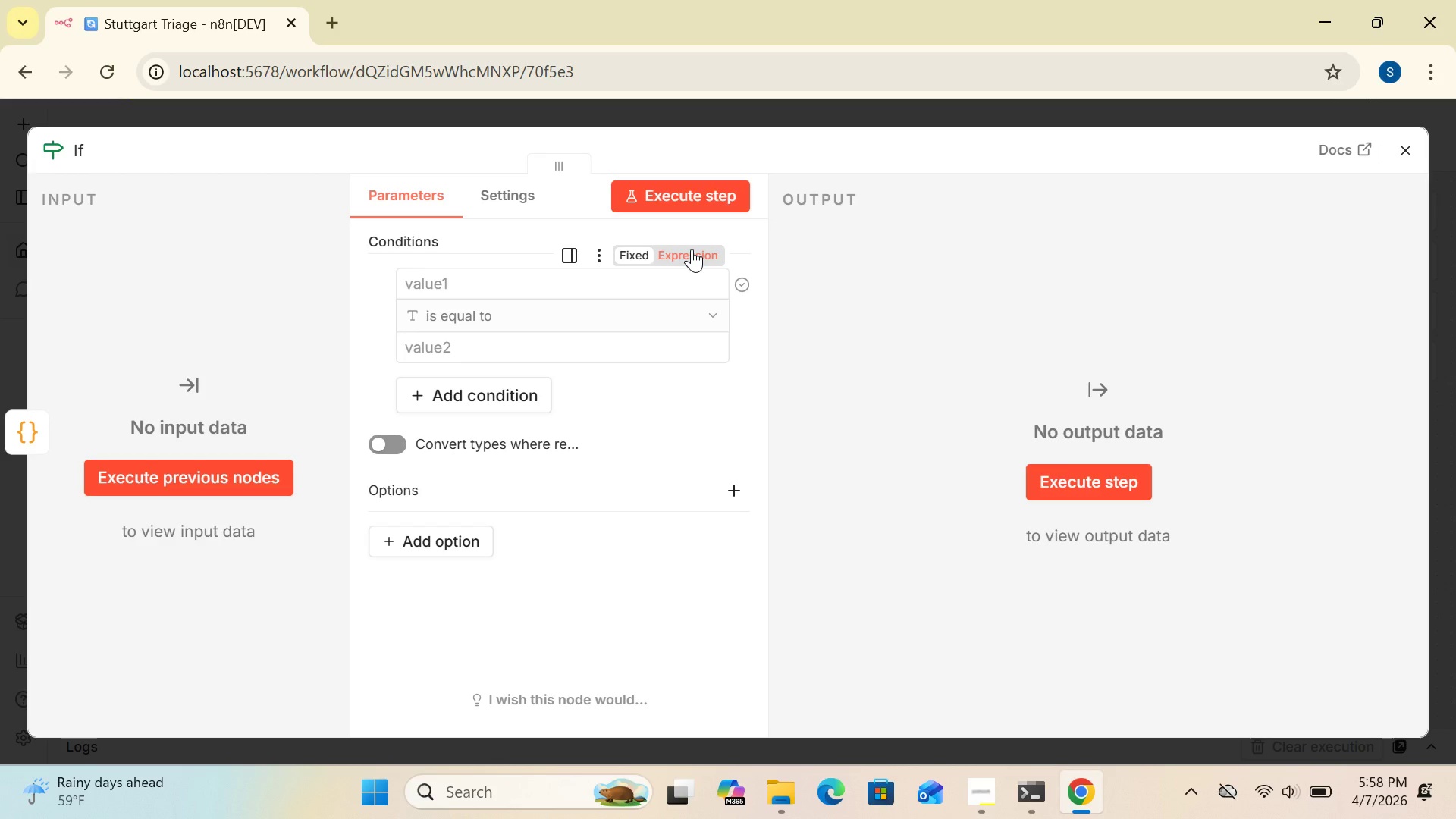 
left_click([692, 249])
 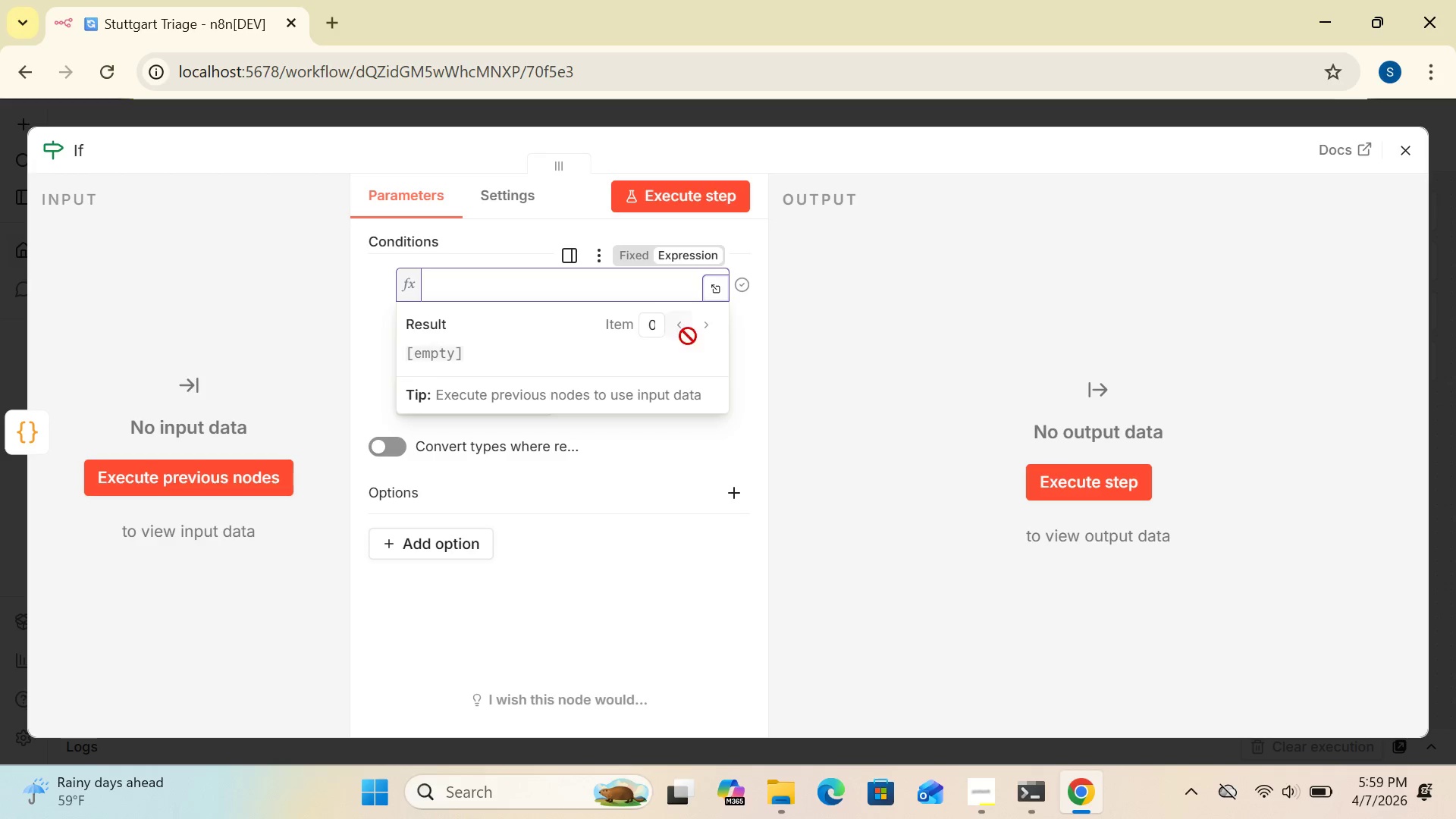 
wait(5.84)
 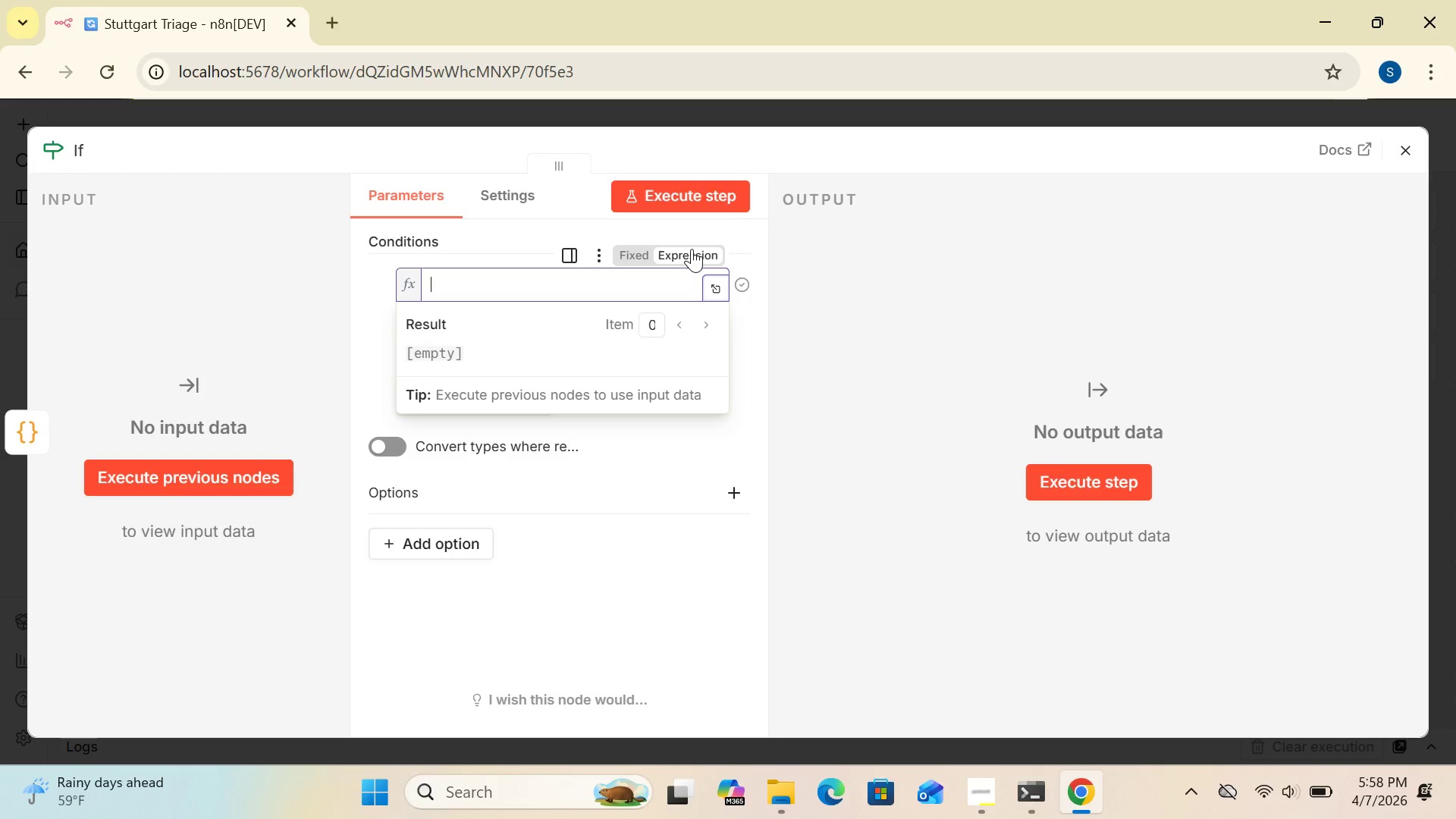 
left_click([508, 283])
 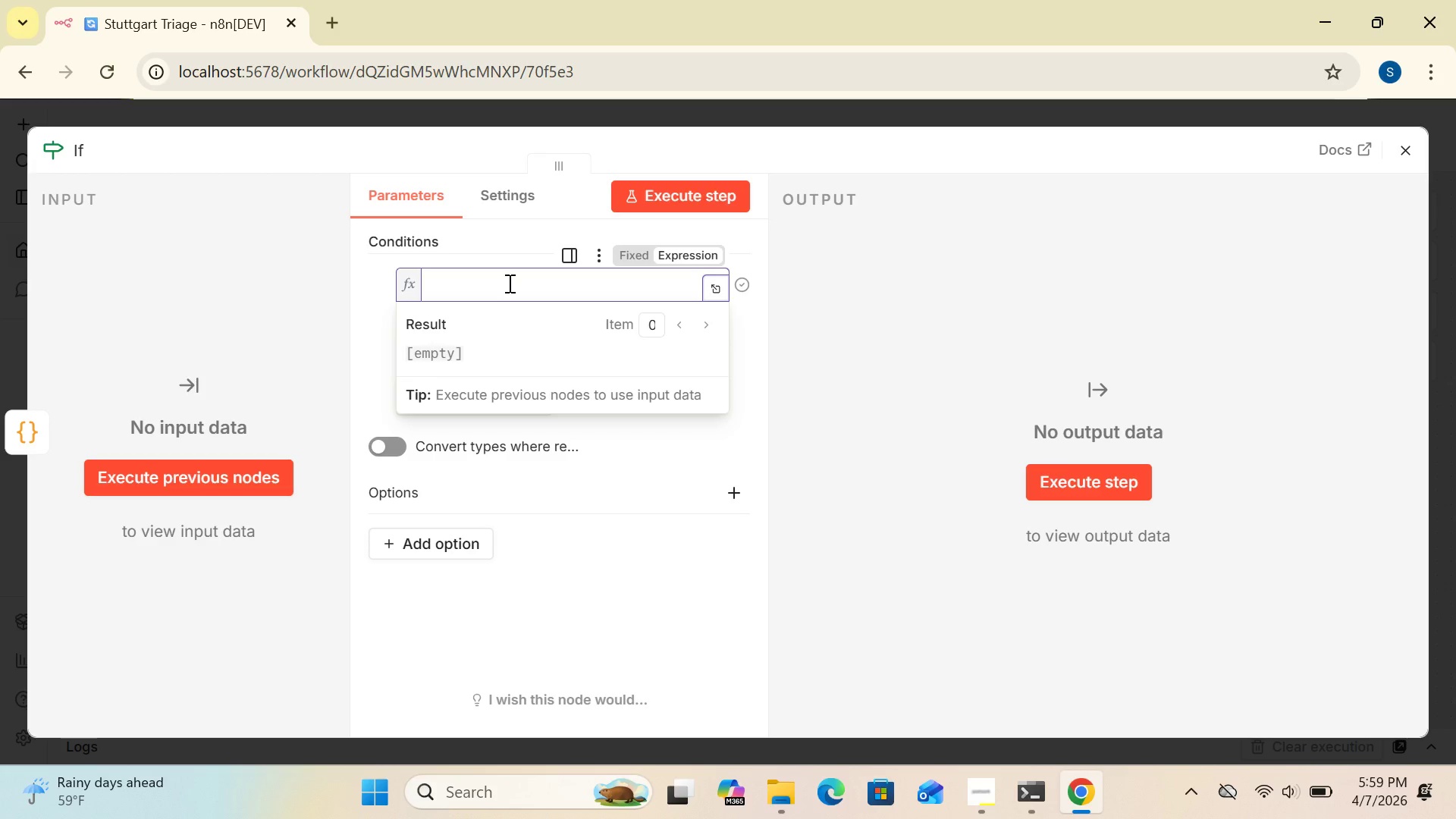 
type({{$json.ai.category)
 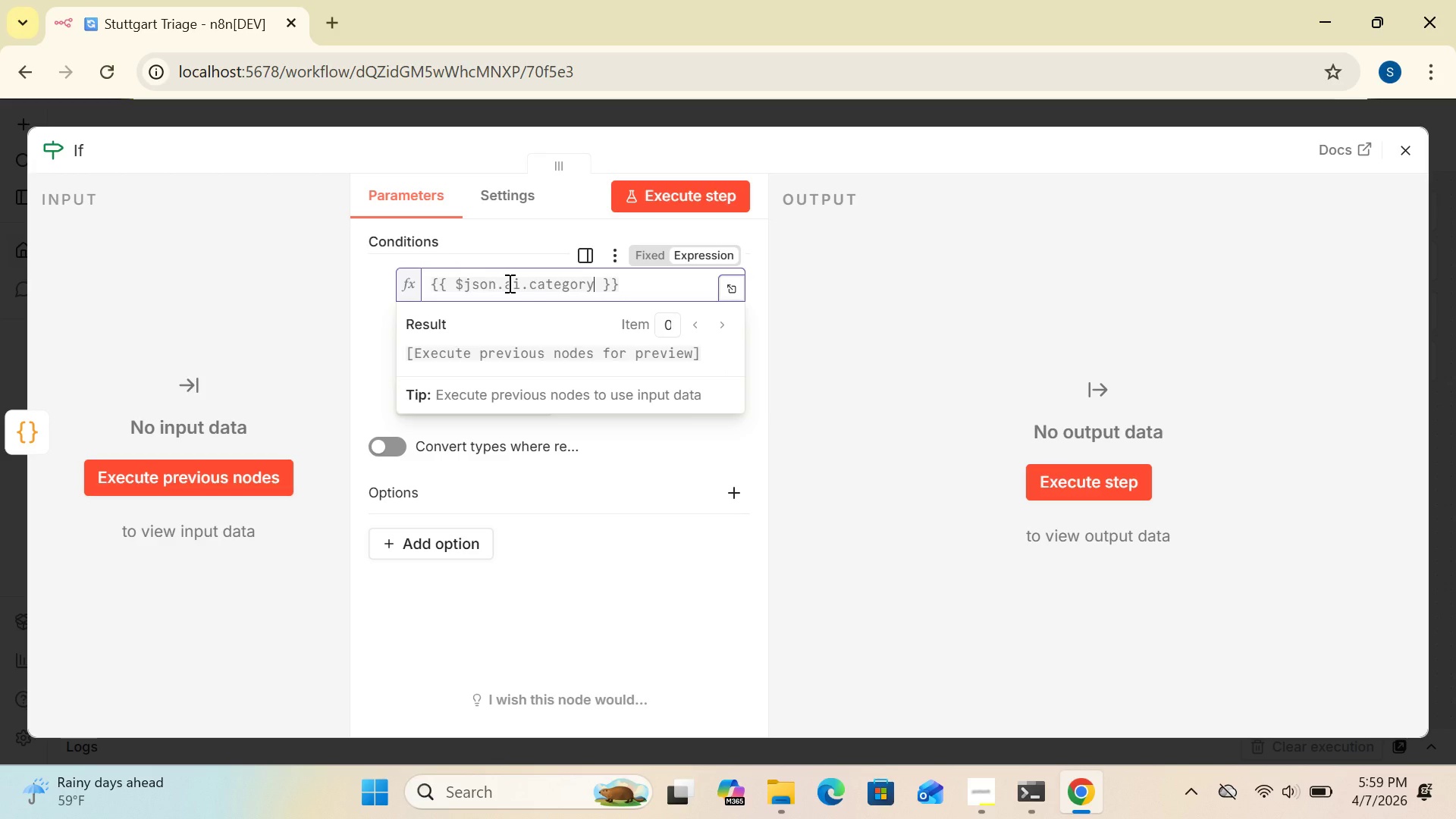 
wait(8.08)
 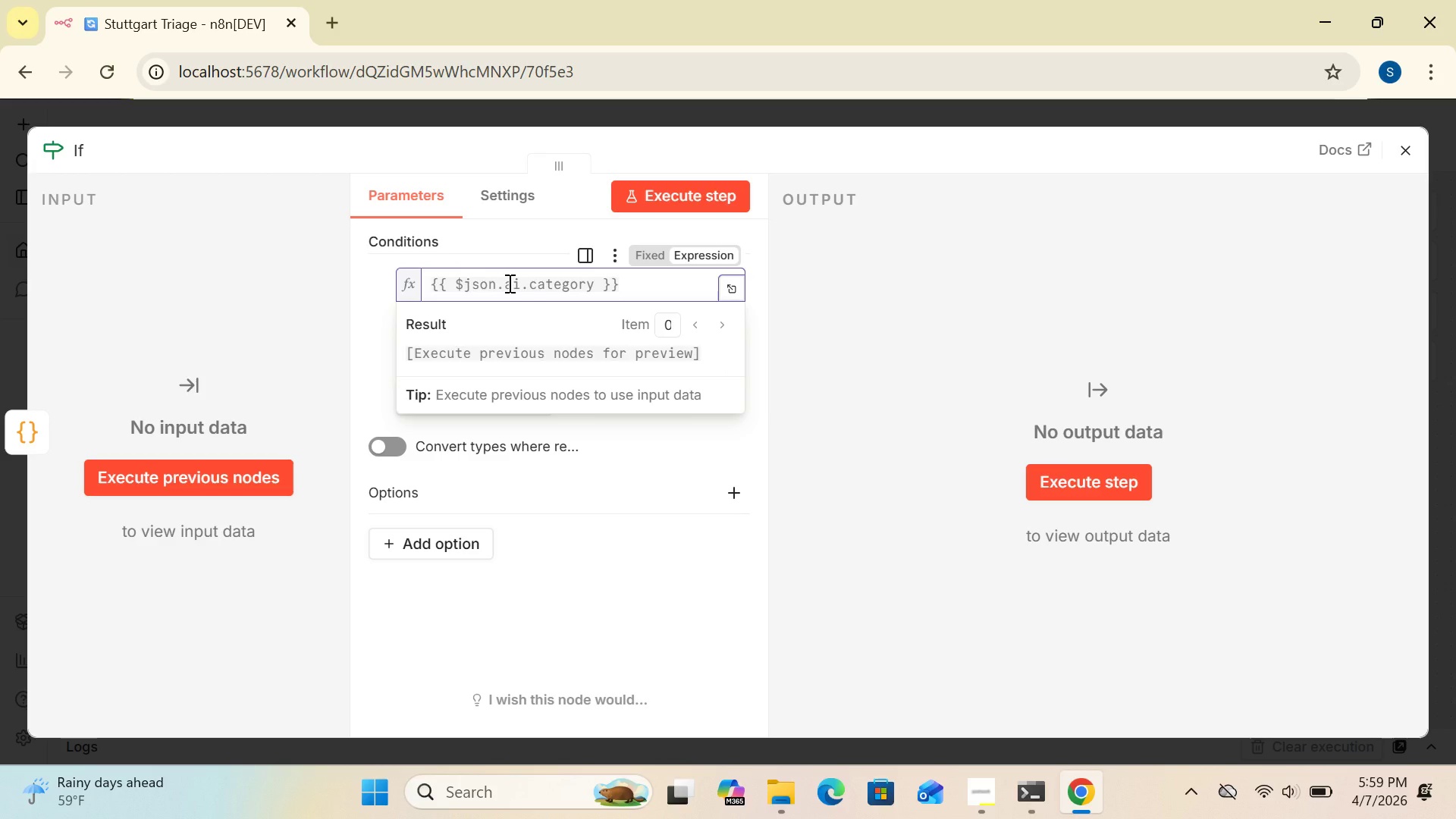 
left_click([833, 321])
 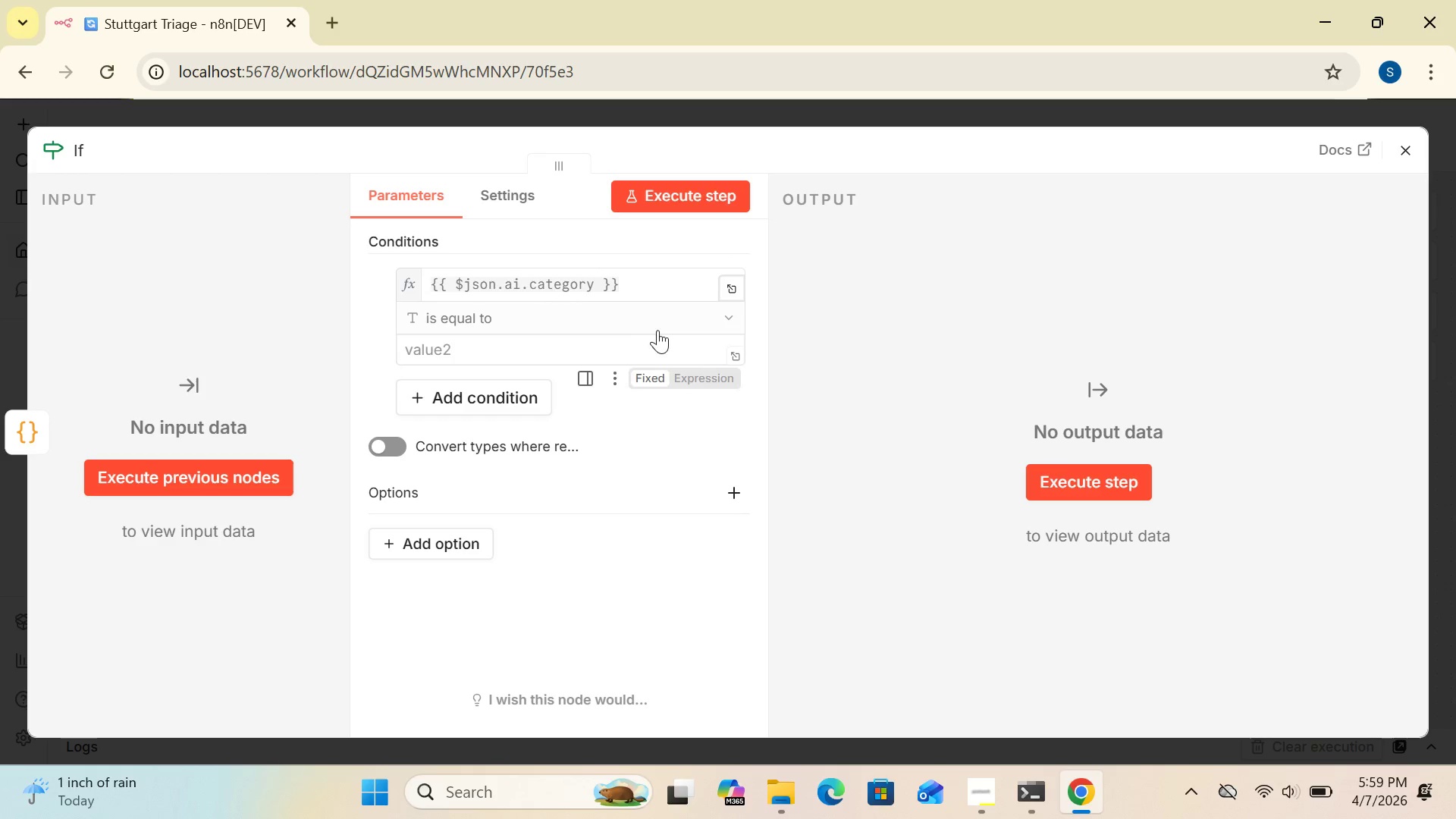 
left_click([740, 312])
 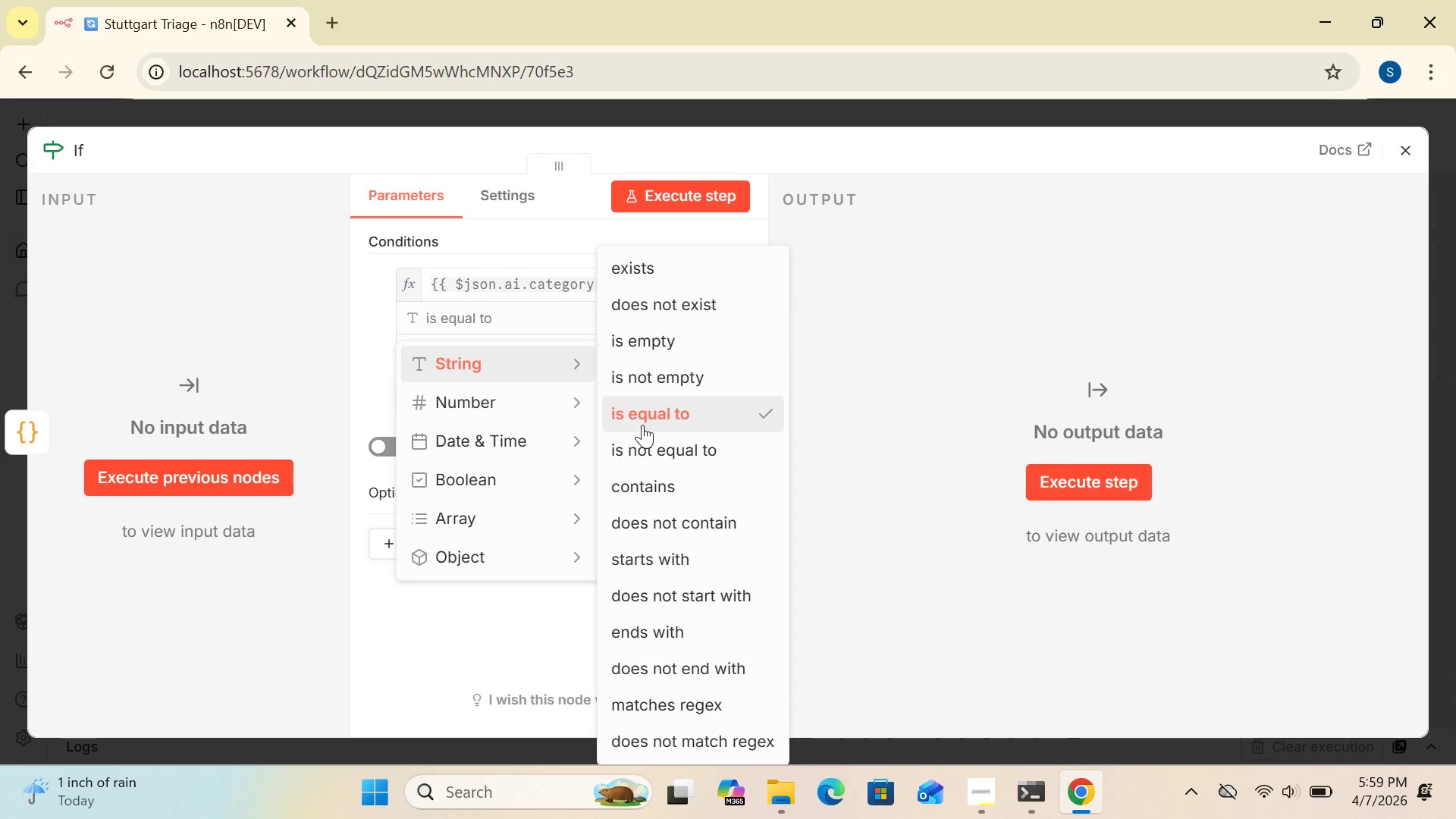 
left_click([642, 413])
 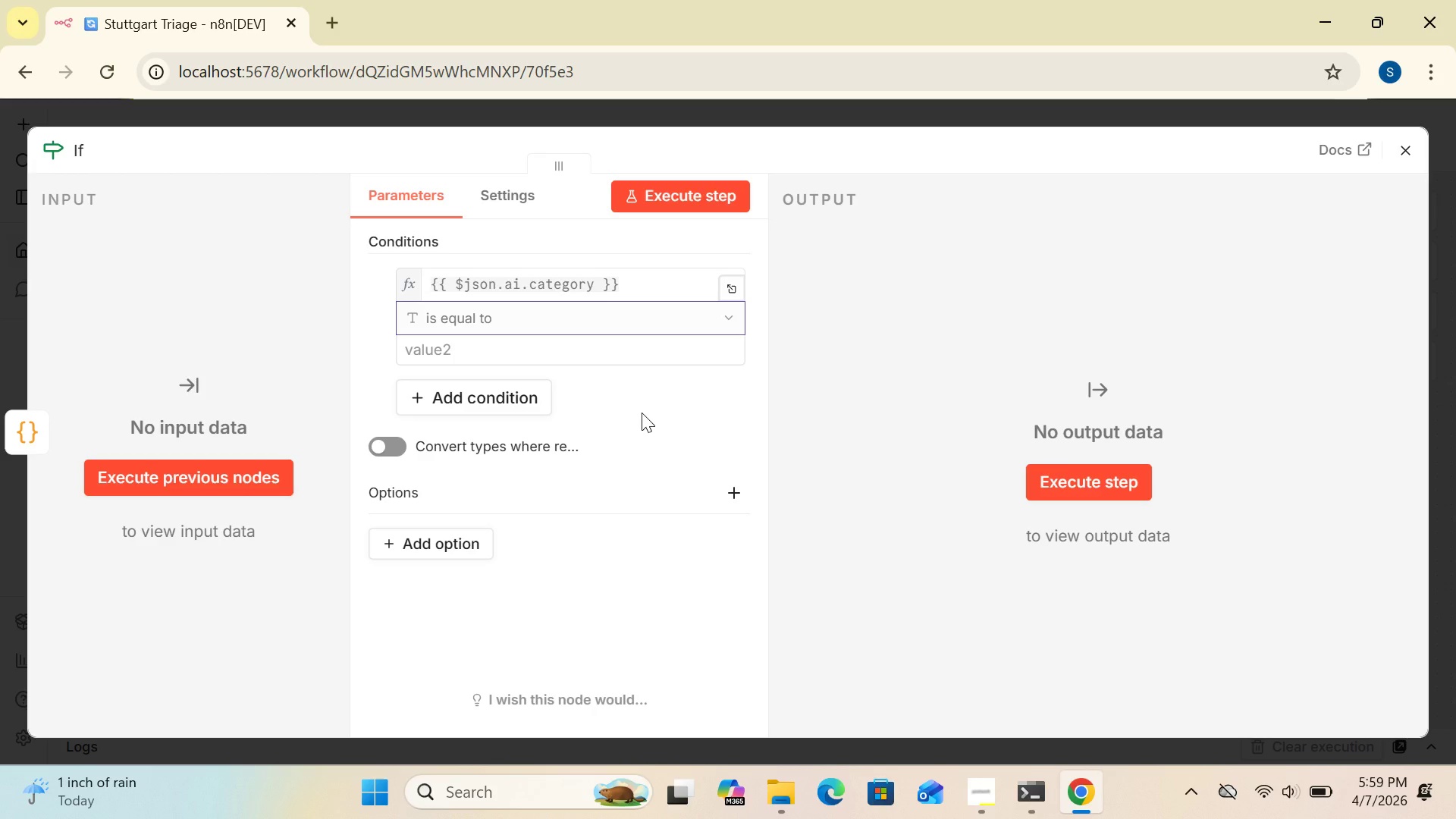 
wait(5.62)
 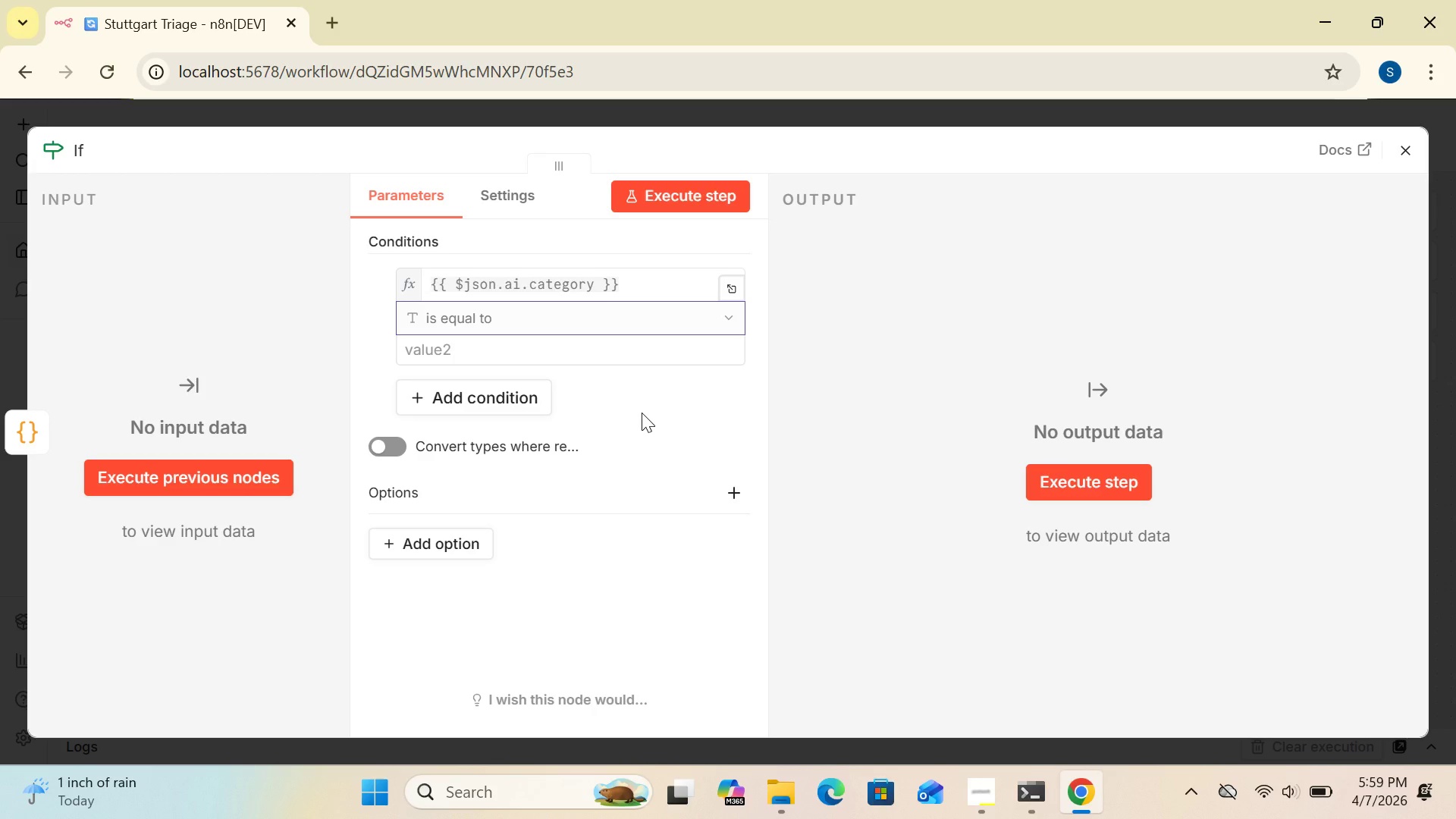 
mouse_move([576, 430])
 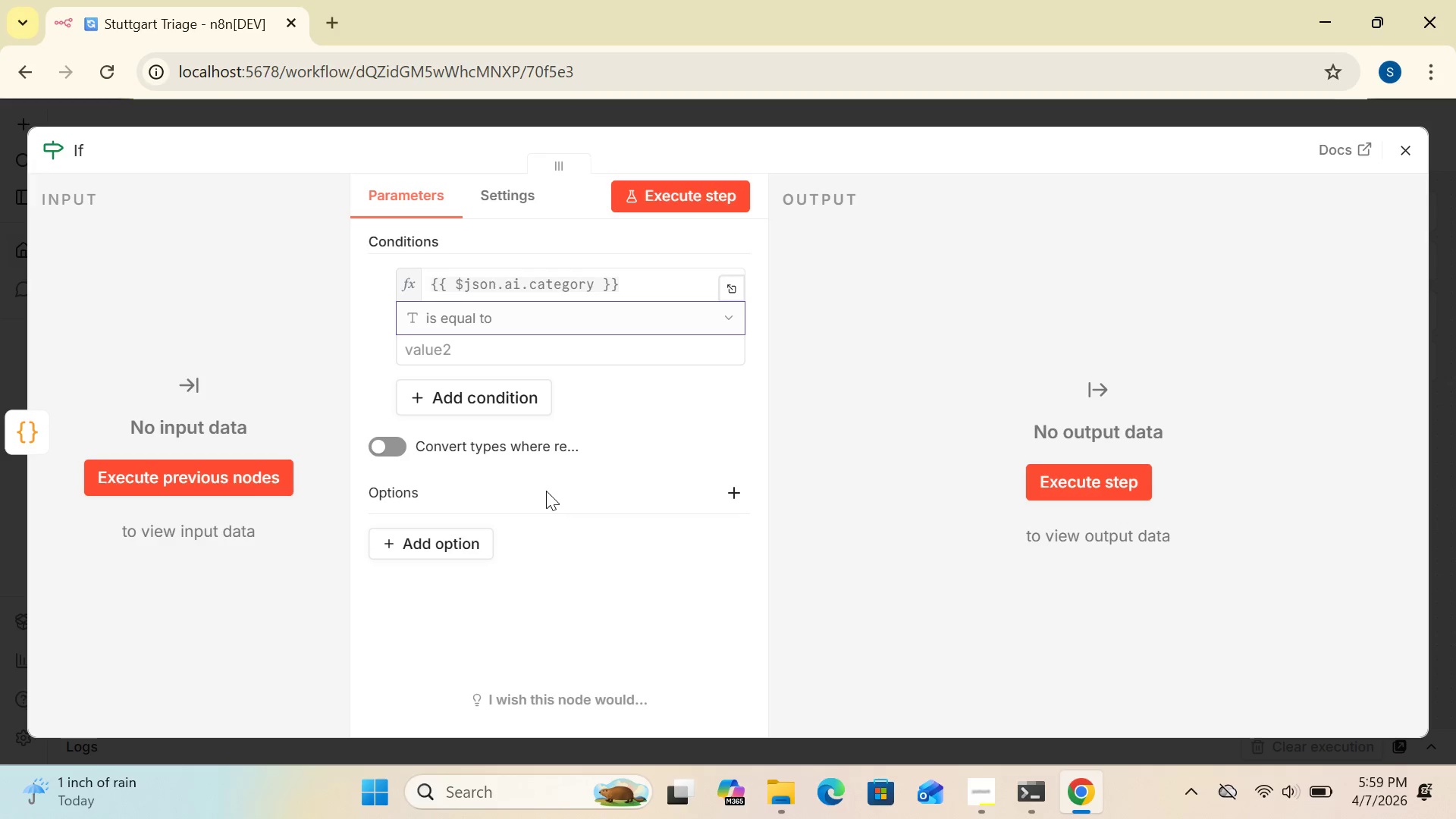 
wait(6.11)
 